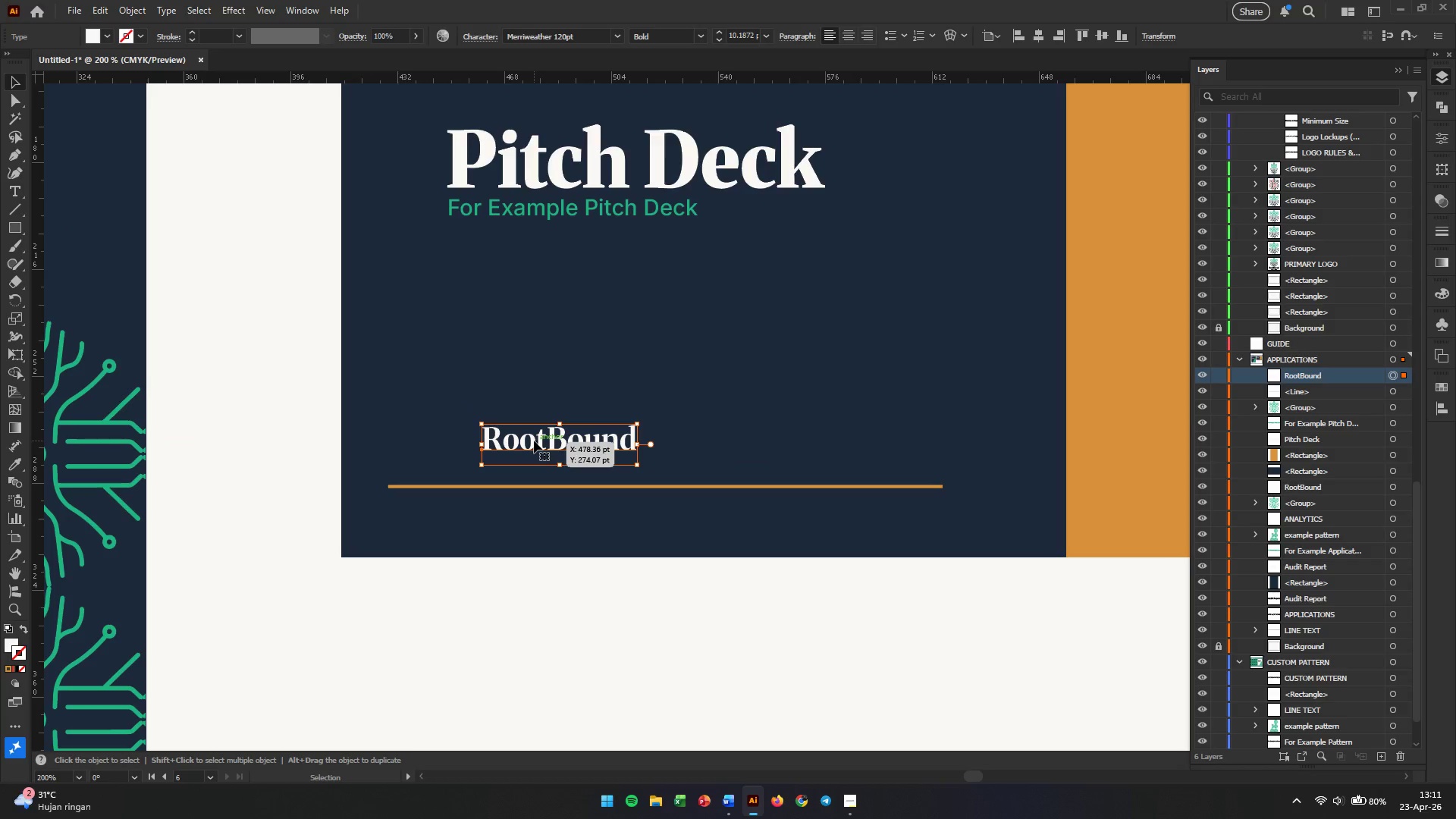 
left_click_drag(start_coordinate=[534, 441], to_coordinate=[445, 510])
 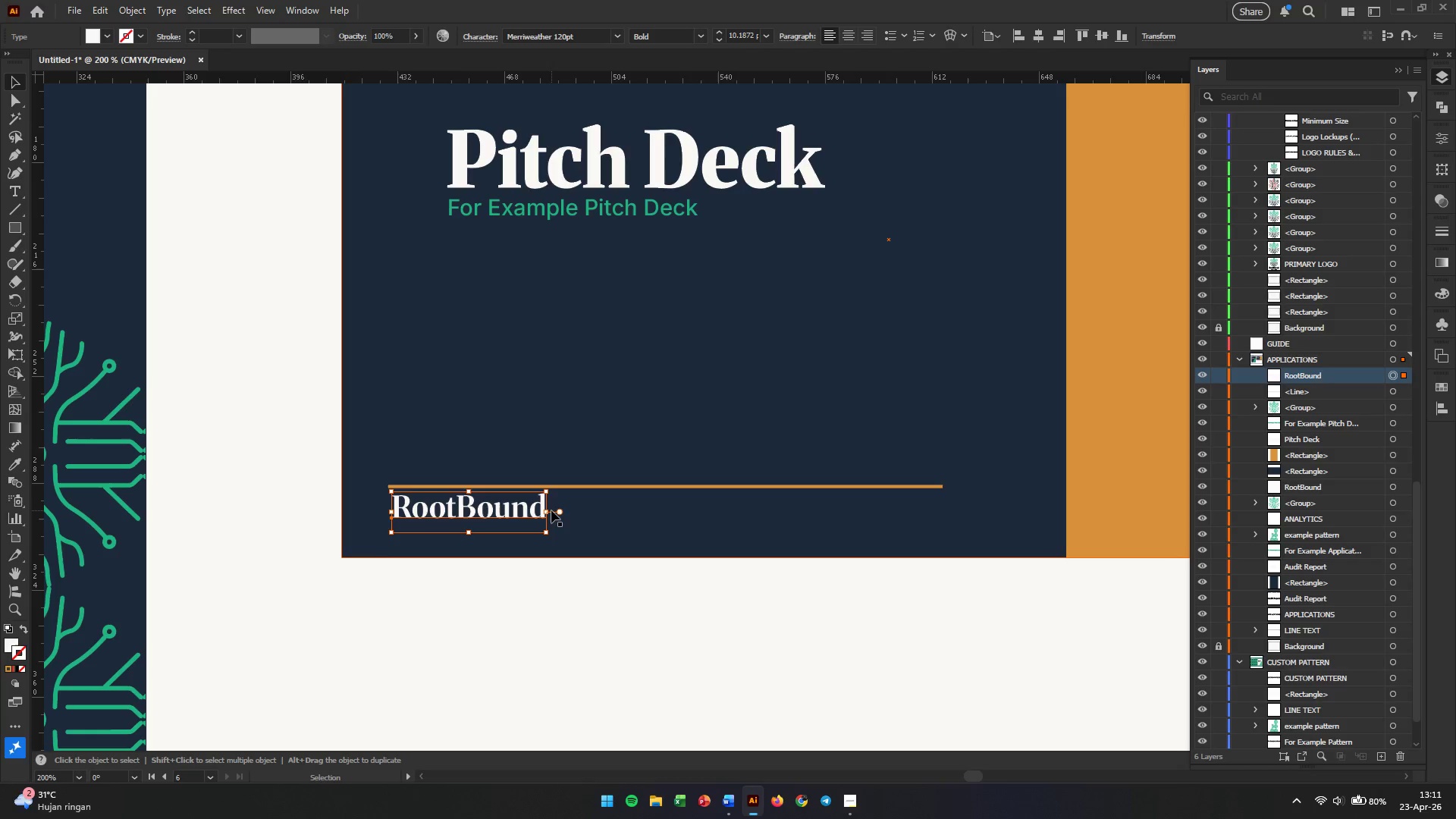 
key(Alt+AltLeft)
 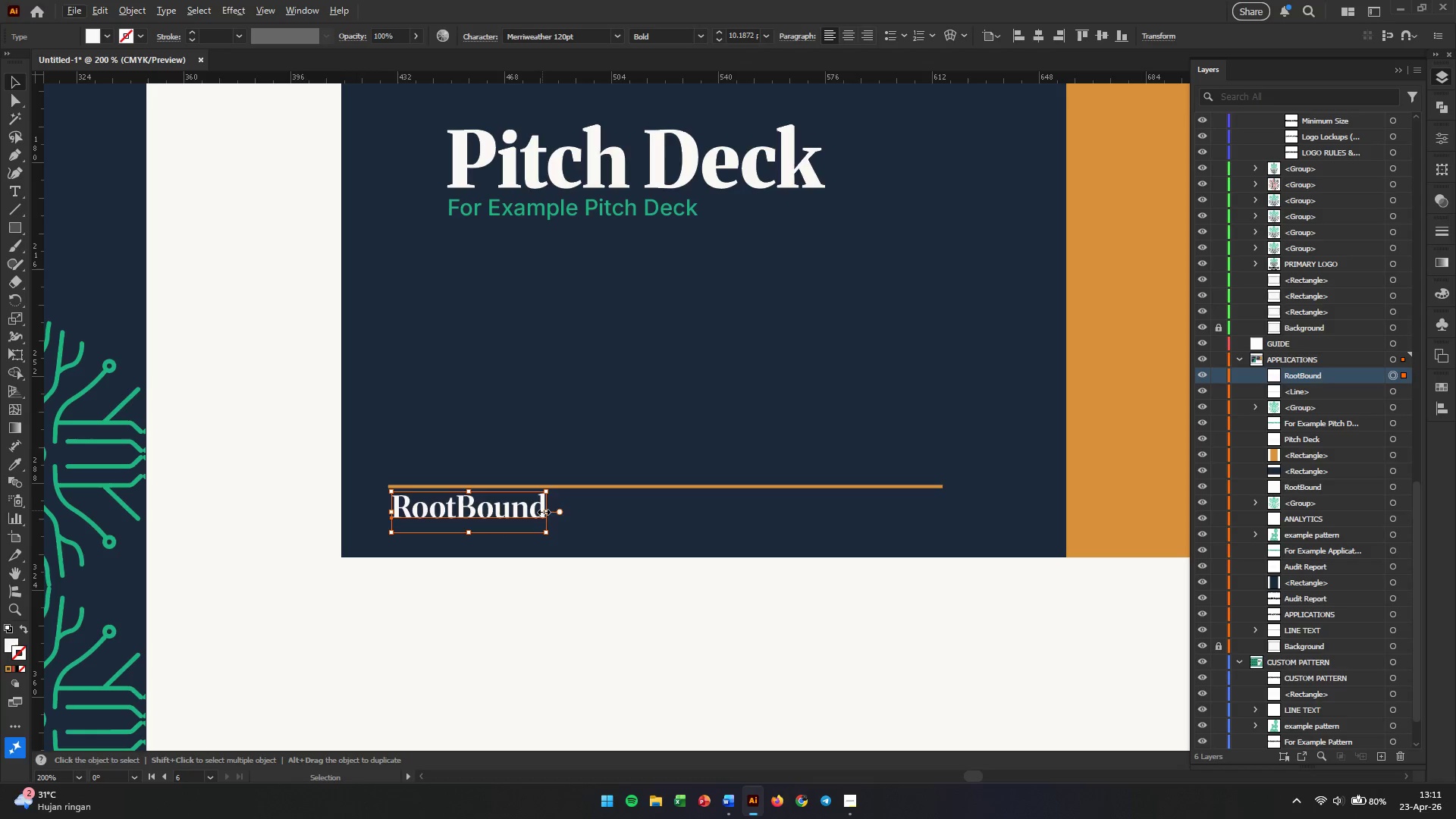 
key(Control+Z)
 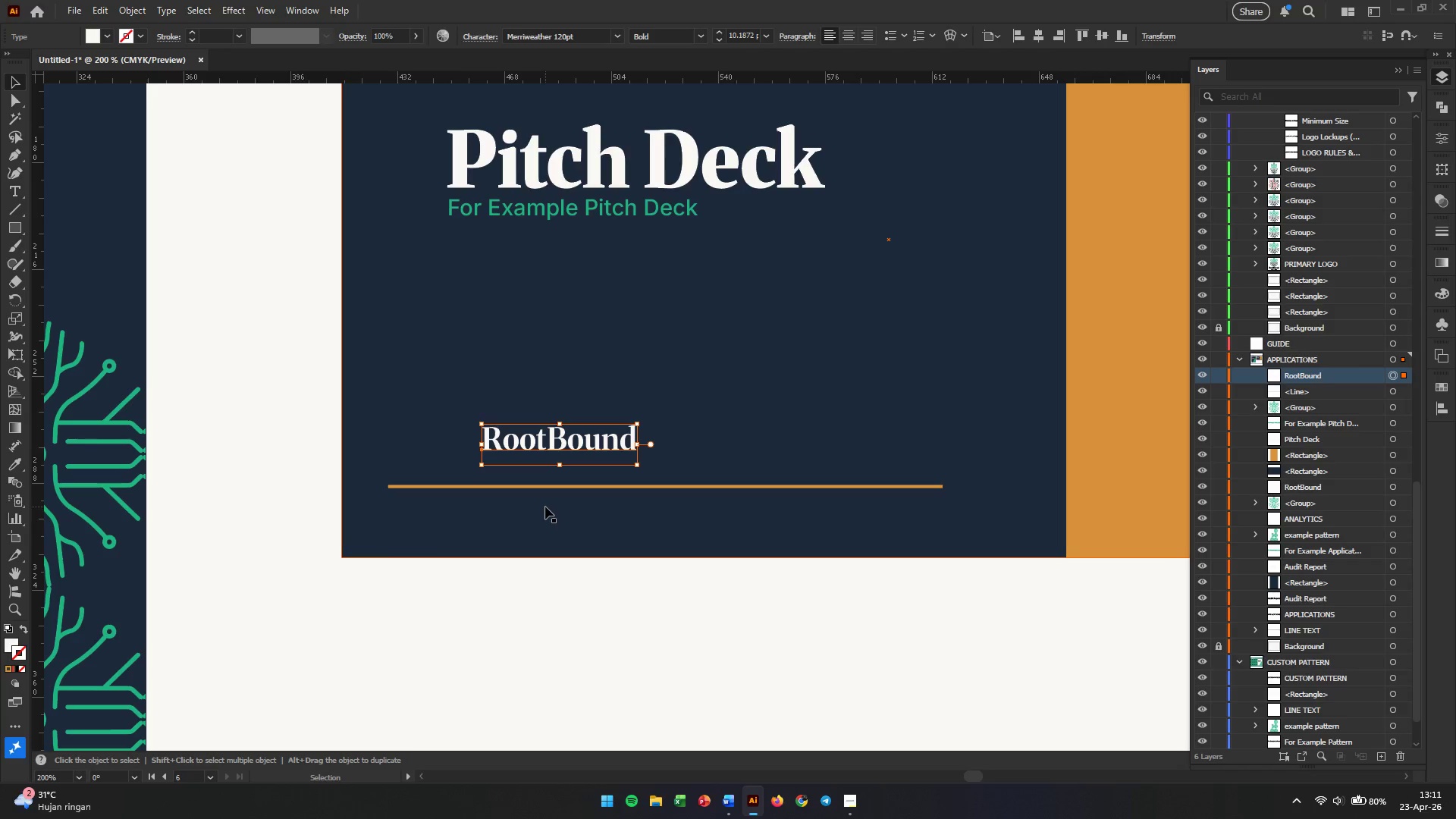 
key(Control+Z)
 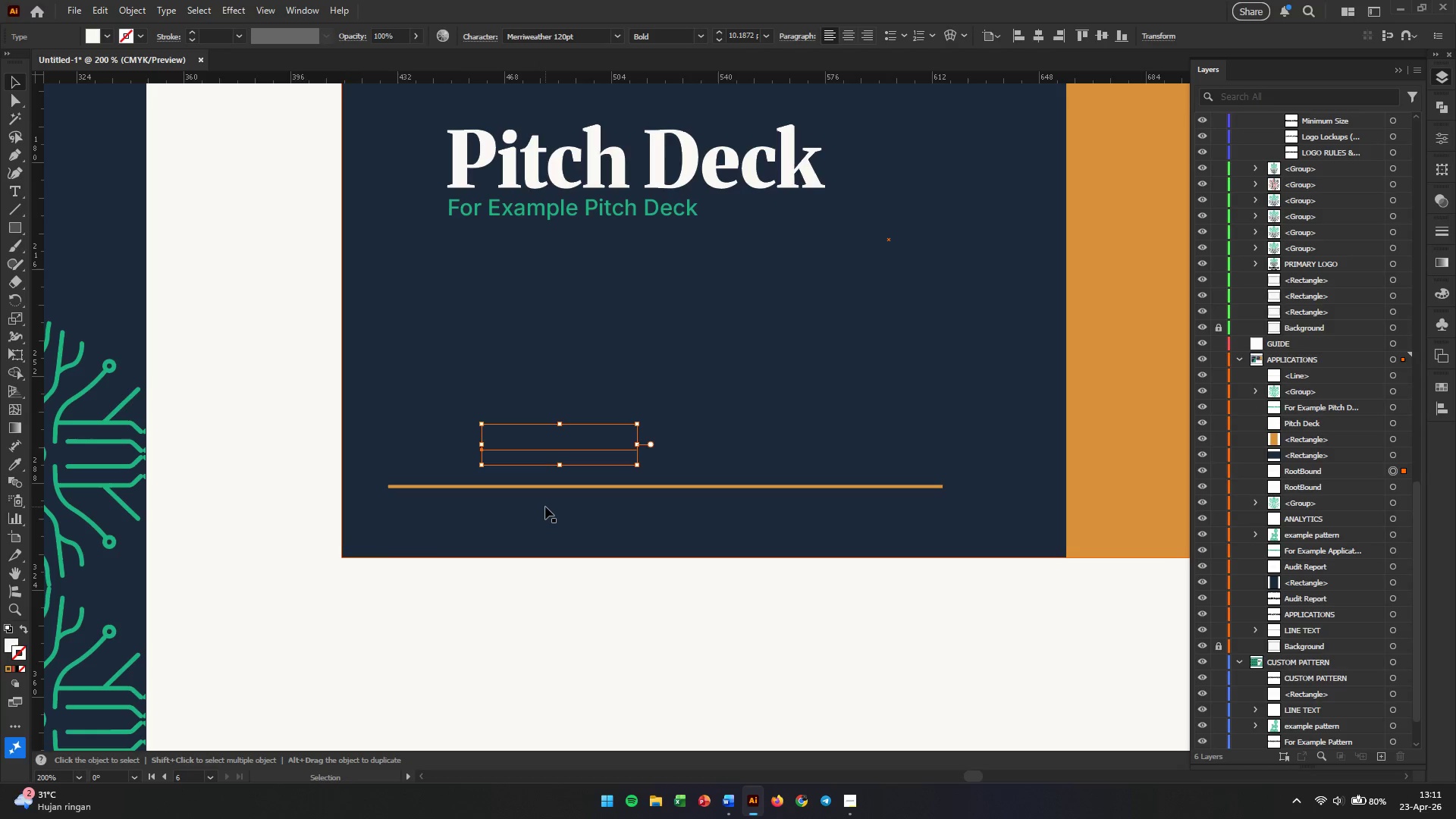 
key(Alt+AltLeft)
 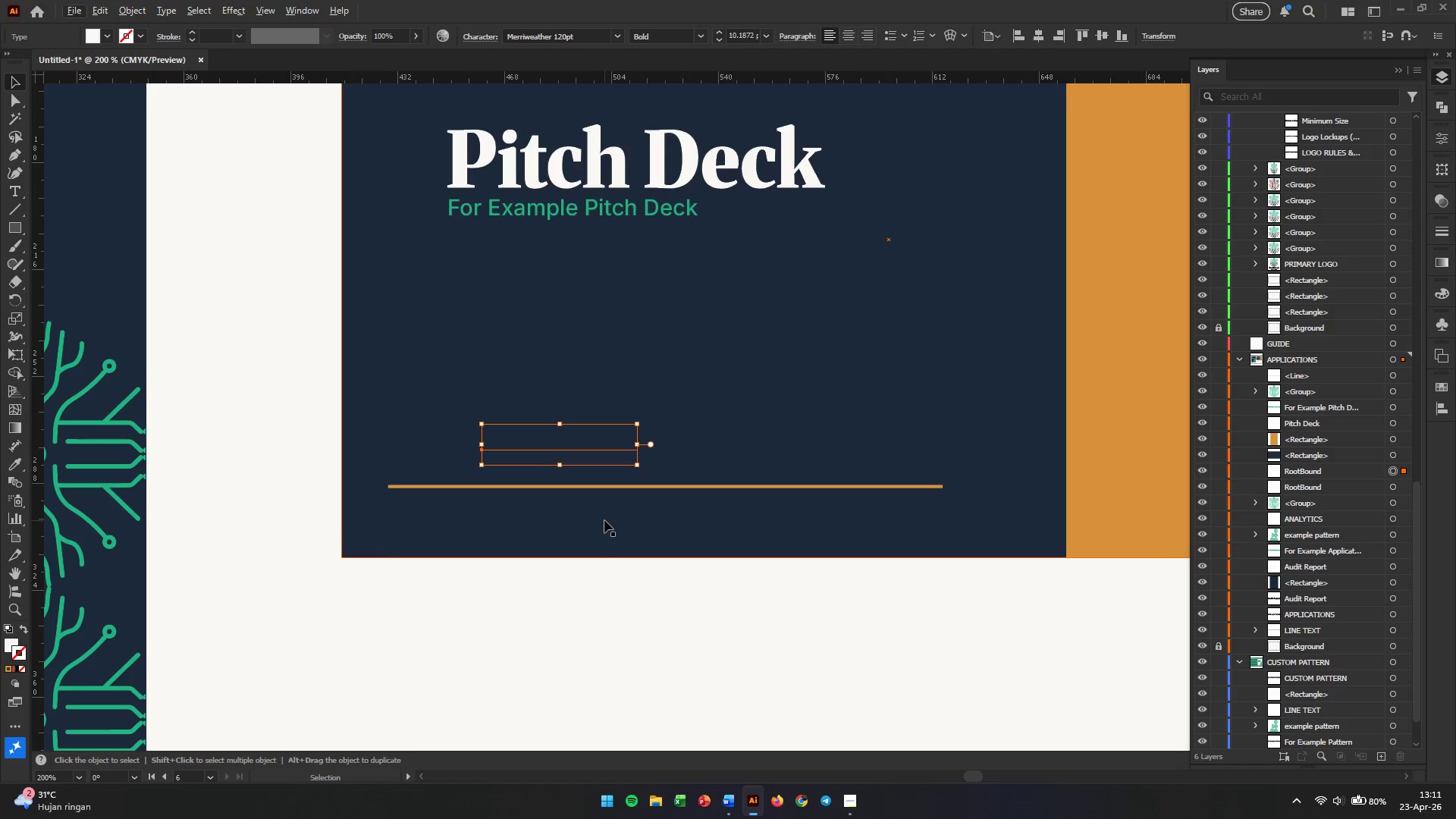 
key(Control+Shift+Z)
 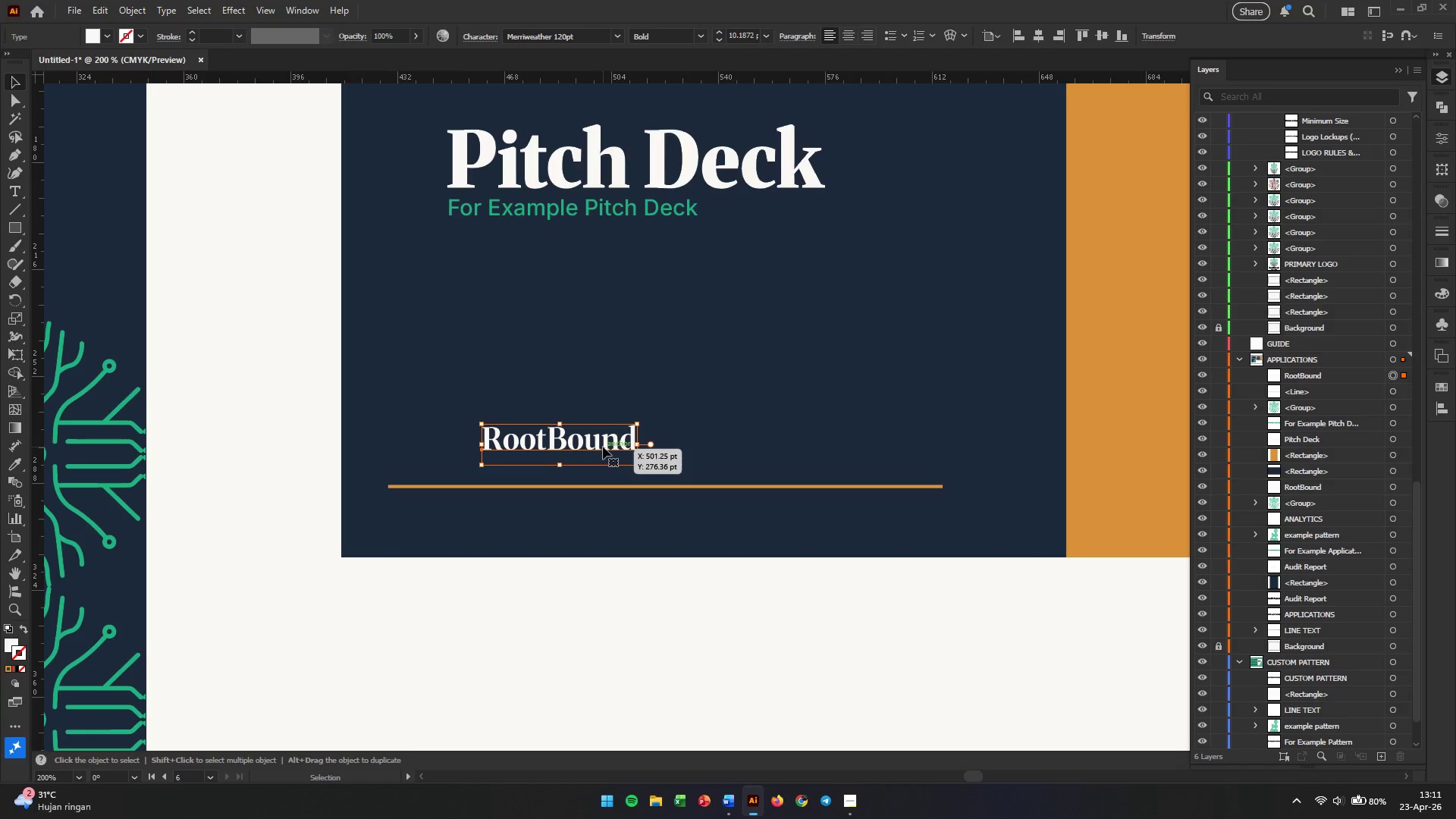 
left_click_drag(start_coordinate=[603, 447], to_coordinate=[507, 522])
 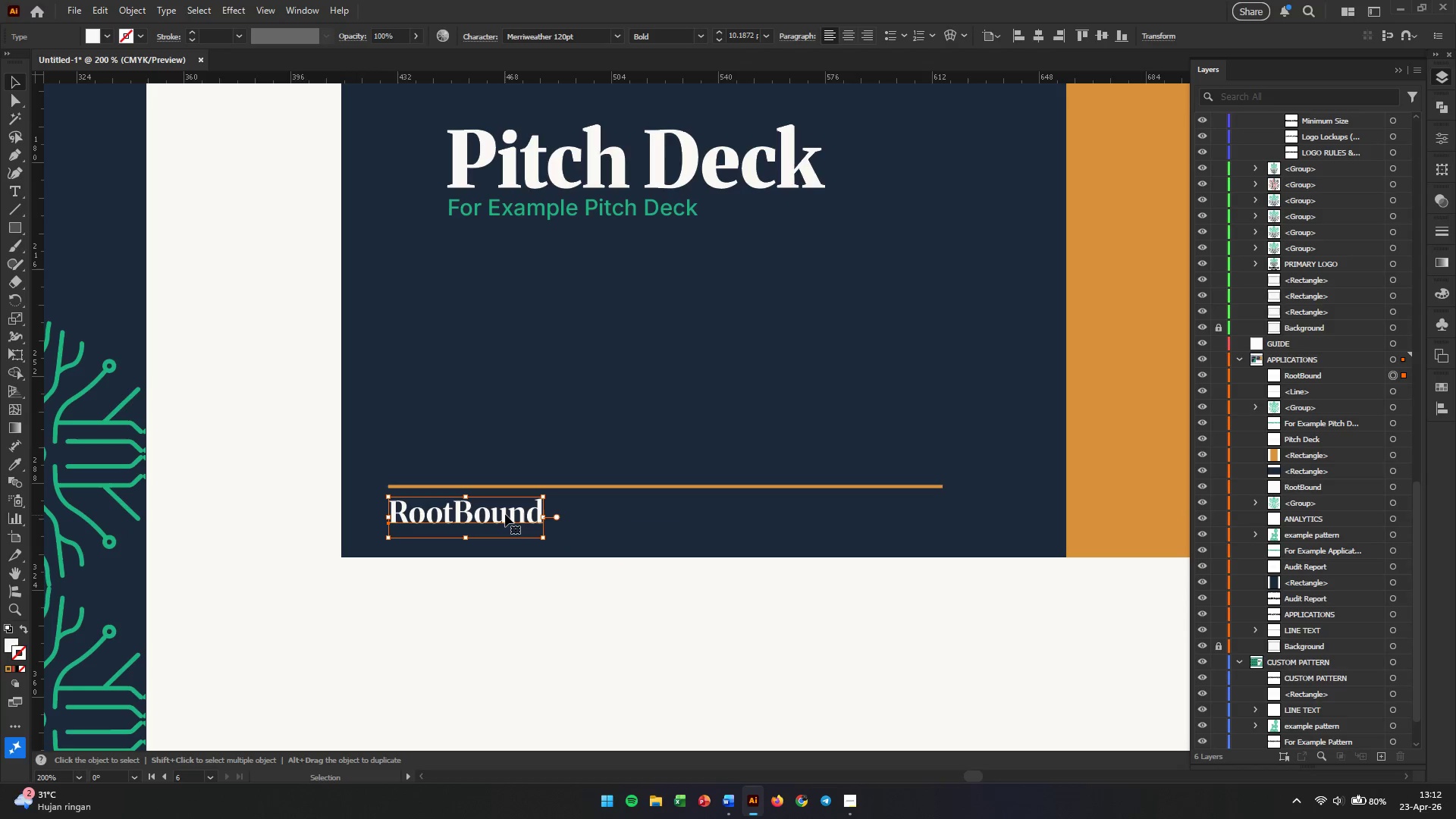 
double_click([505, 514])
 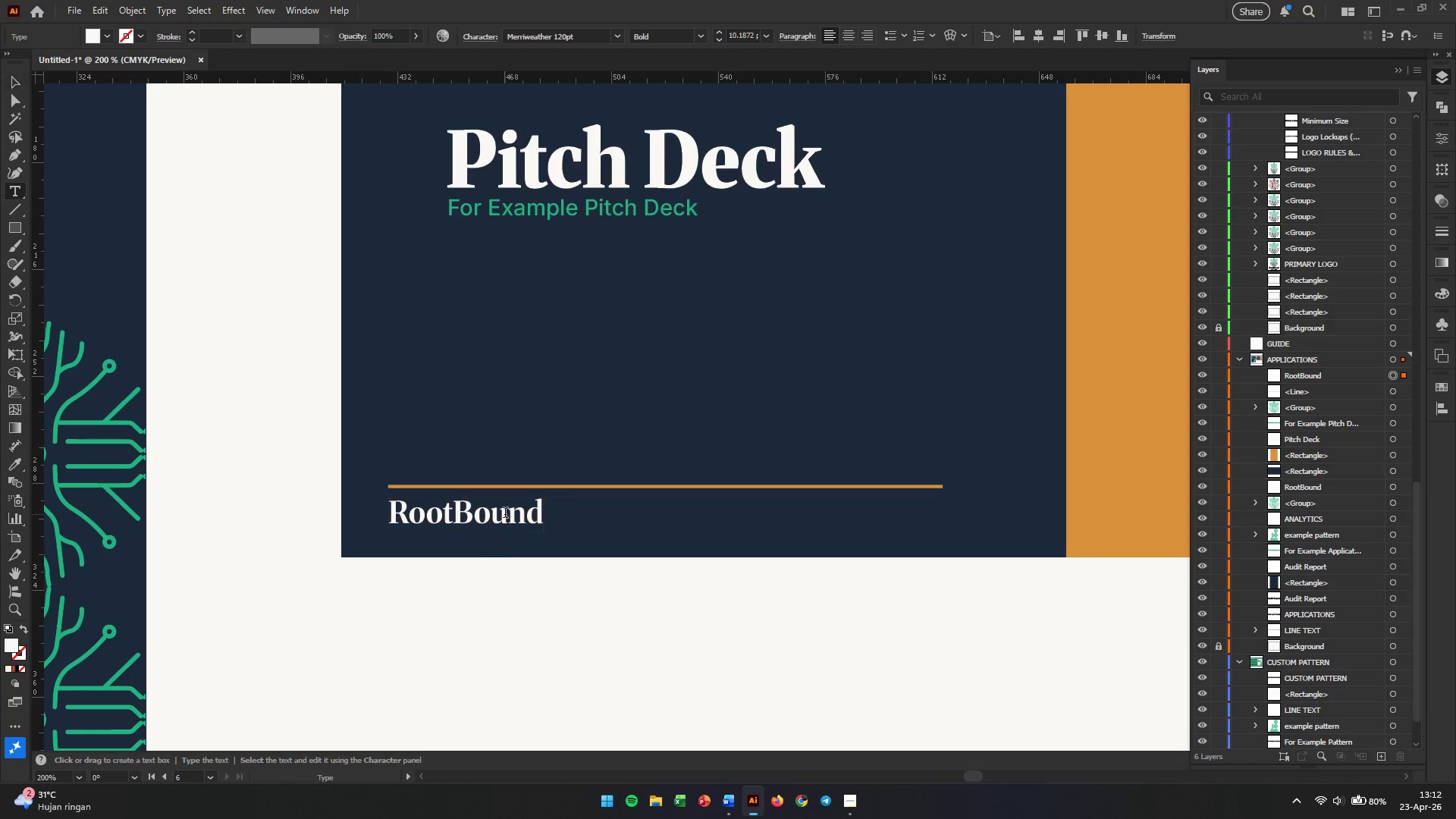 
triple_click([505, 514])
 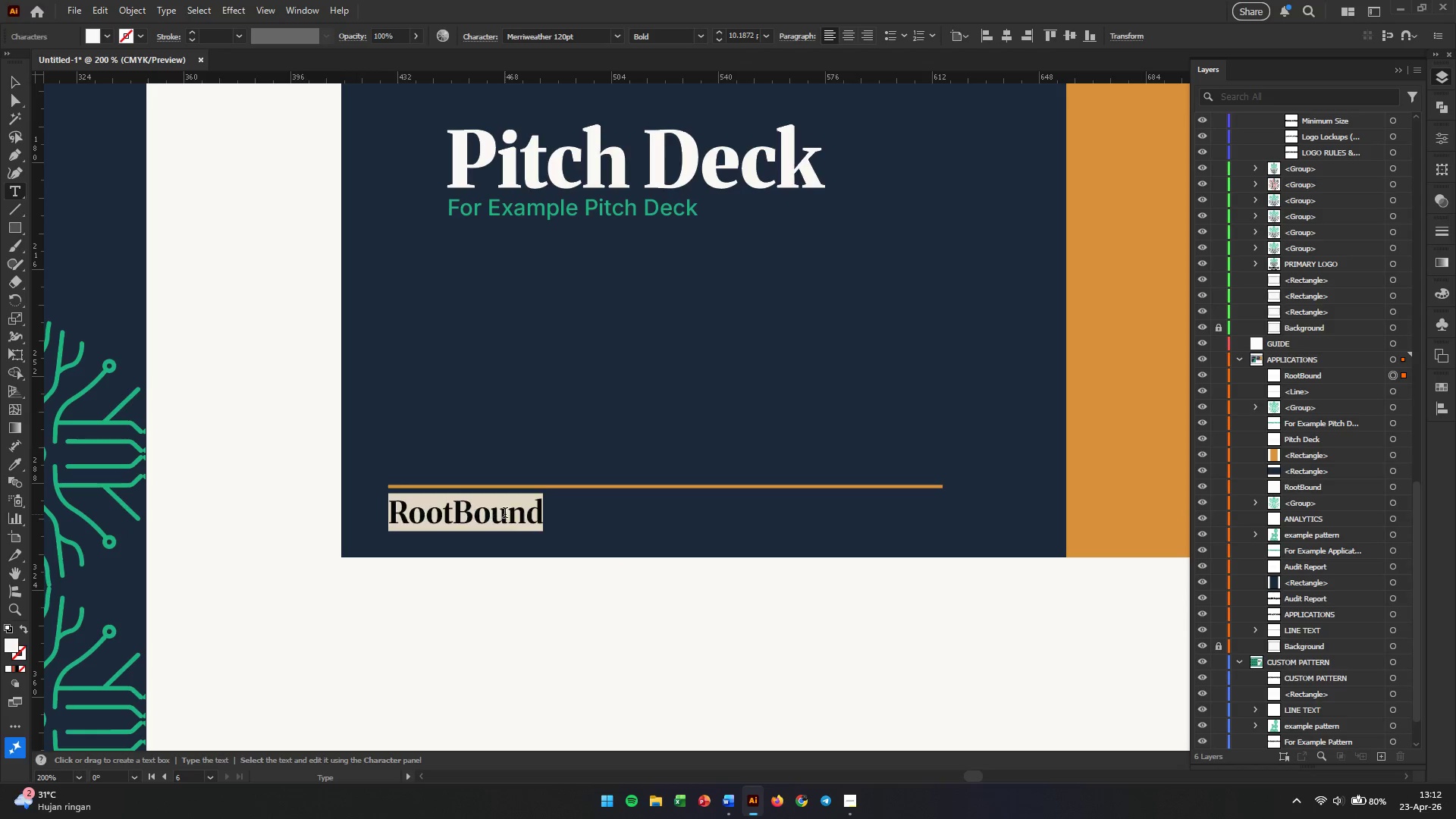 
triple_click([505, 514])
 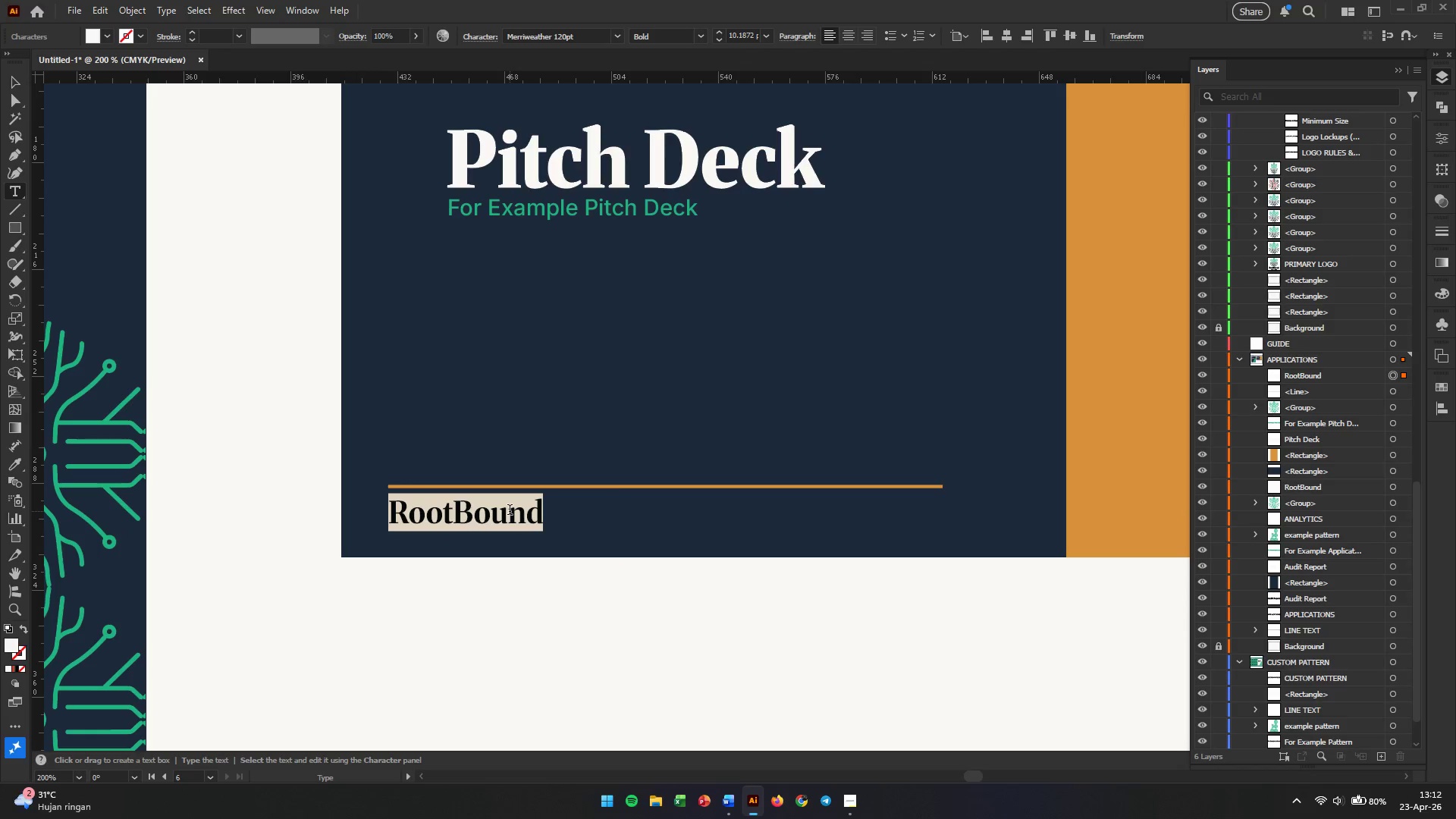 
key(Numpad2)
 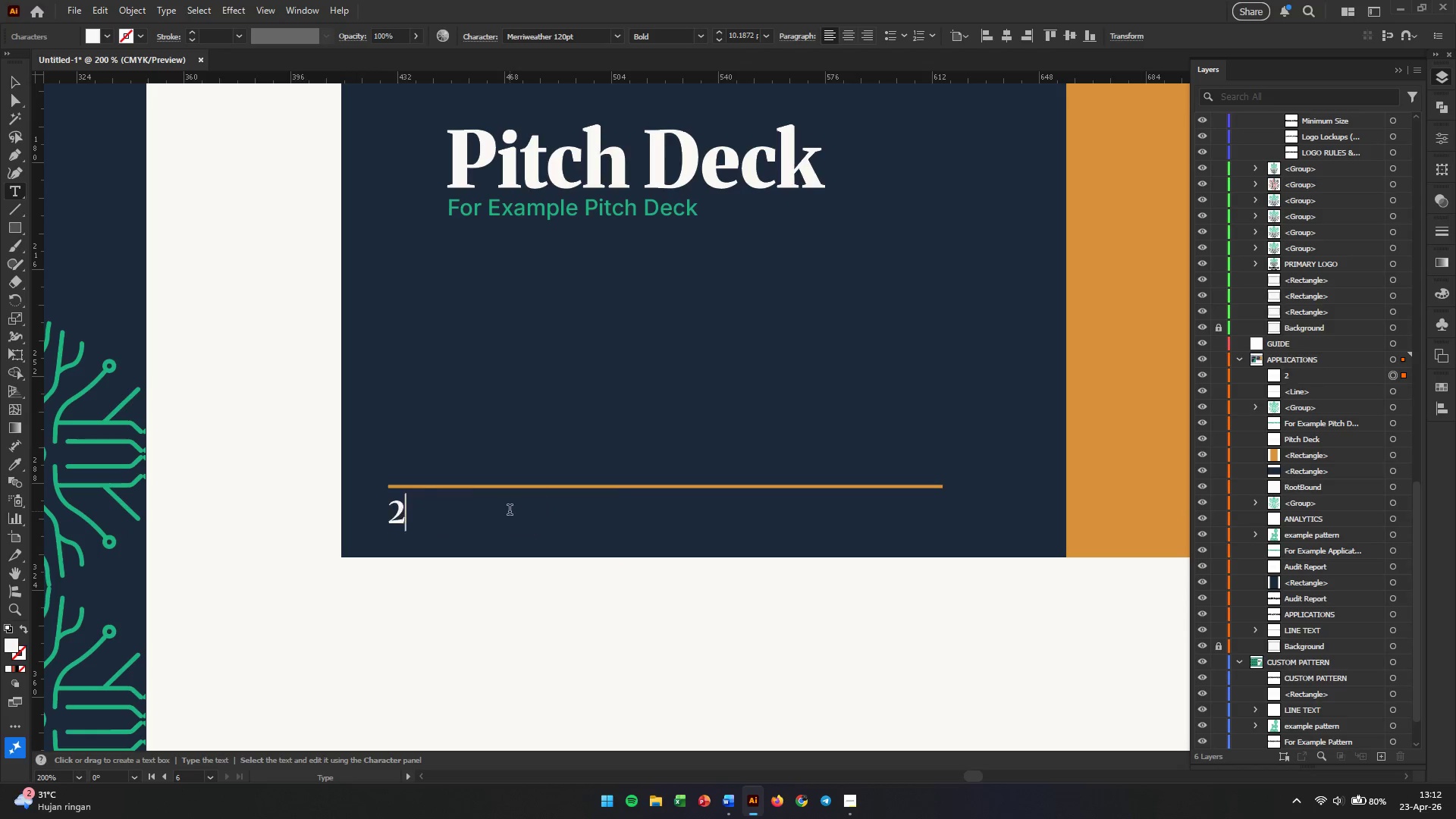 
key(Numpad0)
 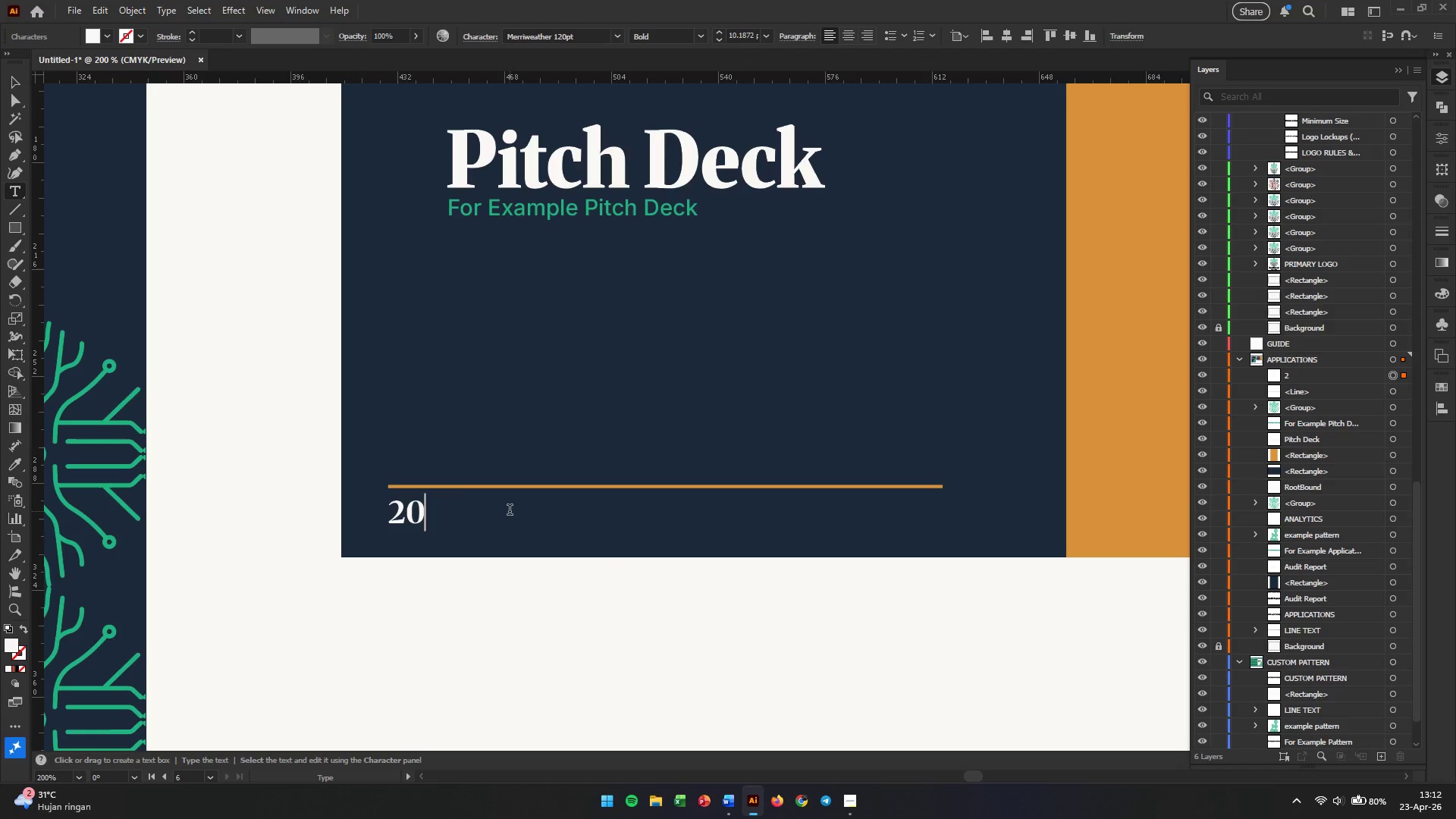 
key(Numpad2)
 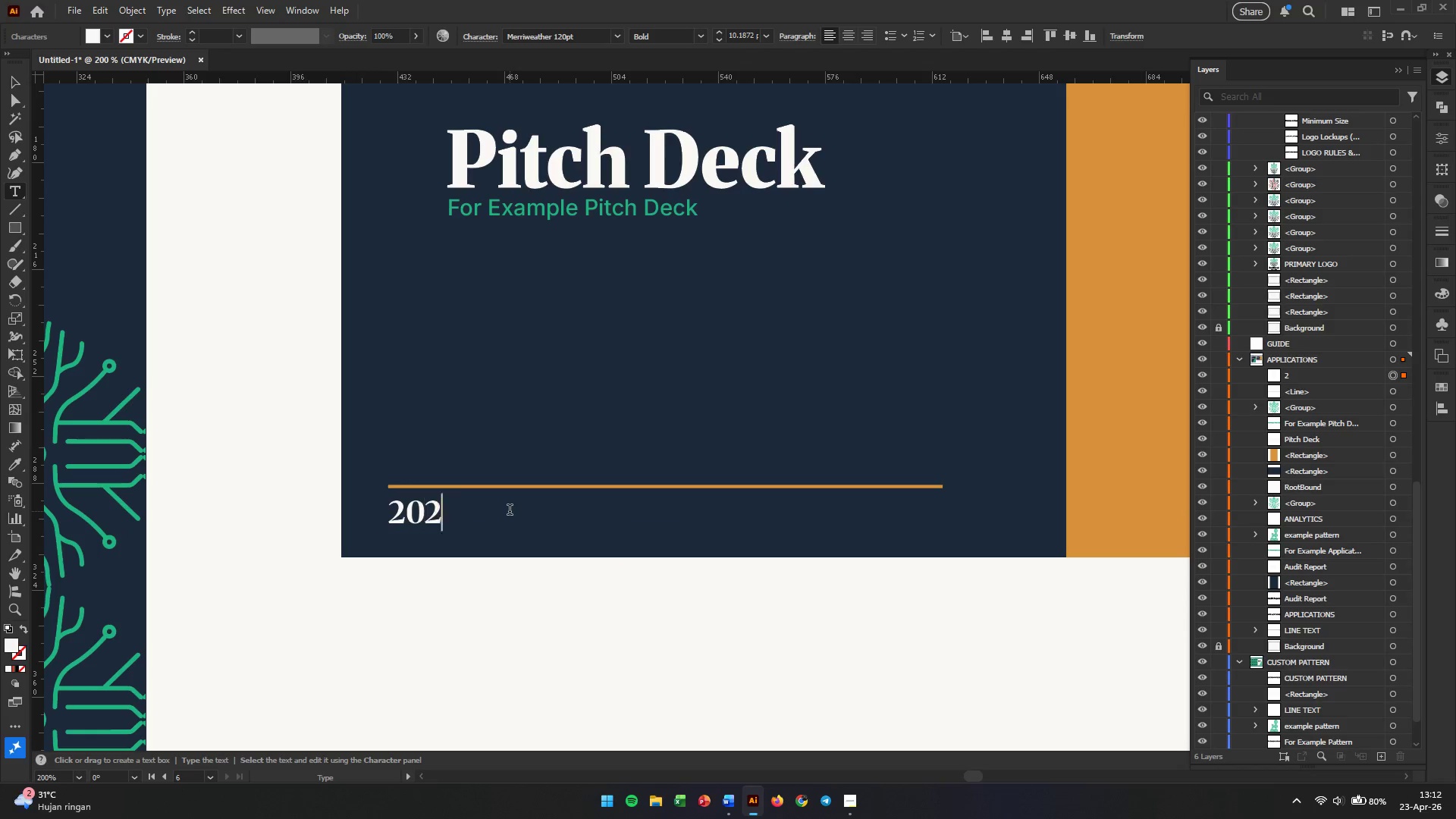 
key(Numpad6)
 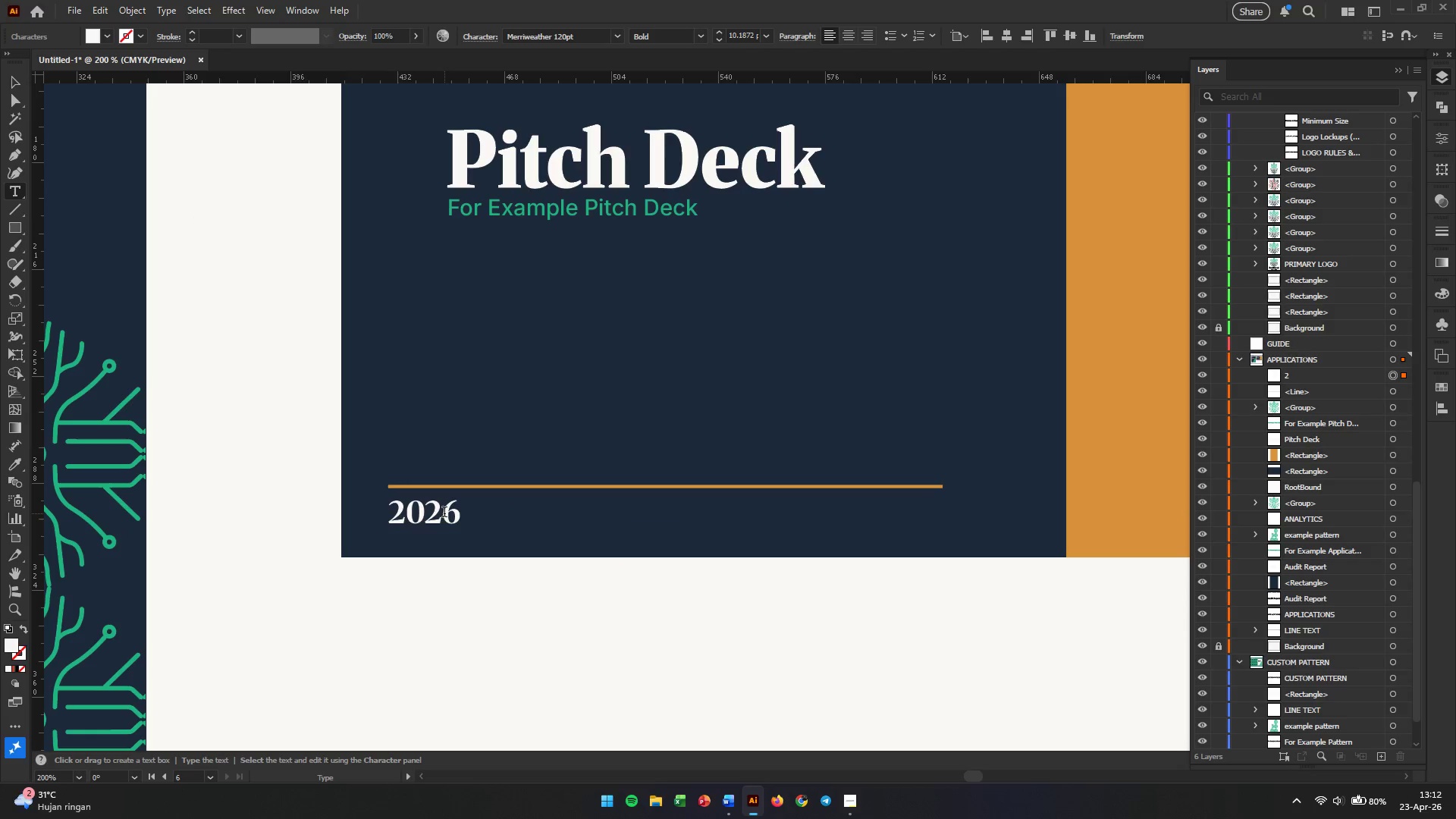 
wait(5.7)
 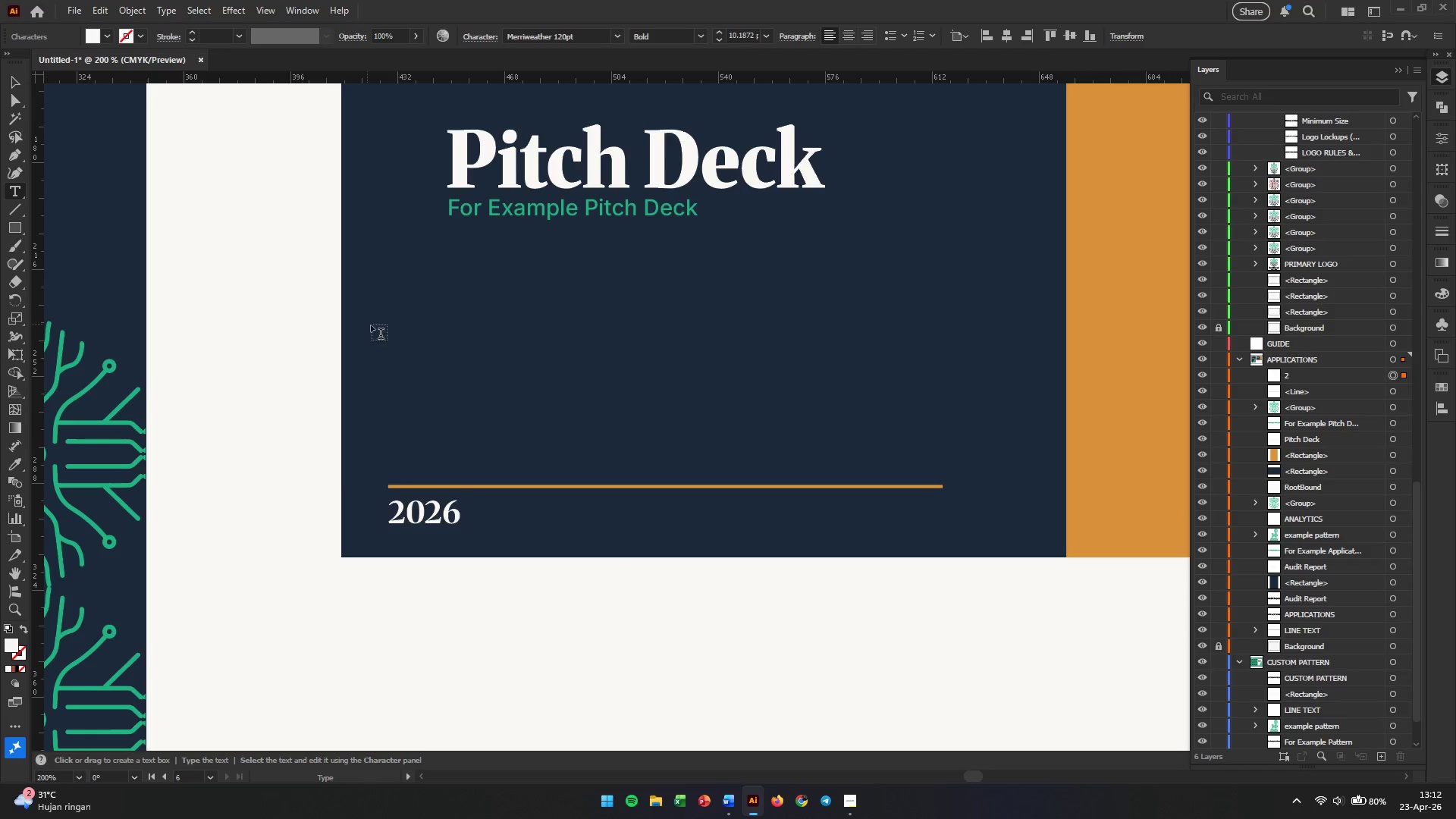 
left_click([12, 83])
 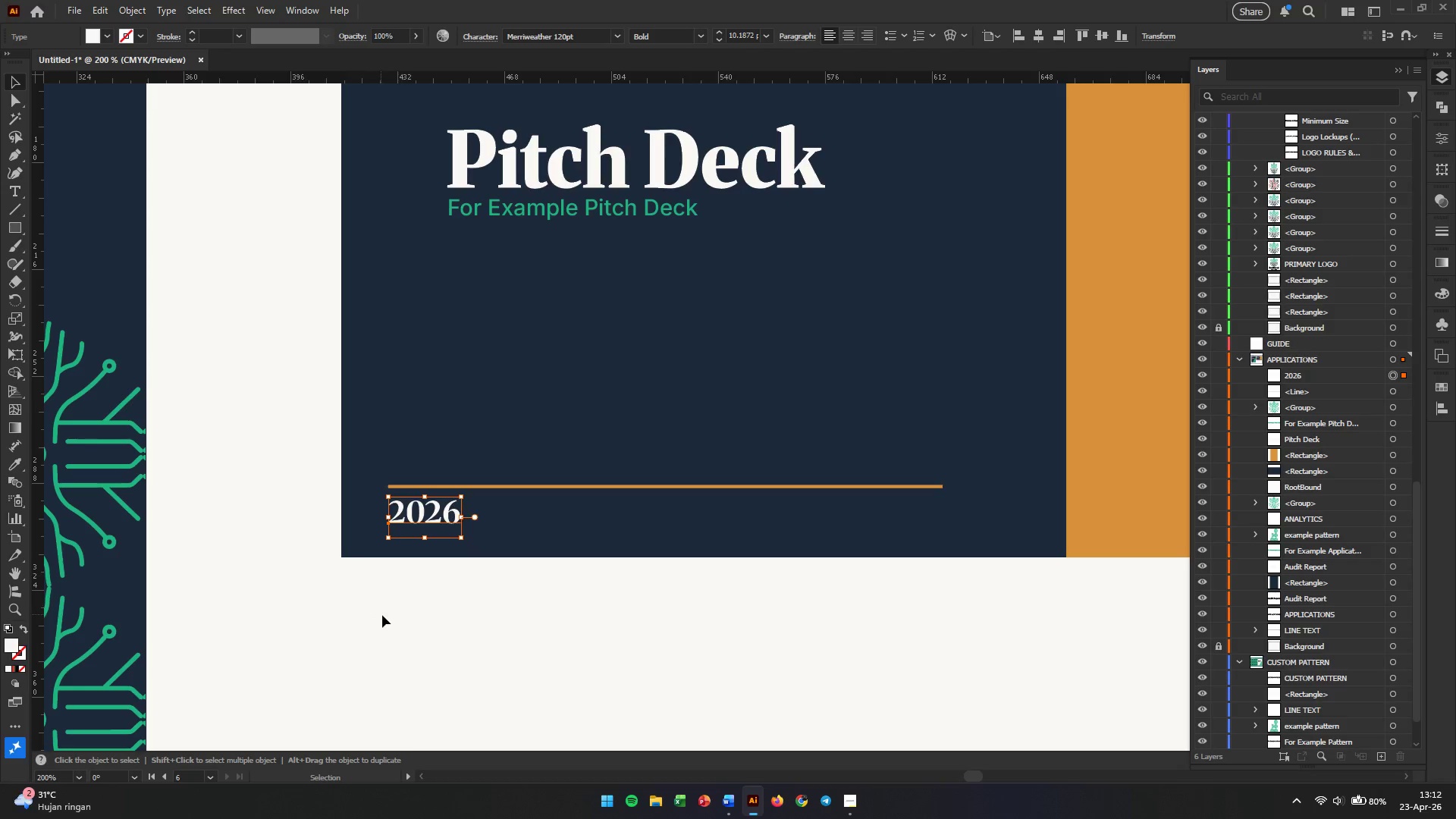 
left_click([382, 615])
 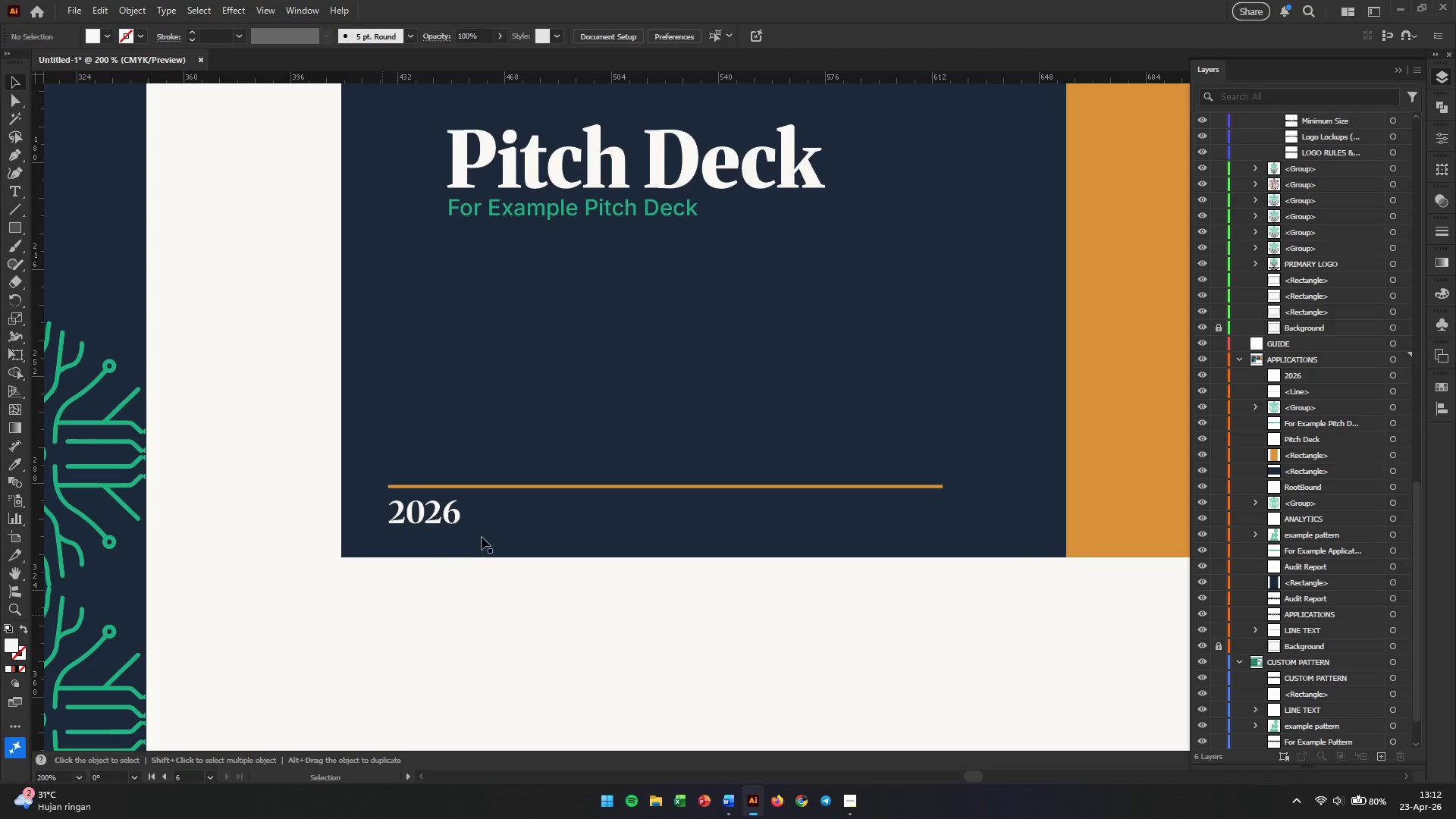 
hold_key(key=AltLeft, duration=0.39)
scroll: coordinate [483, 527], scroll_direction: up, amount: 2.0
 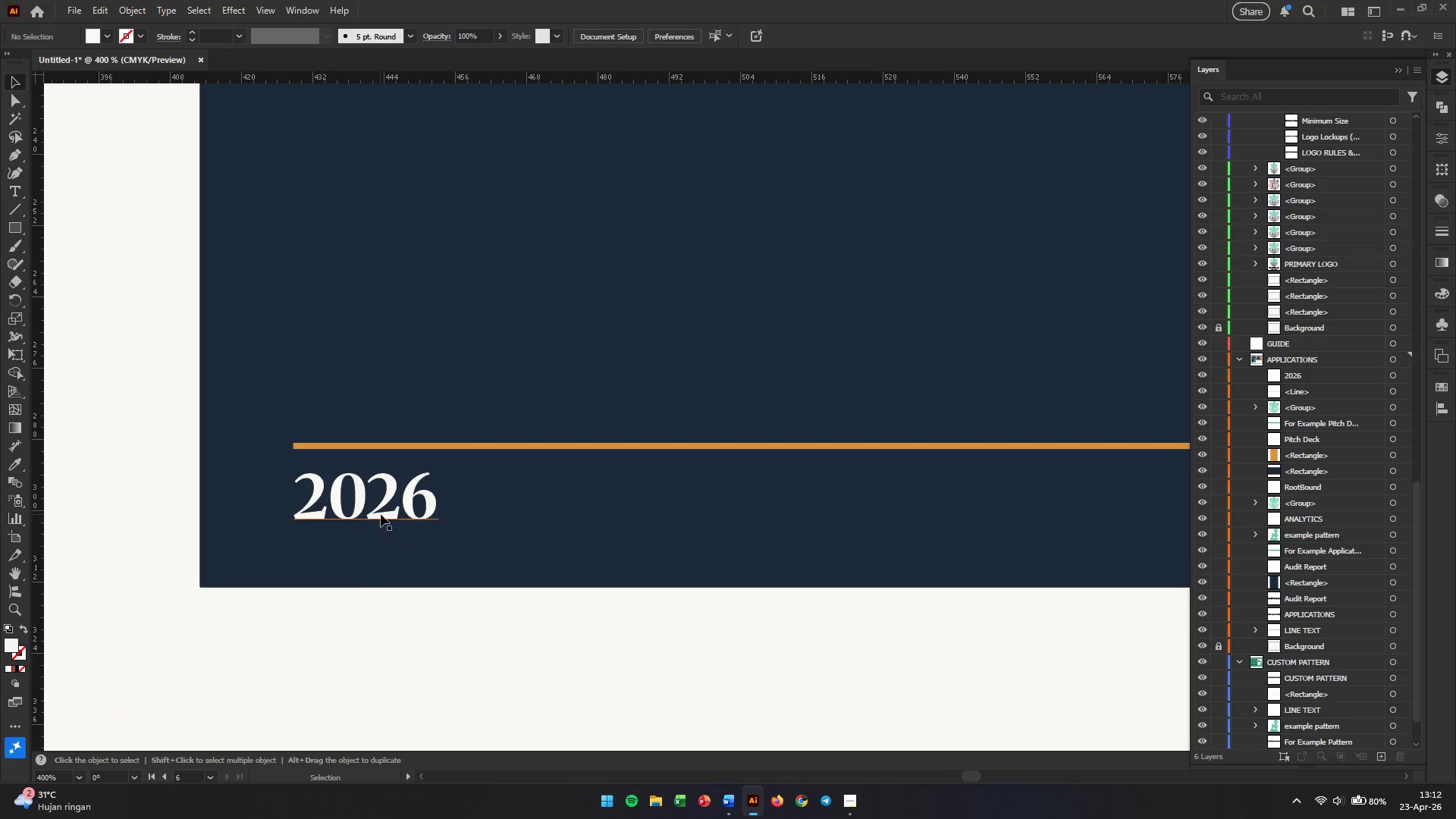 
left_click_drag(start_coordinate=[381, 514], to_coordinate=[497, 528])
 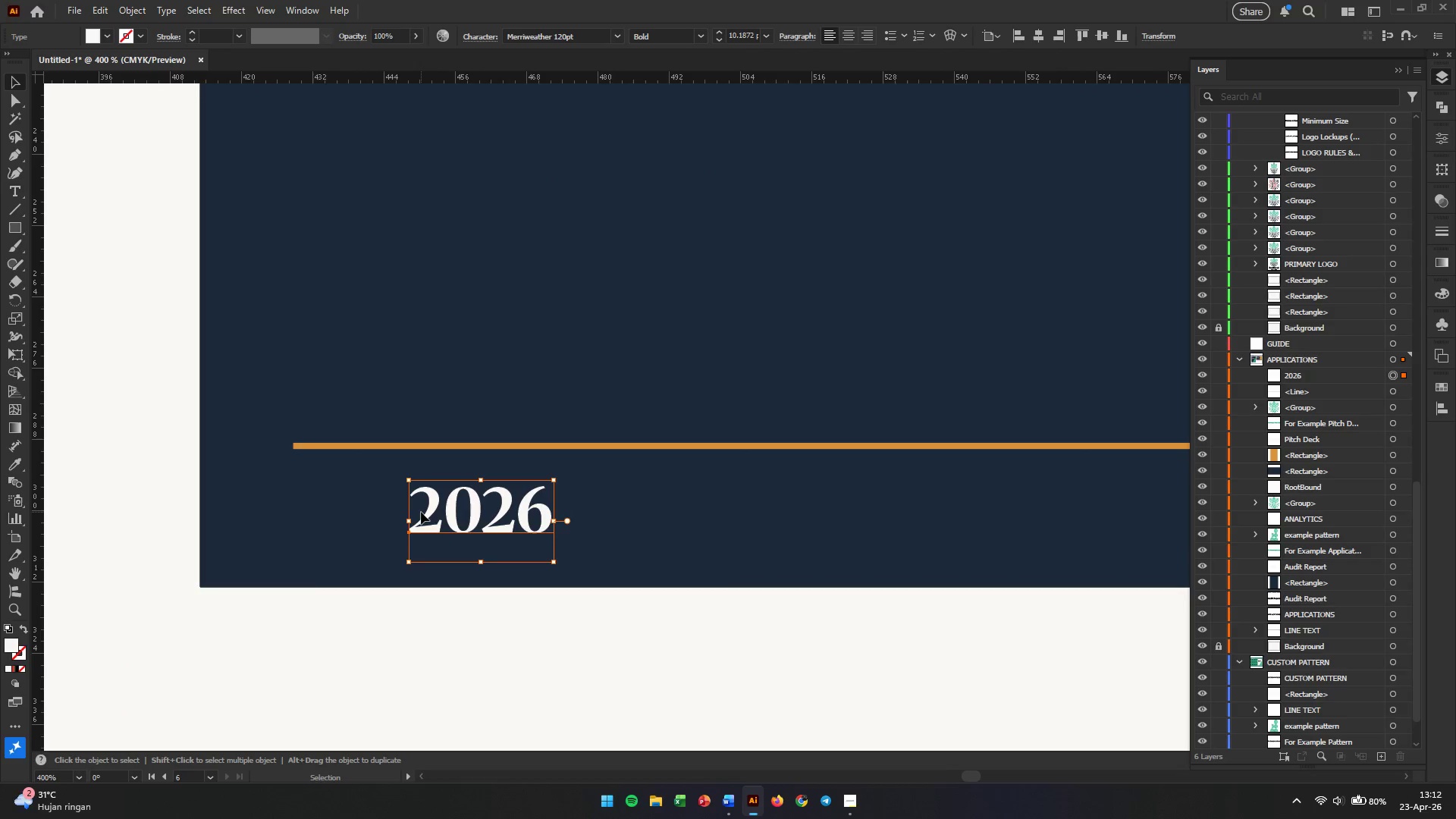 
double_click([421, 512])
 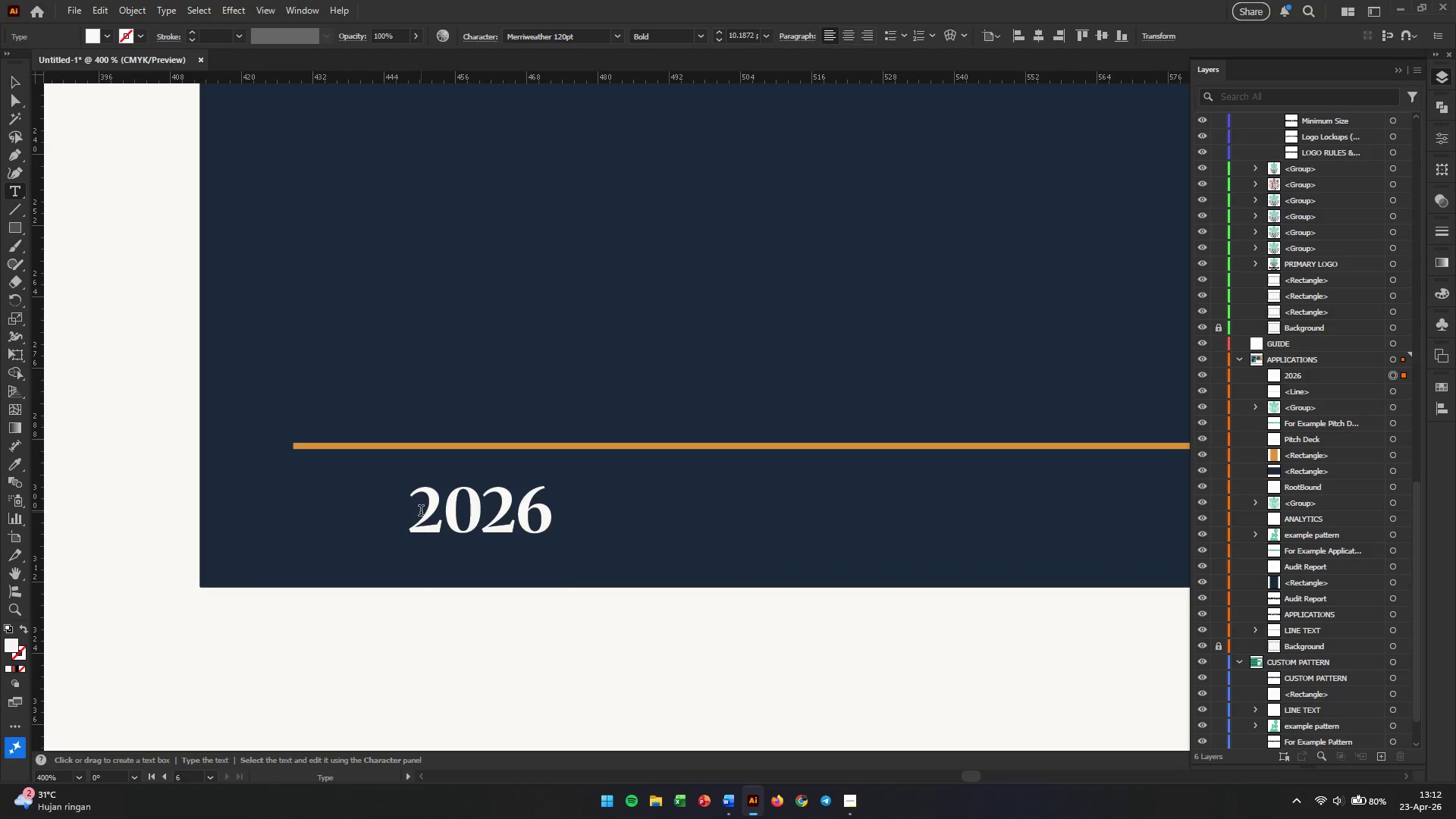 
triple_click([421, 512])
 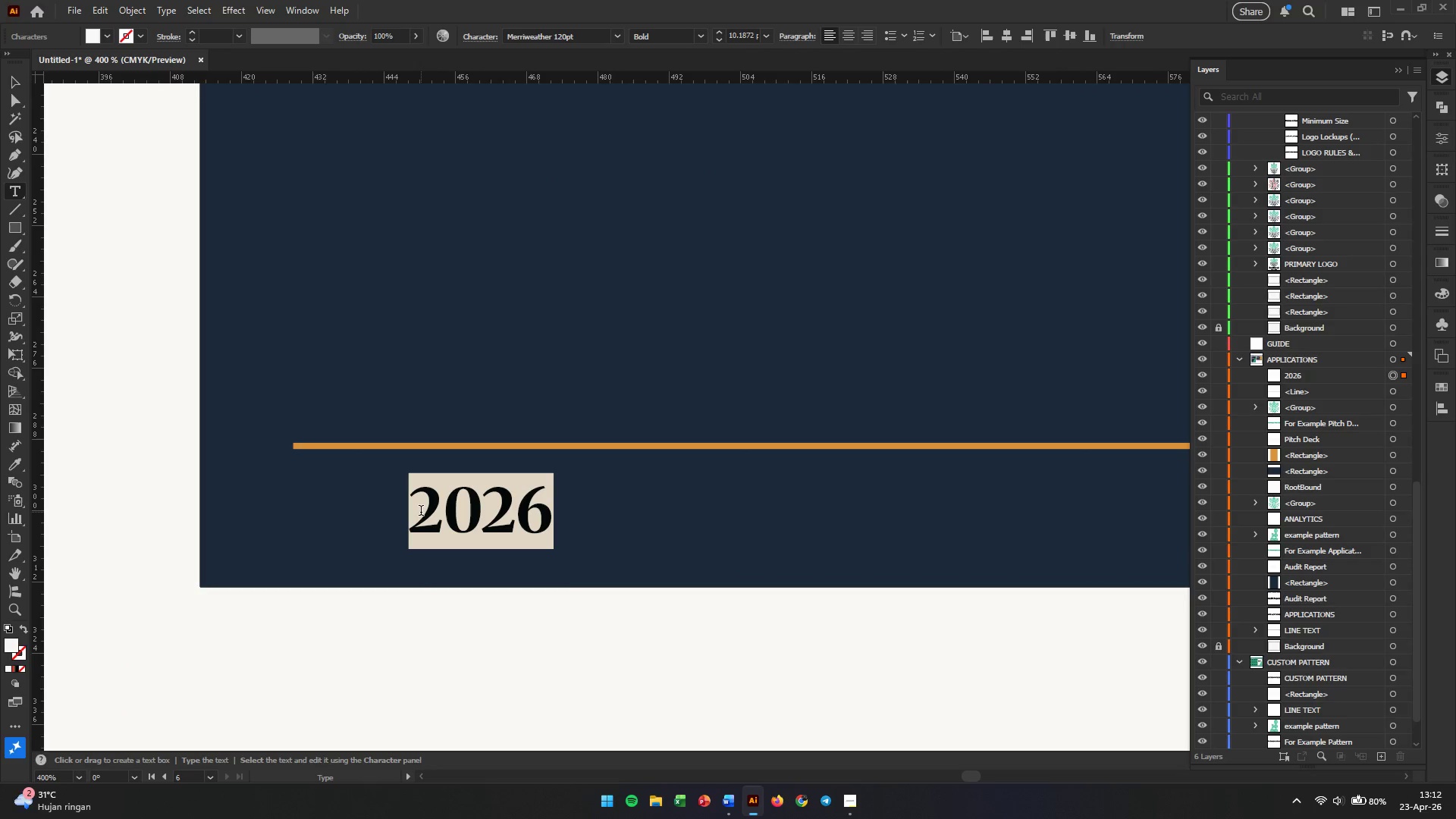 
left_click([421, 512])
 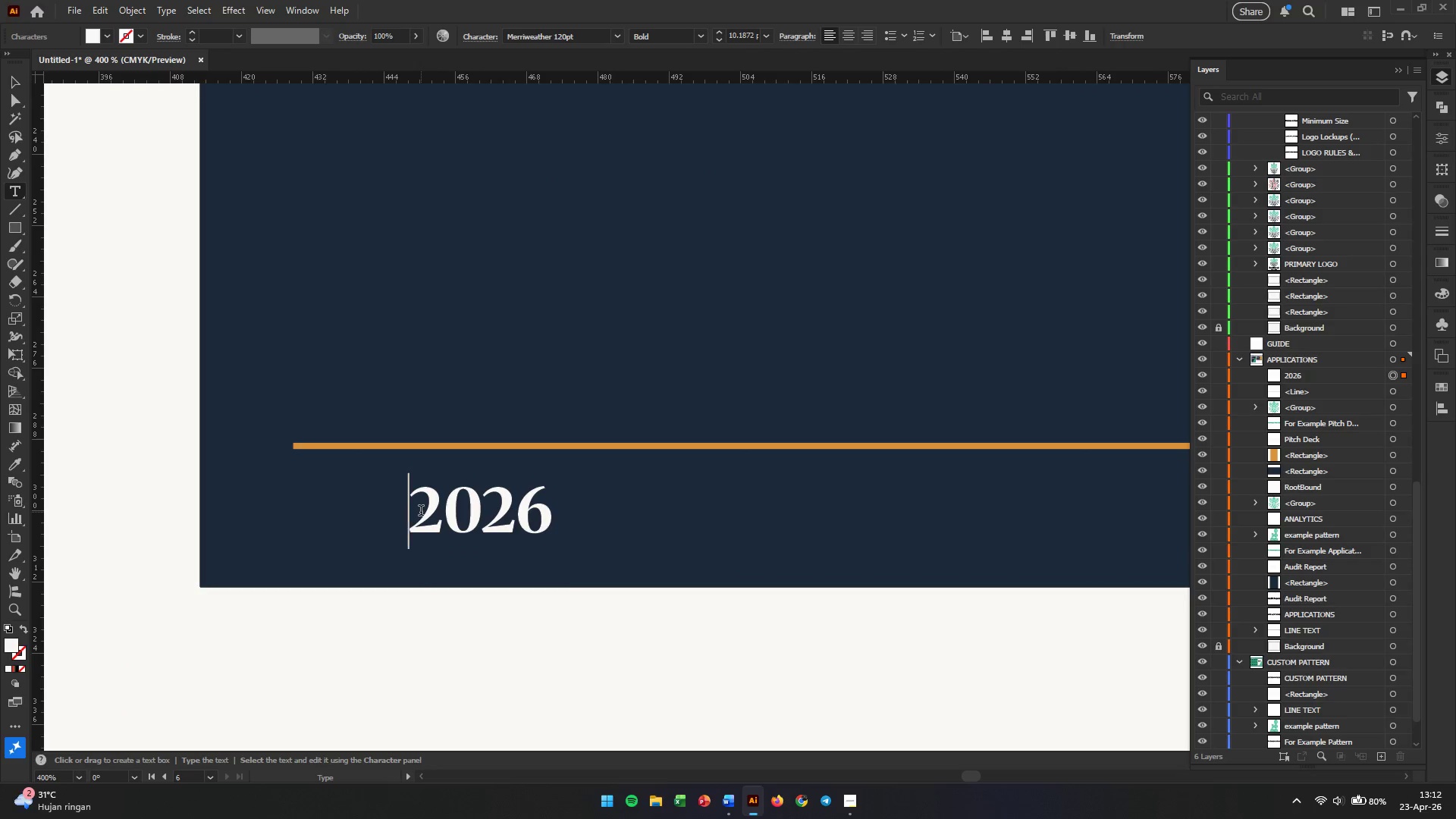 
type(April )
 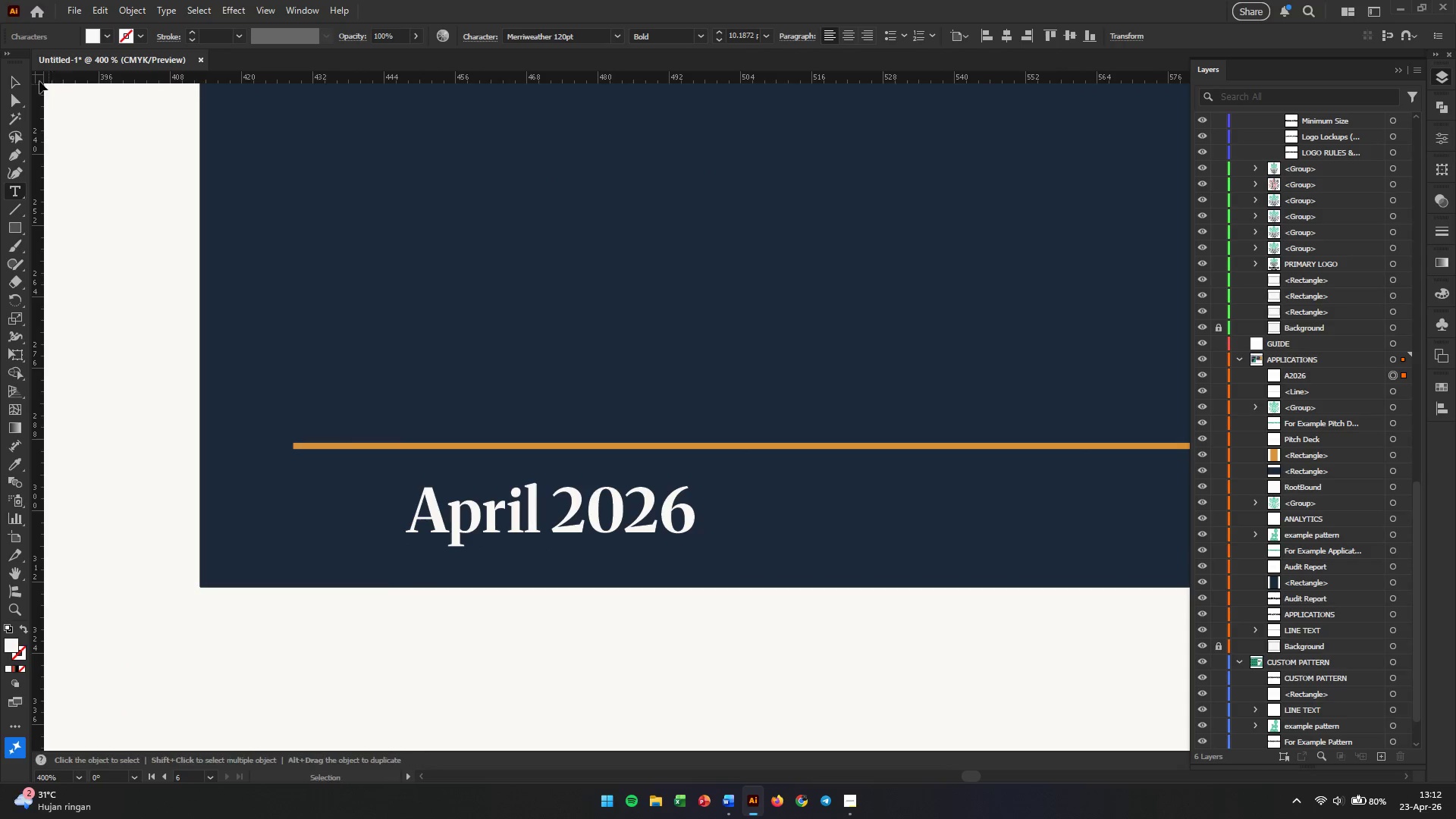 
left_click([14, 76])
 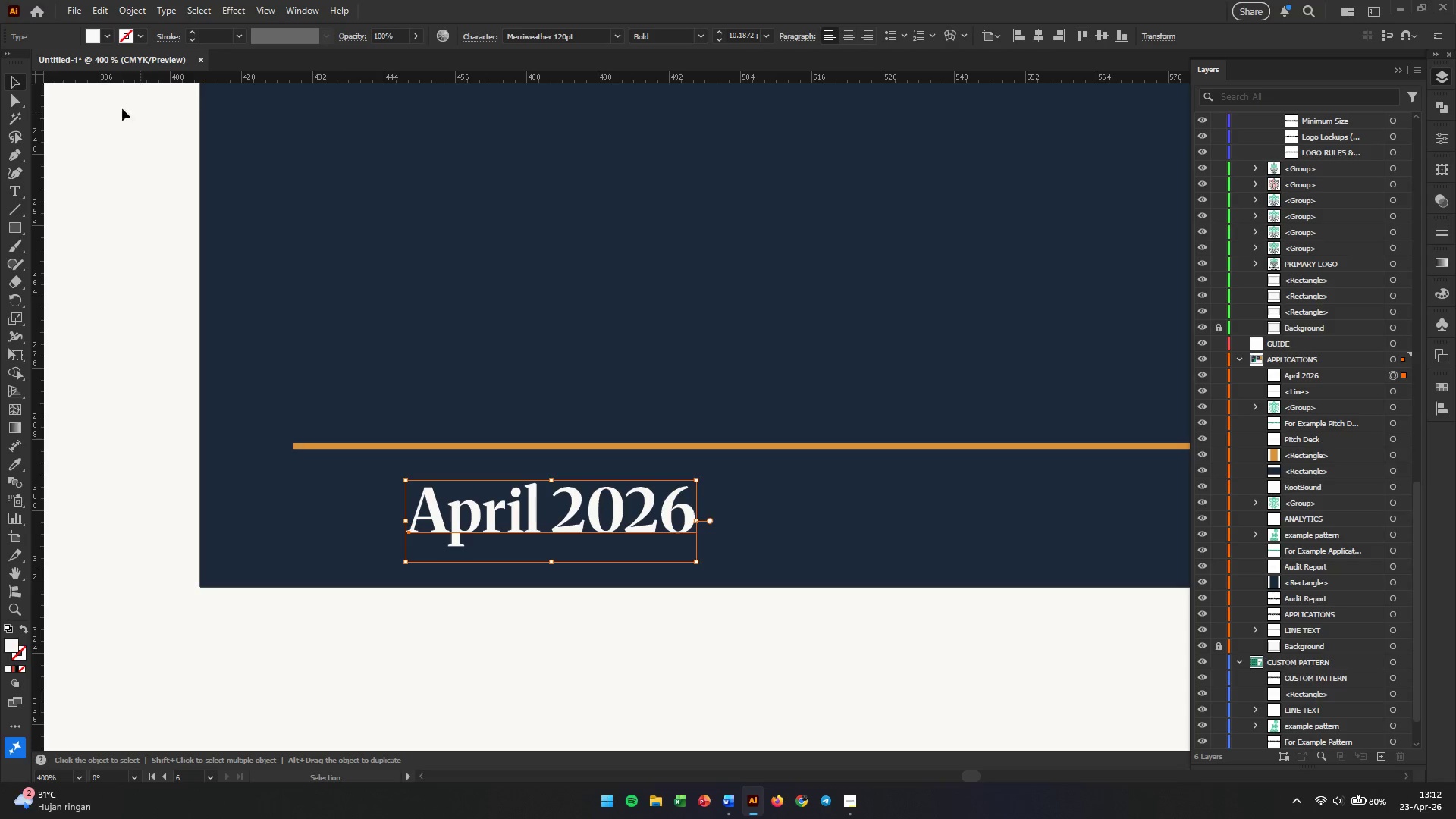 
hold_key(key=AltLeft, duration=0.5)
scroll: coordinate [620, 444], scroll_direction: down, amount: 3.0
 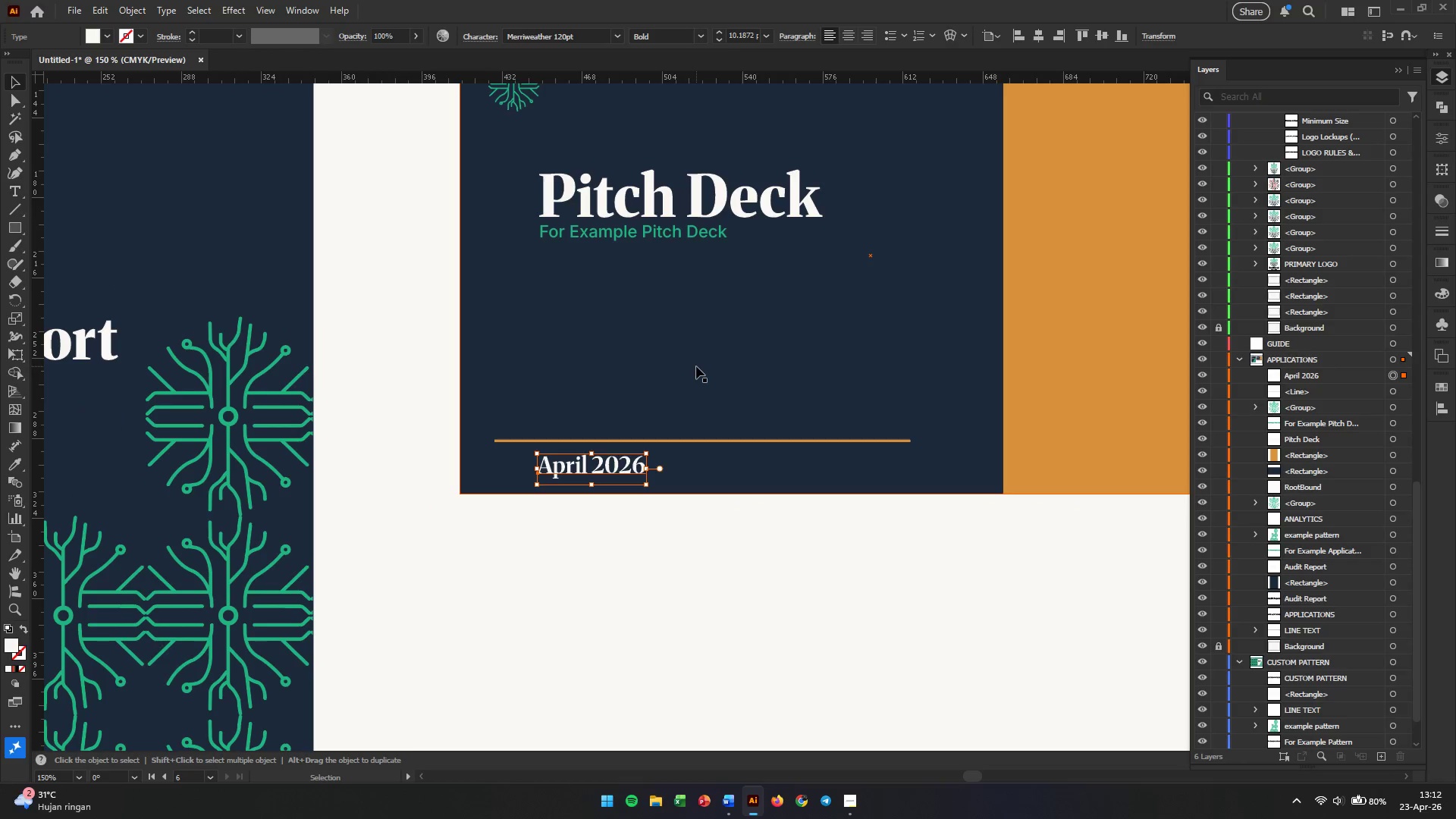 
hold_key(key=Space, duration=0.47)
 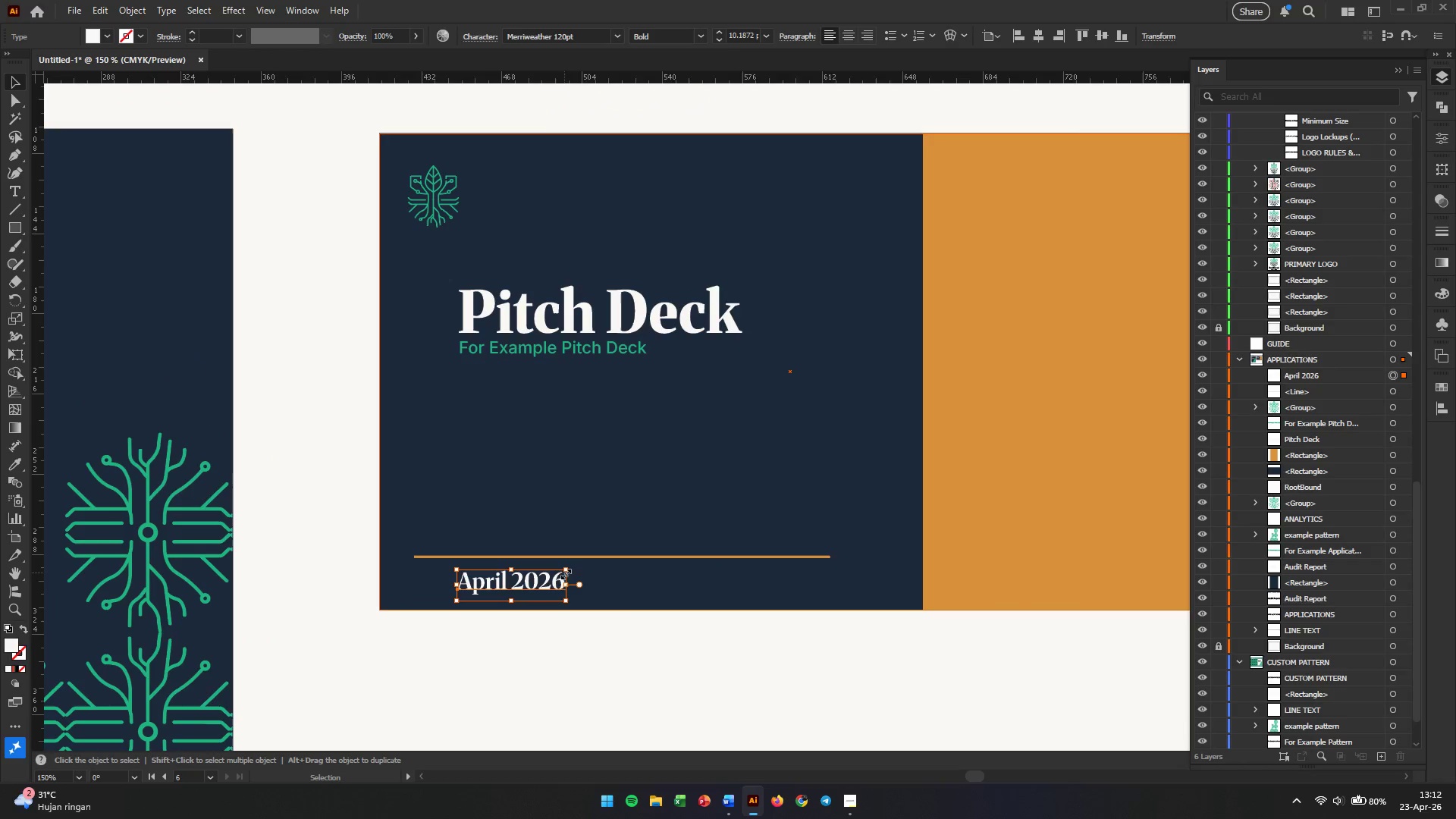 
left_click_drag(start_coordinate=[696, 366], to_coordinate=[615, 482])
 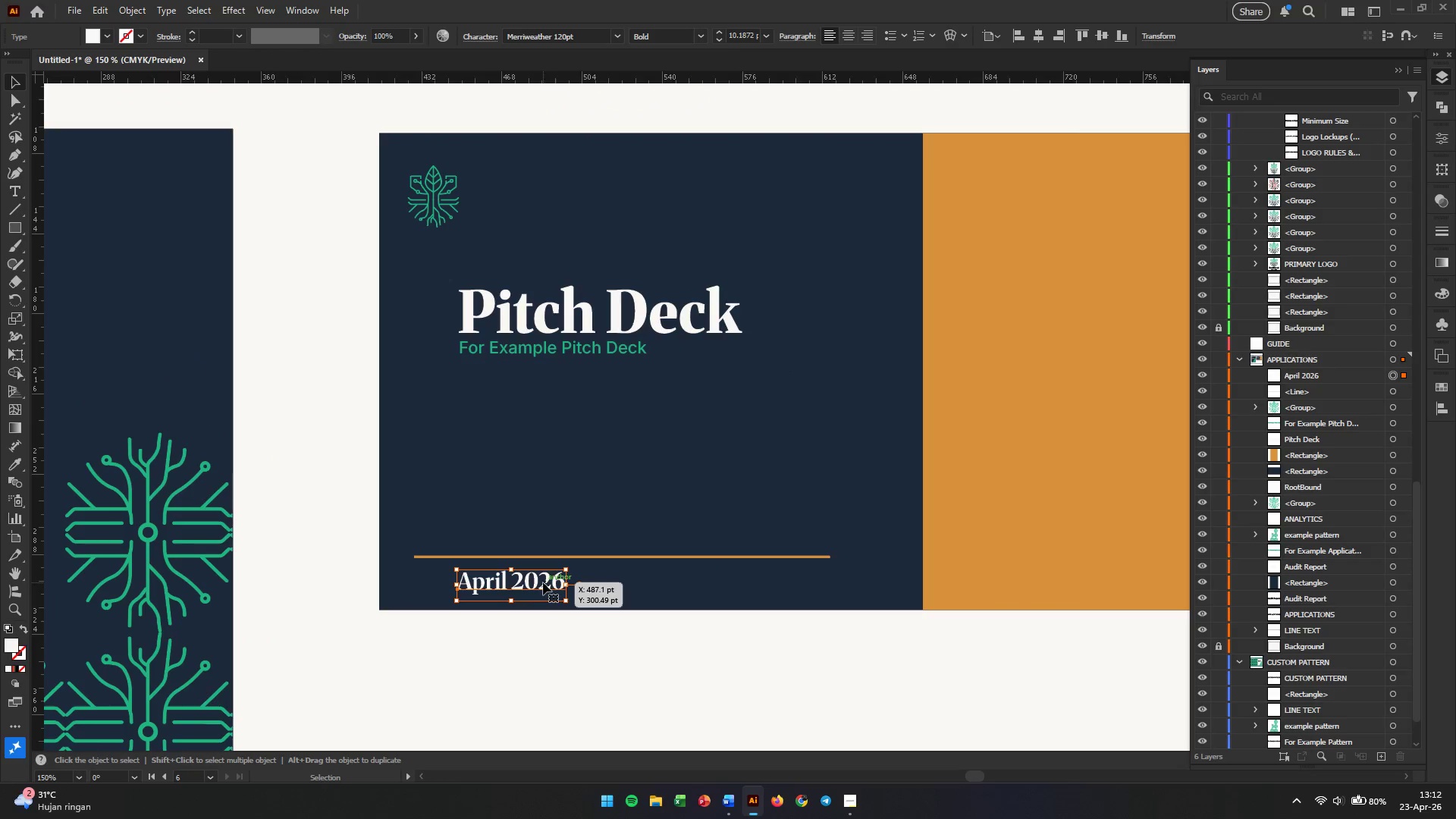 
left_click_drag(start_coordinate=[543, 582], to_coordinate=[542, 369])
 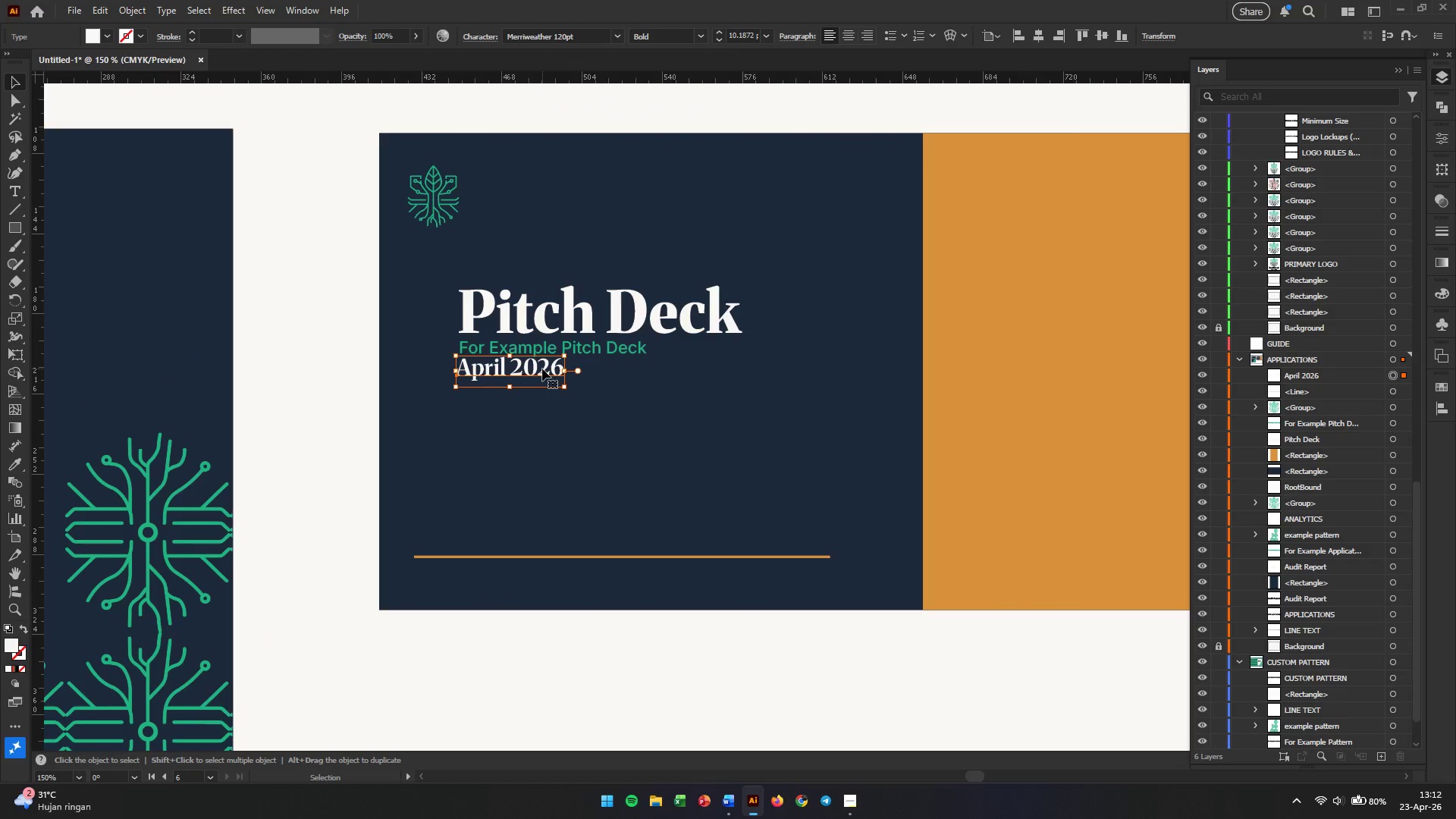 
scroll: coordinate [542, 369], scroll_direction: up, amount: 1.0
 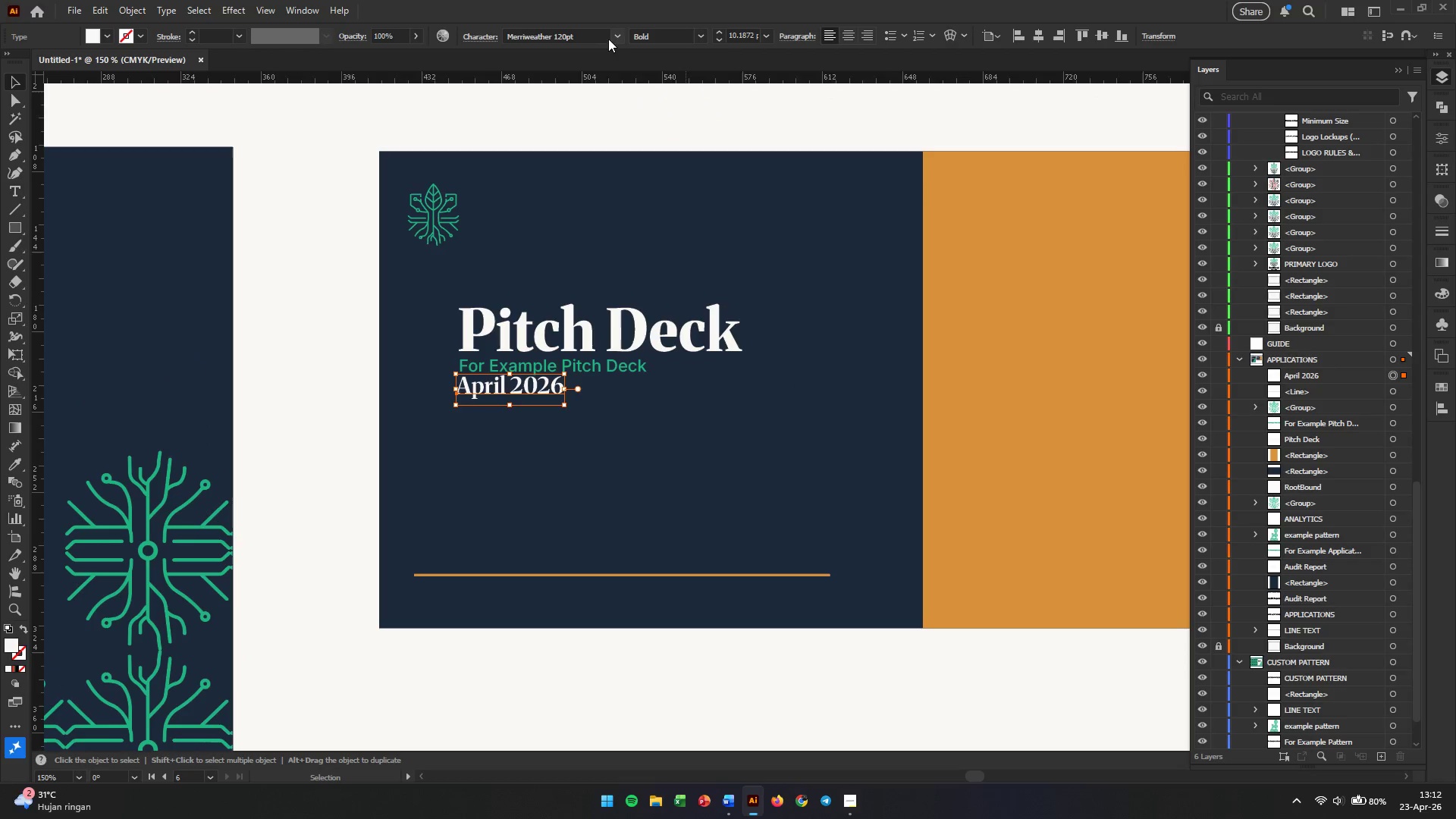 
left_click([588, 42])
 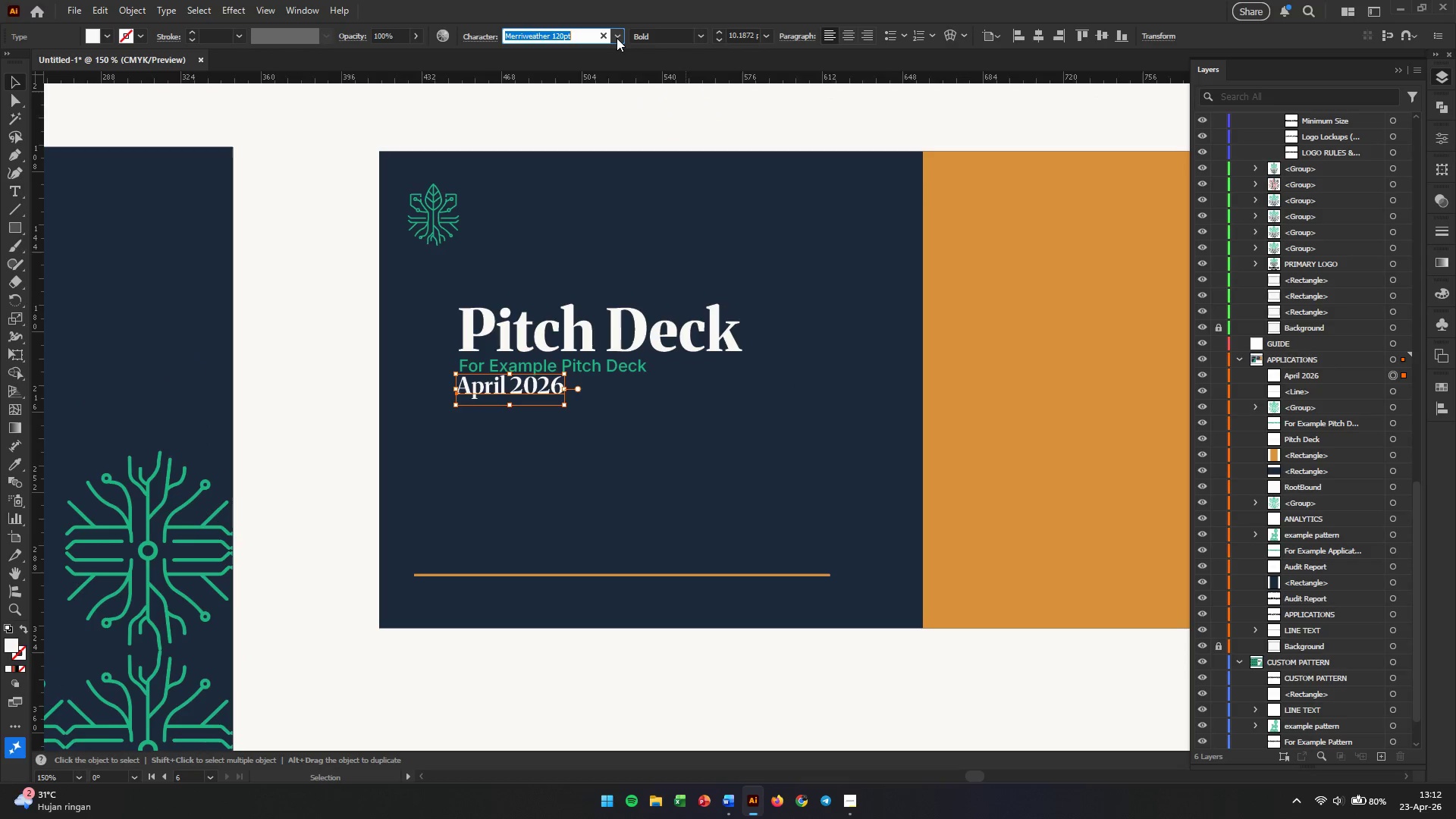 
left_click([617, 38])
 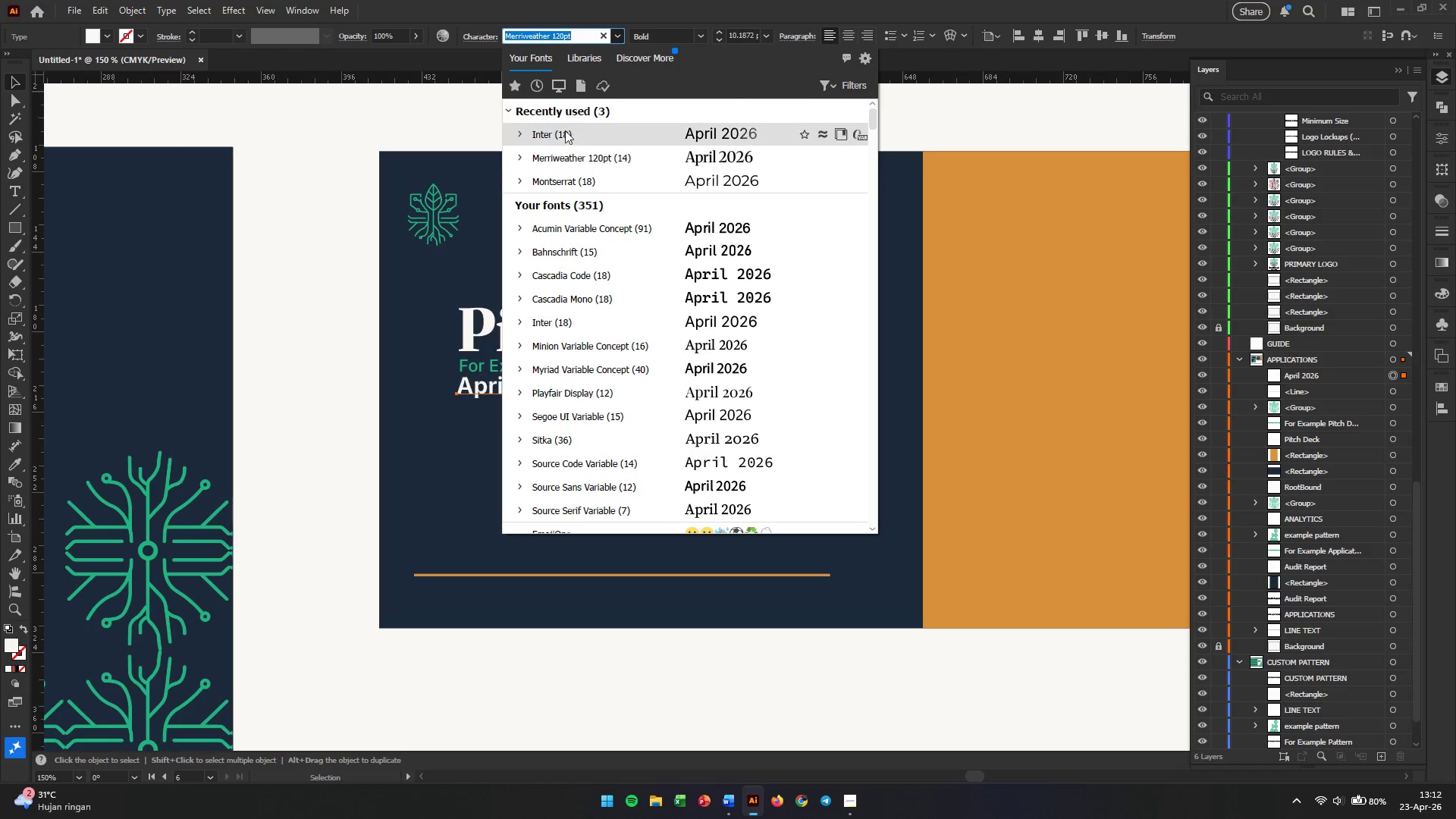 
left_click([565, 140])
 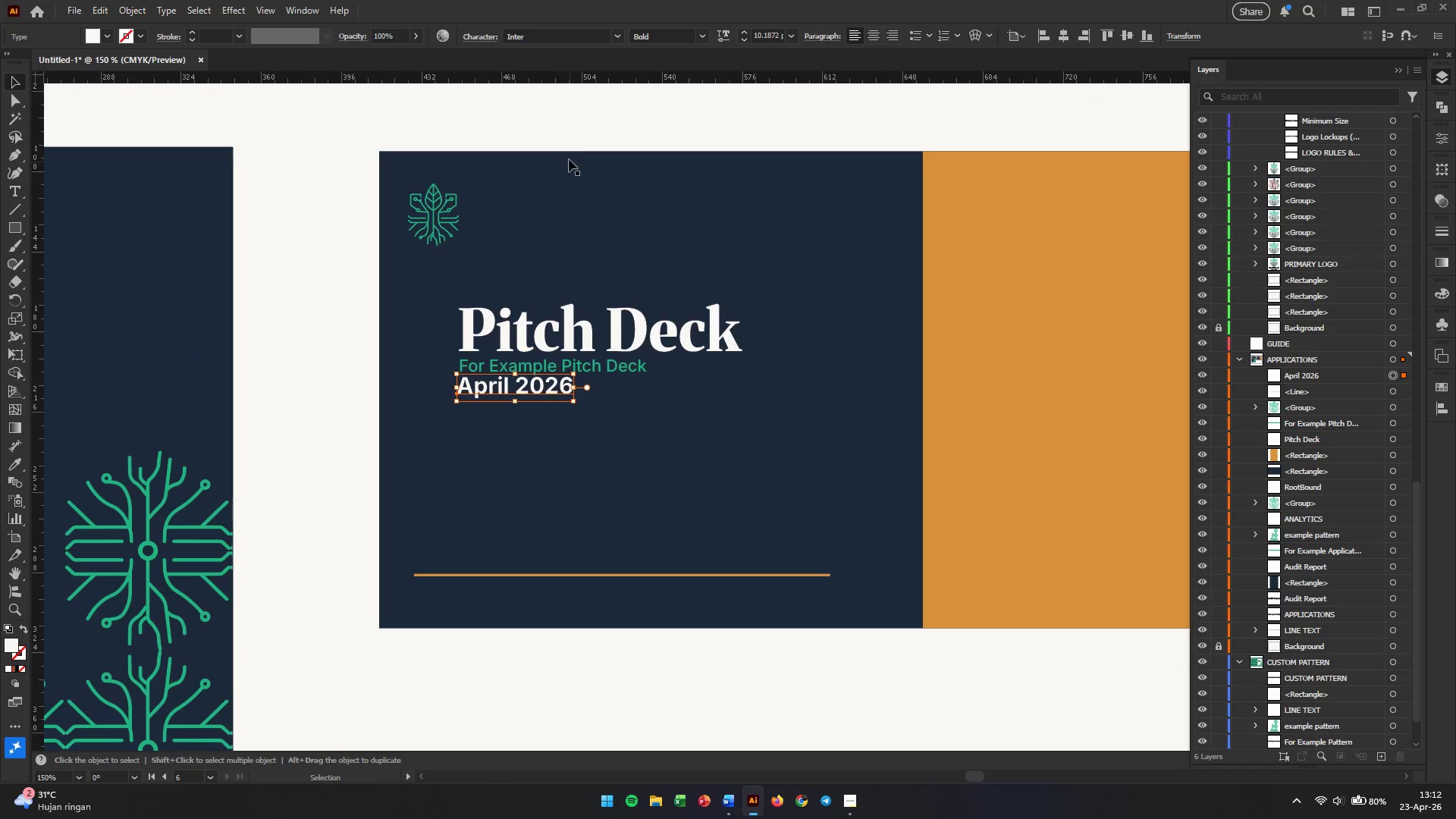 
hold_key(key=AltLeft, duration=0.62)
scroll: coordinate [555, 368], scroll_direction: up, amount: 3.0
 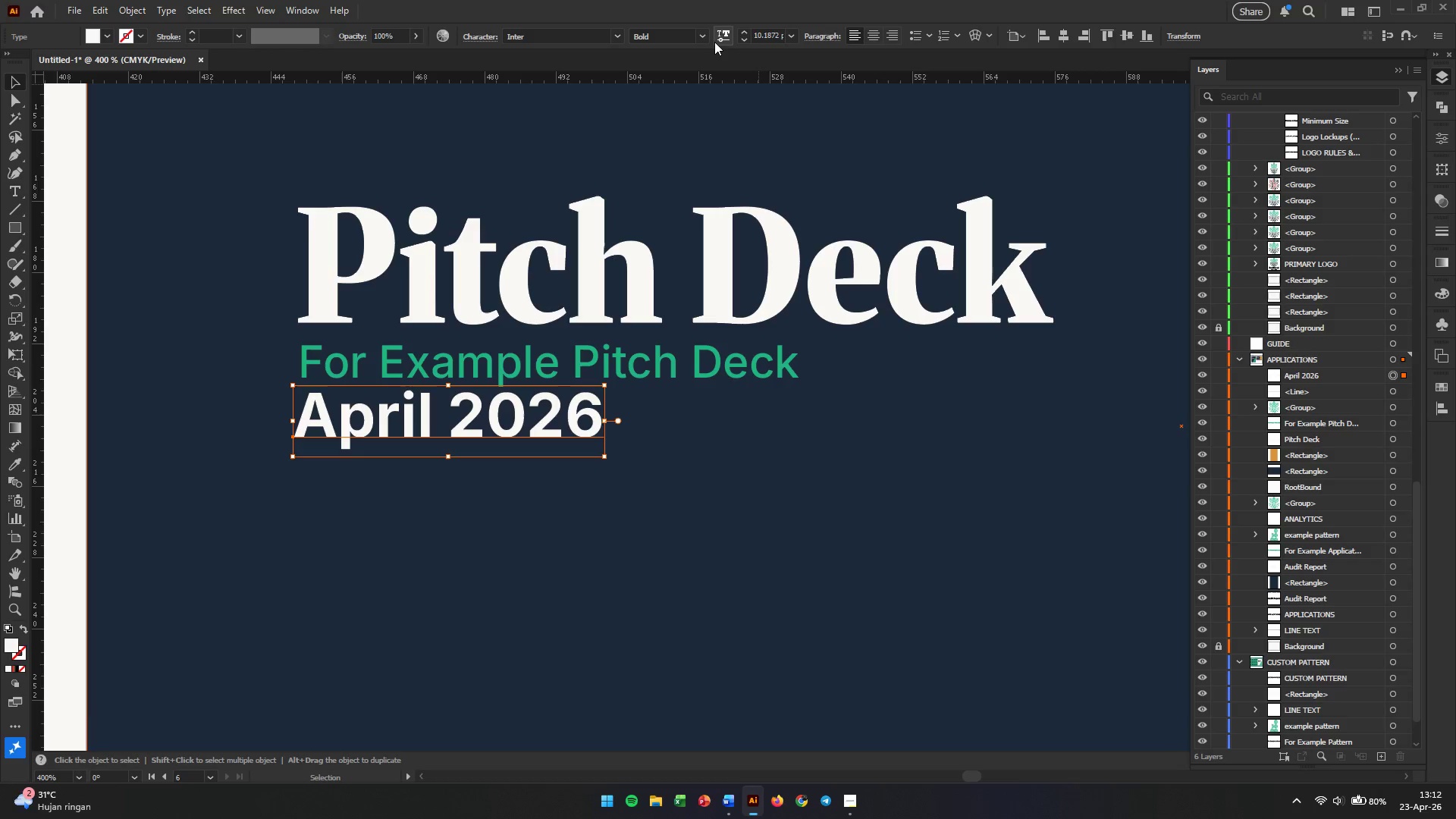 
left_click([708, 38])
 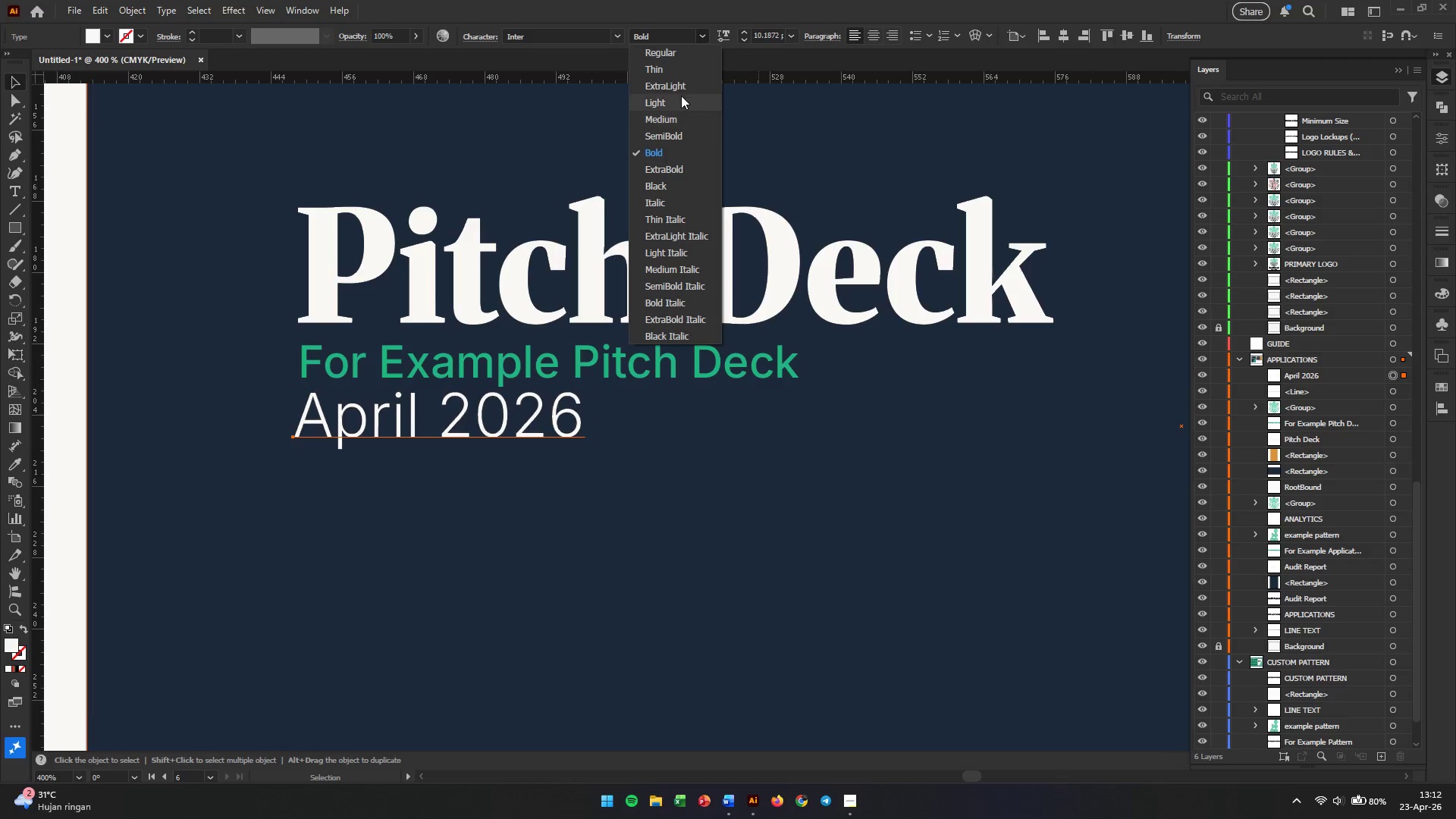 
left_click([677, 53])
 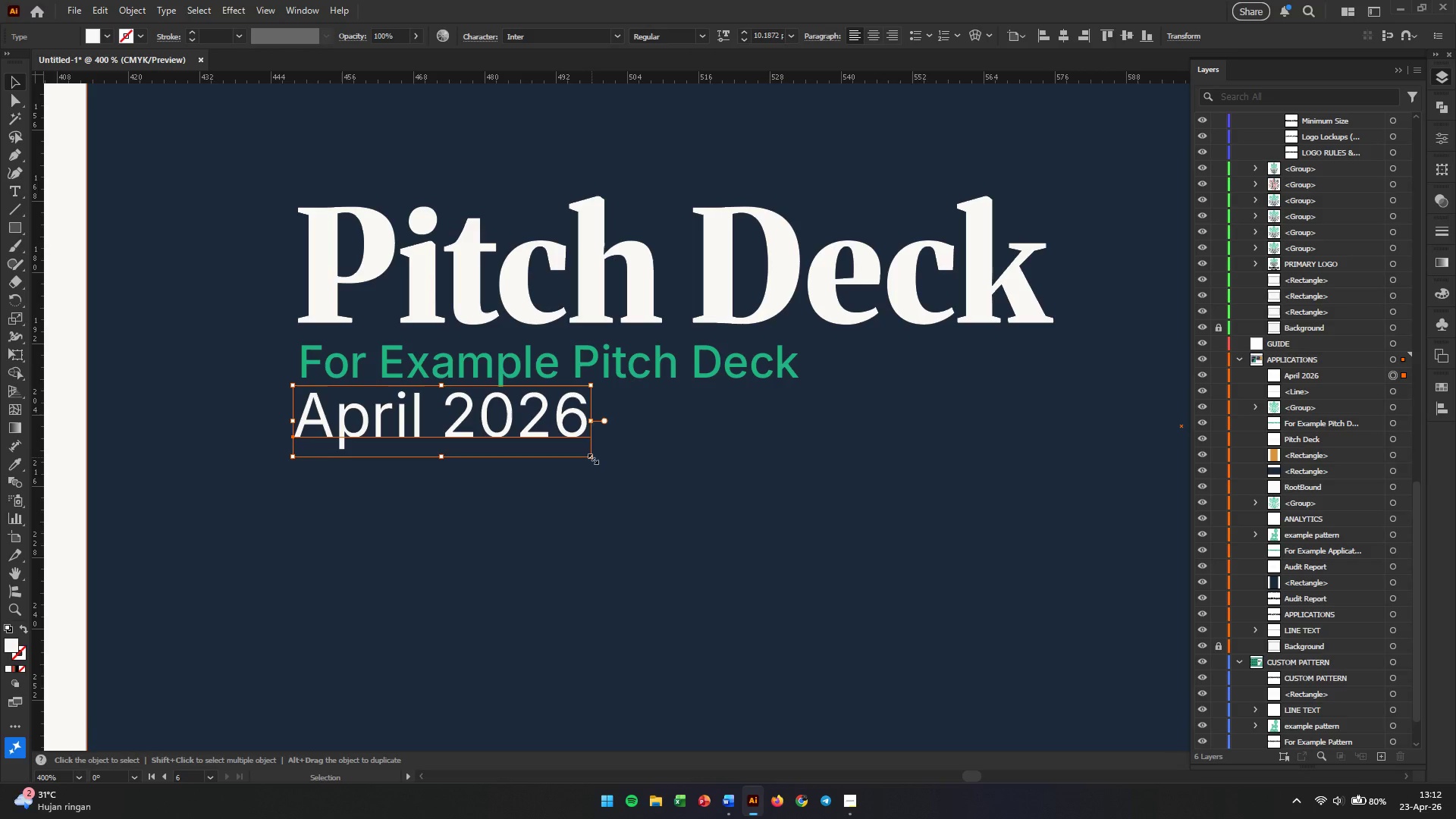 
left_click_drag(start_coordinate=[589, 457], to_coordinate=[554, 428])
 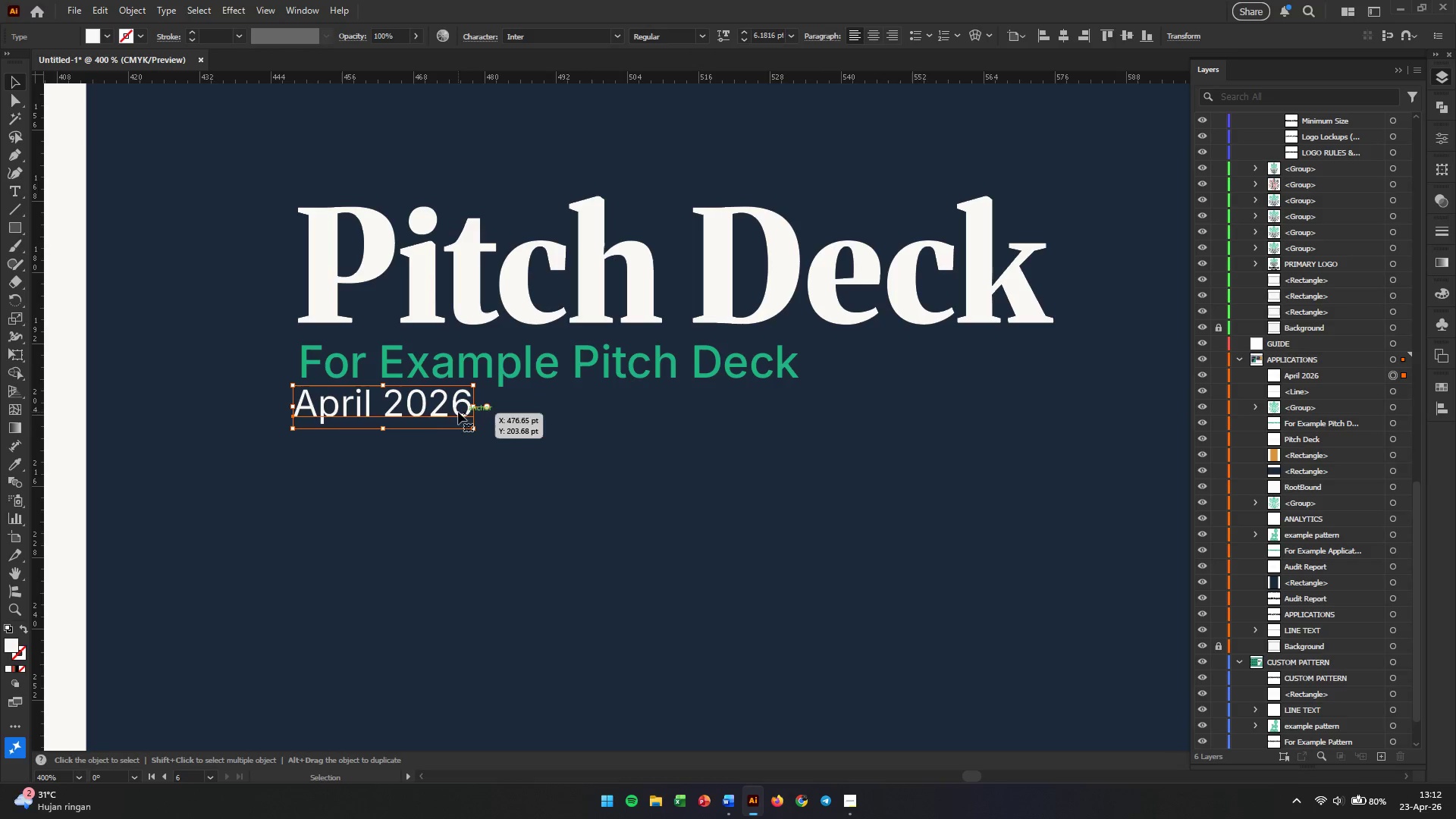 
hold_key(key=ShiftLeft, duration=1.69)
 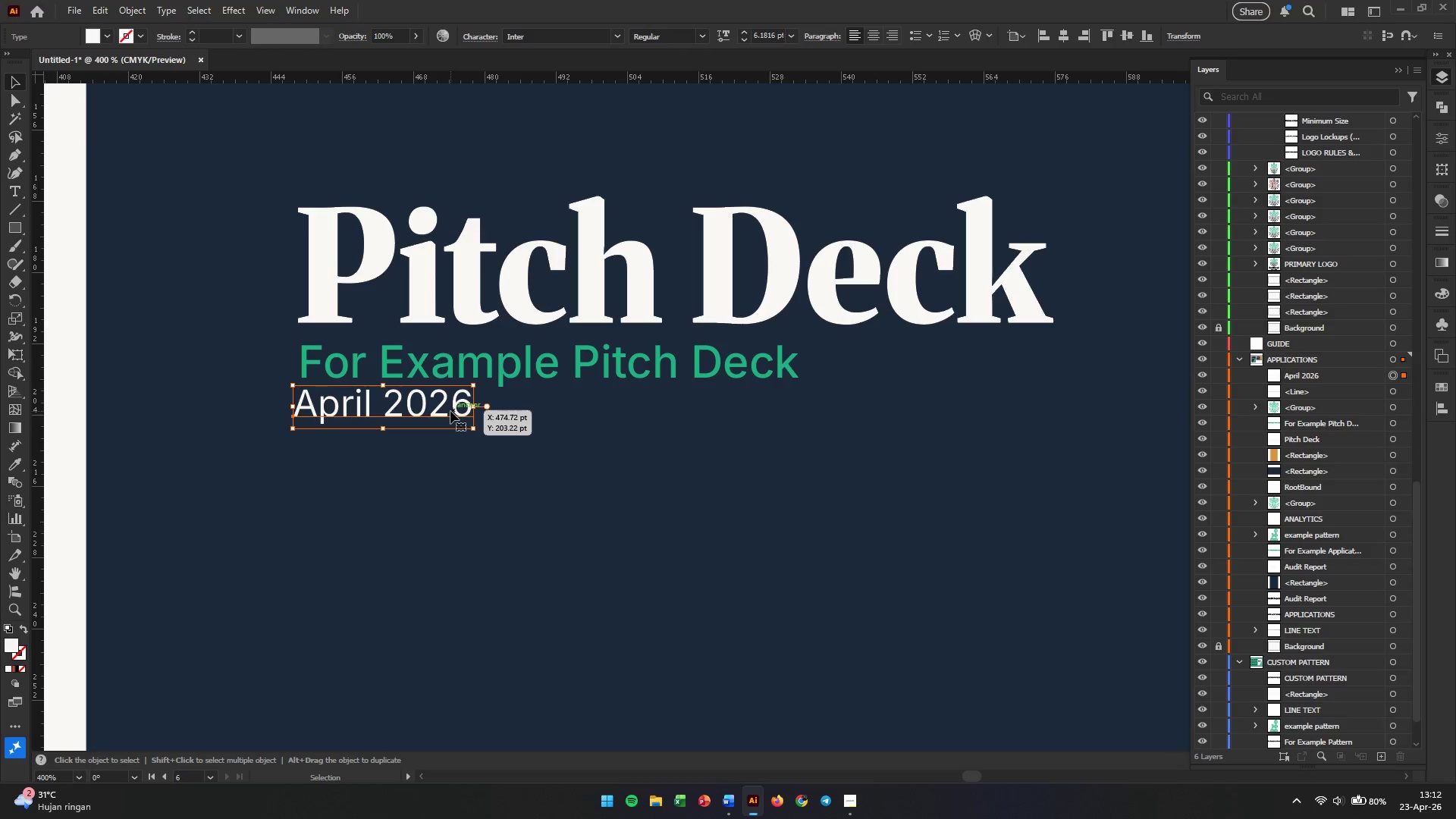 
left_click_drag(start_coordinate=[450, 411], to_coordinate=[457, 416])
 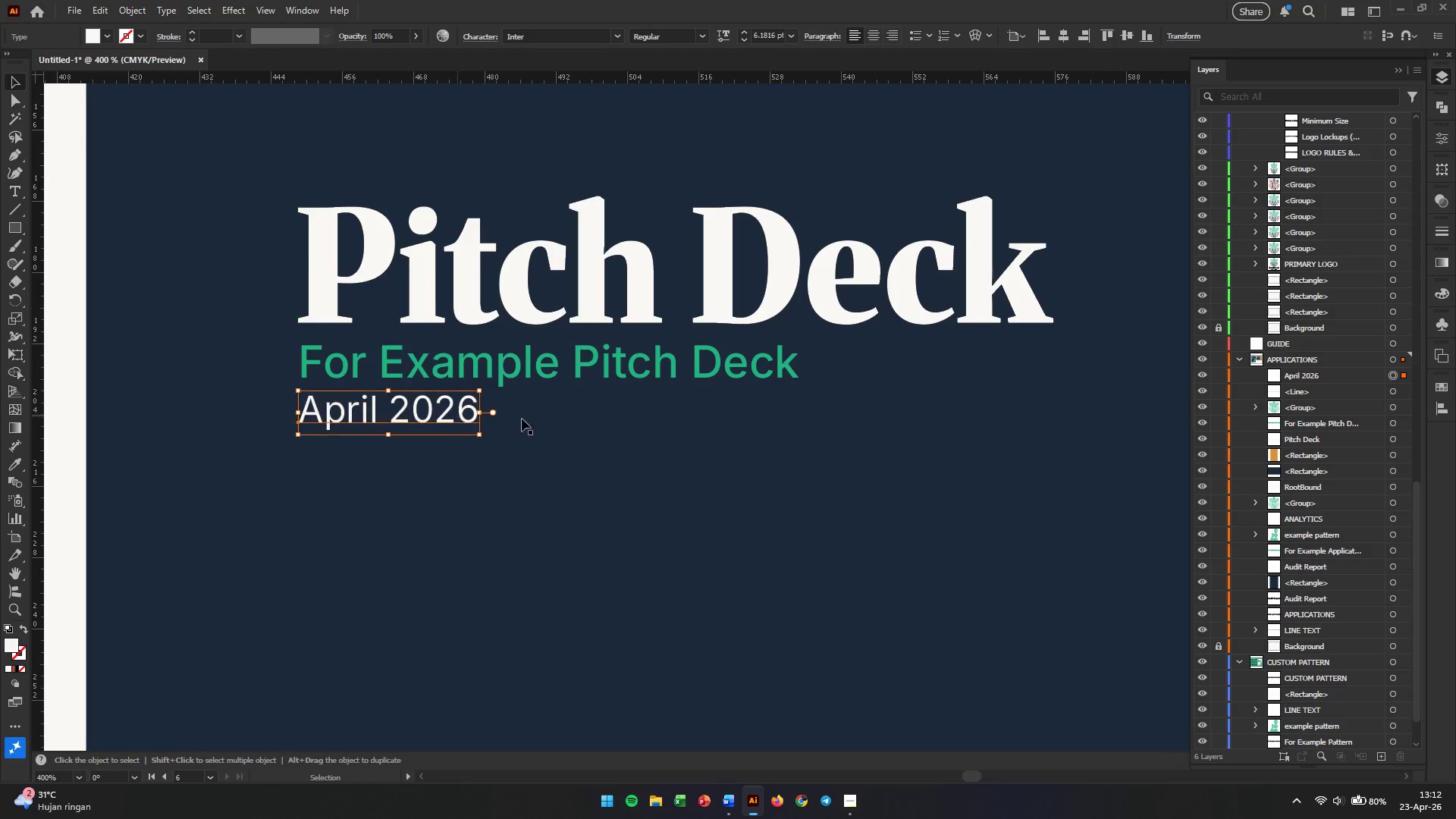 
hold_key(key=AltLeft, duration=0.59)
scroll: coordinate [594, 428], scroll_direction: down, amount: 3.0
 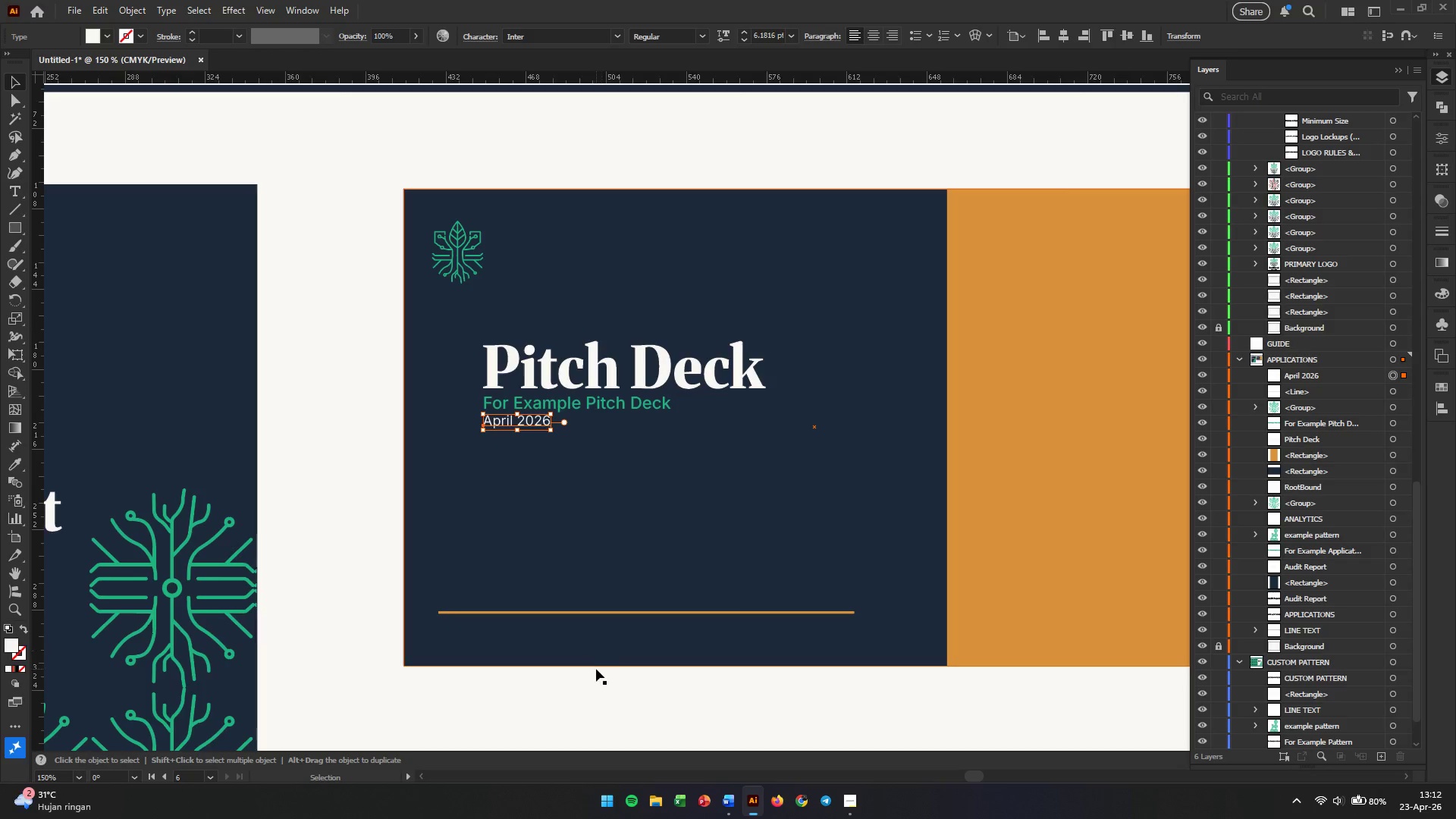 
left_click([596, 670])
 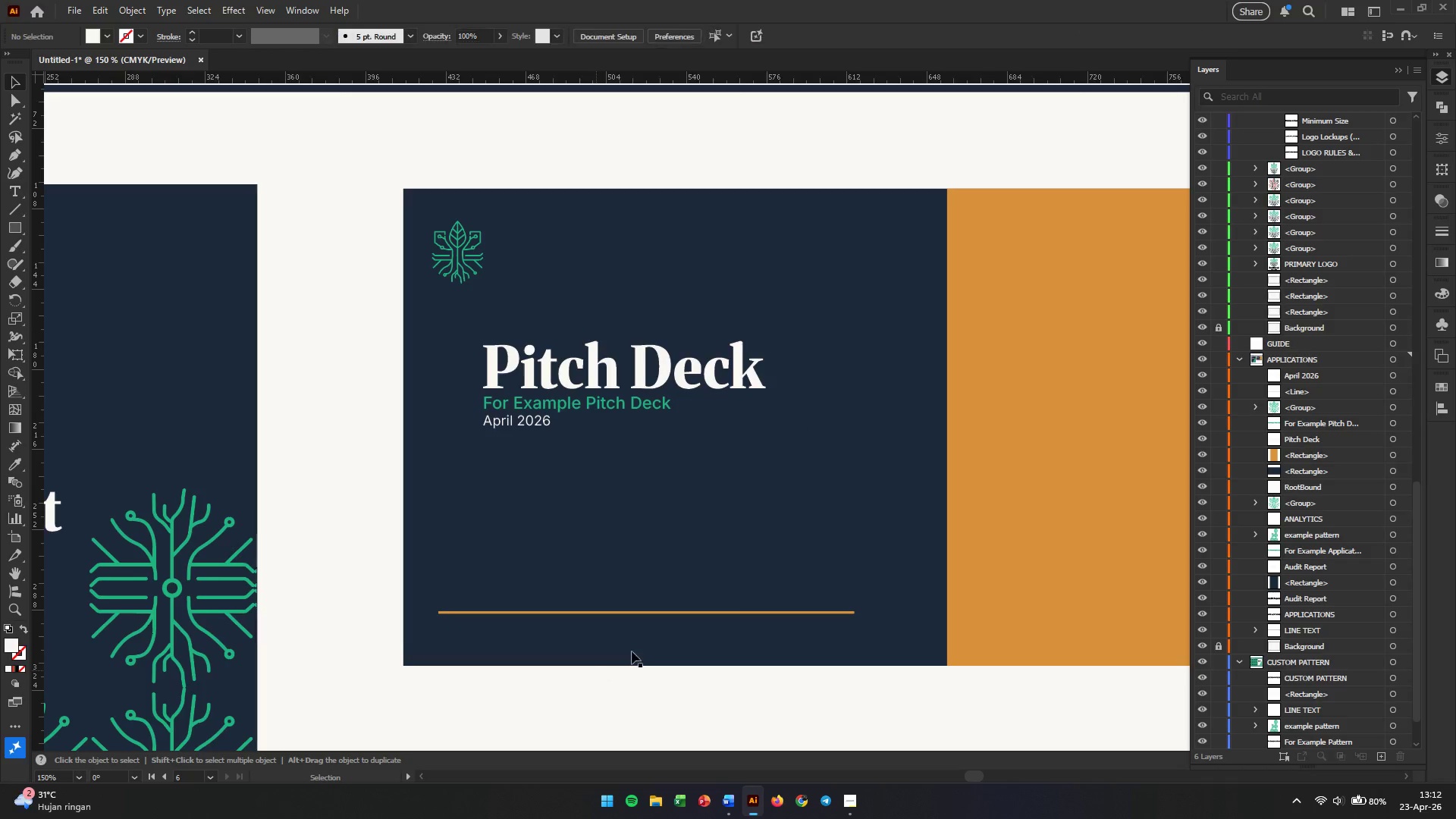 
hold_key(key=AltLeft, duration=1.53)
scroll: coordinate [687, 554], scroll_direction: down, amount: 1.0
 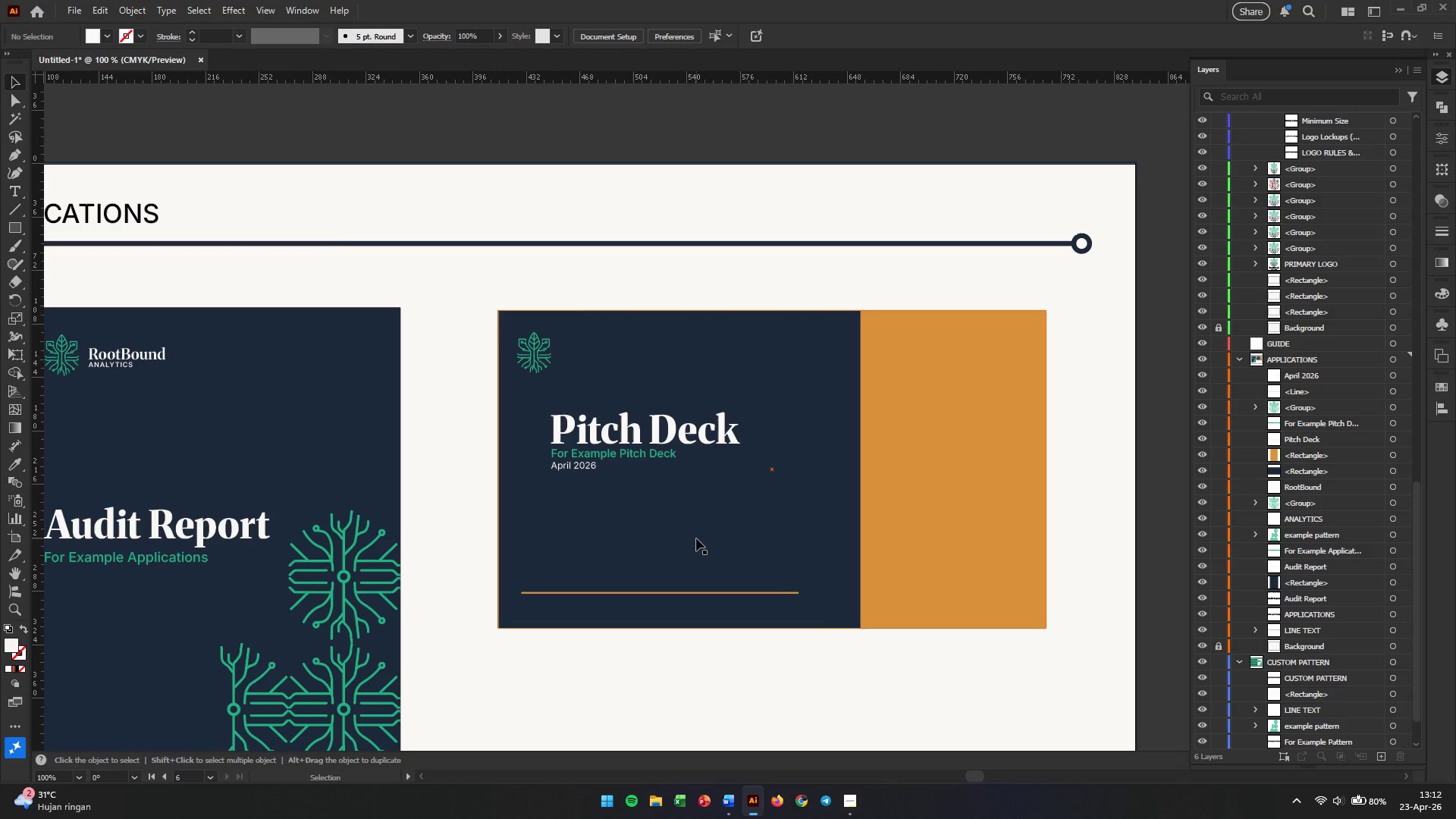 
wait(8.78)
 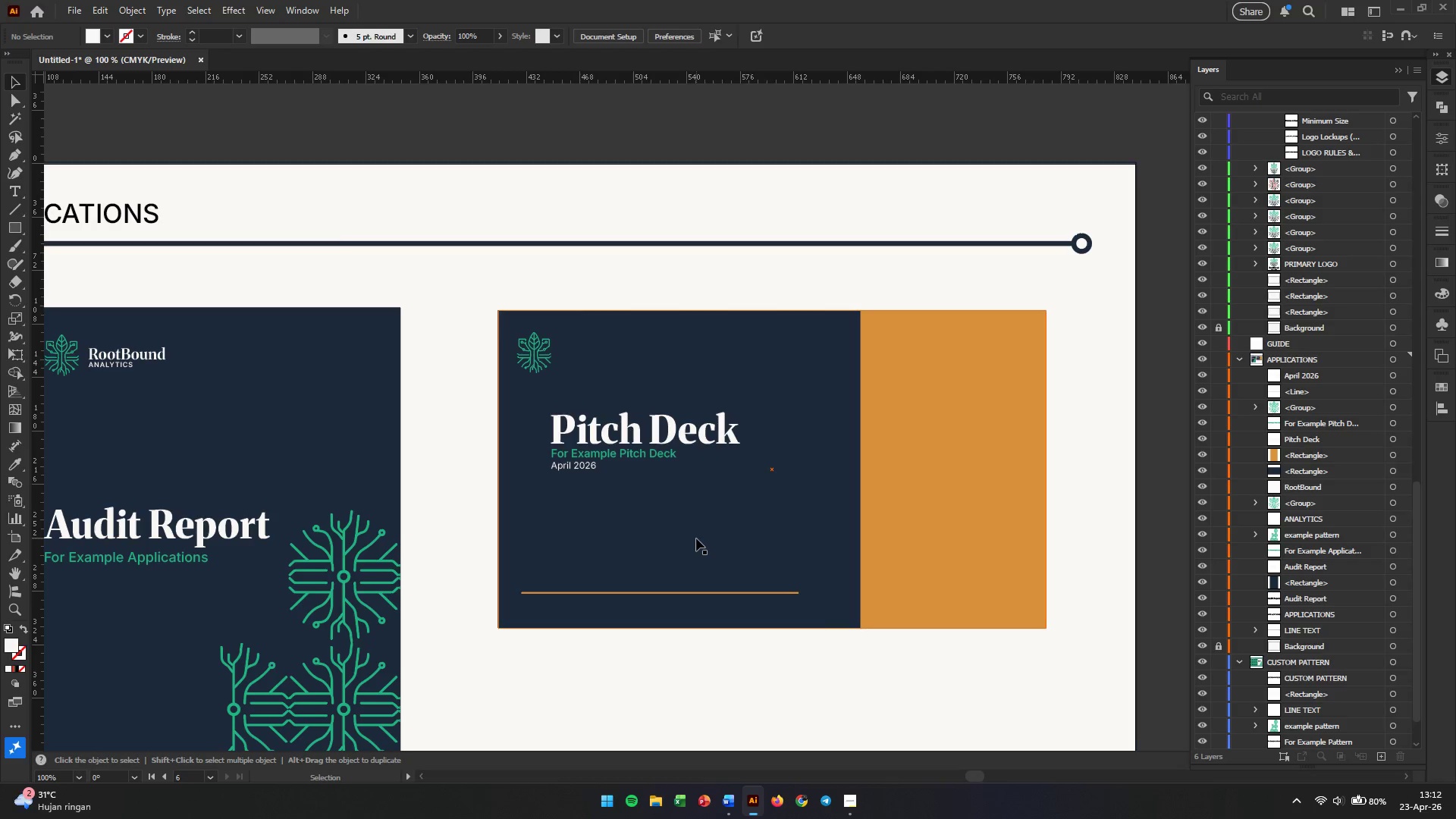 
hold_key(key=AltLeft, duration=0.62)
scroll: coordinate [633, 546], scroll_direction: down, amount: 1.0
 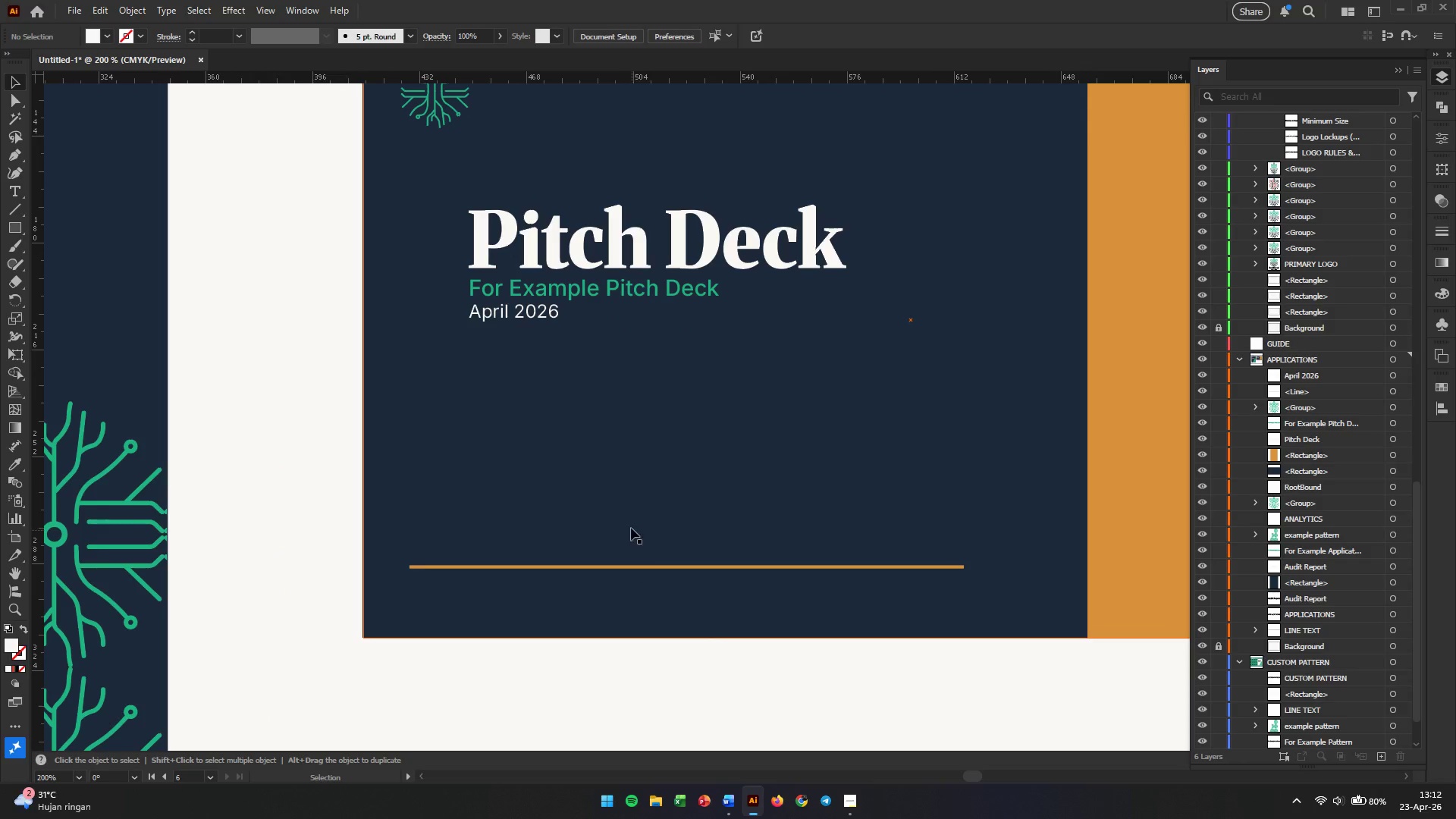 
hold_key(key=Space, duration=1.14)
 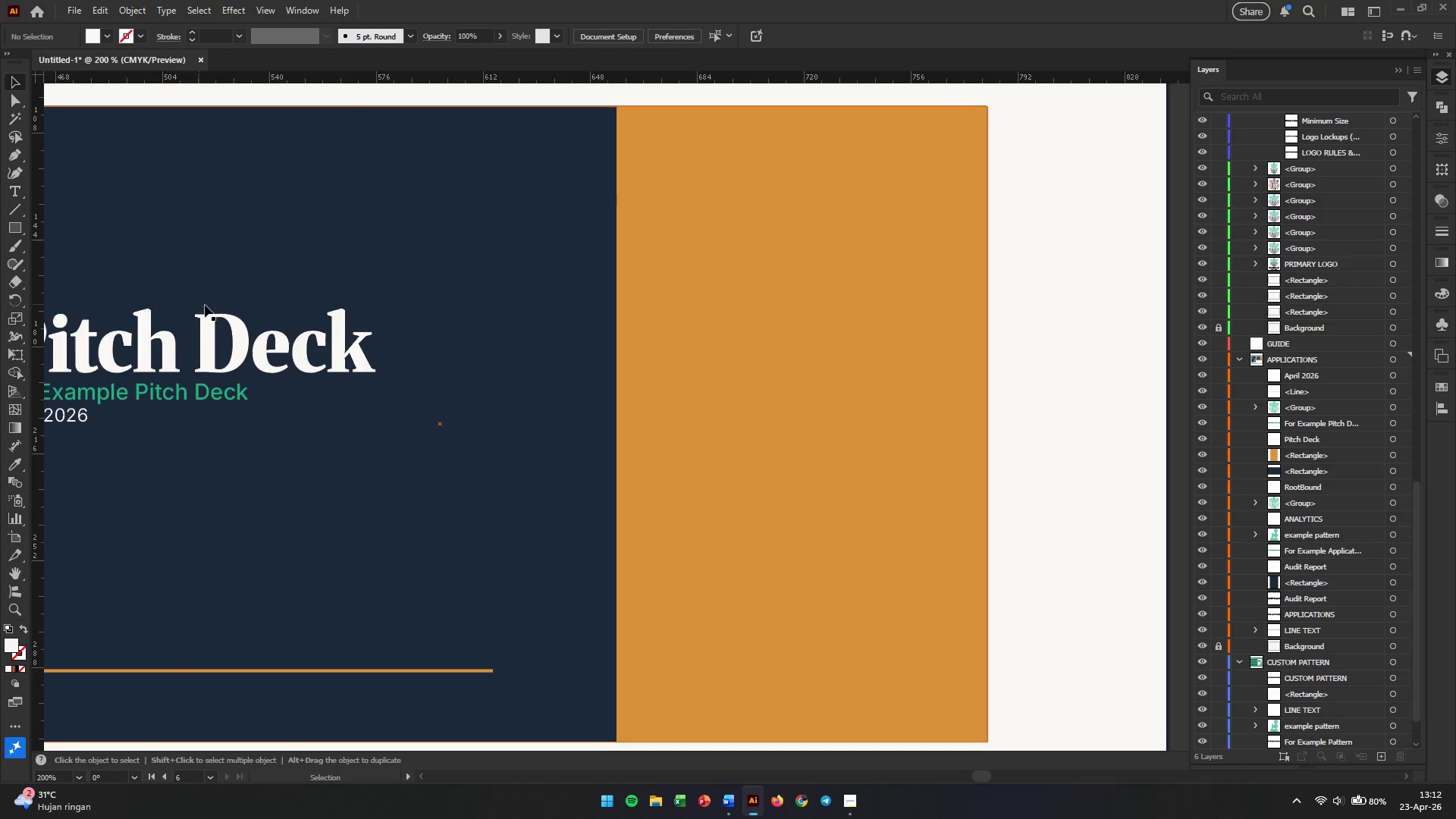 
left_click_drag(start_coordinate=[839, 451], to_coordinate=[369, 556])
 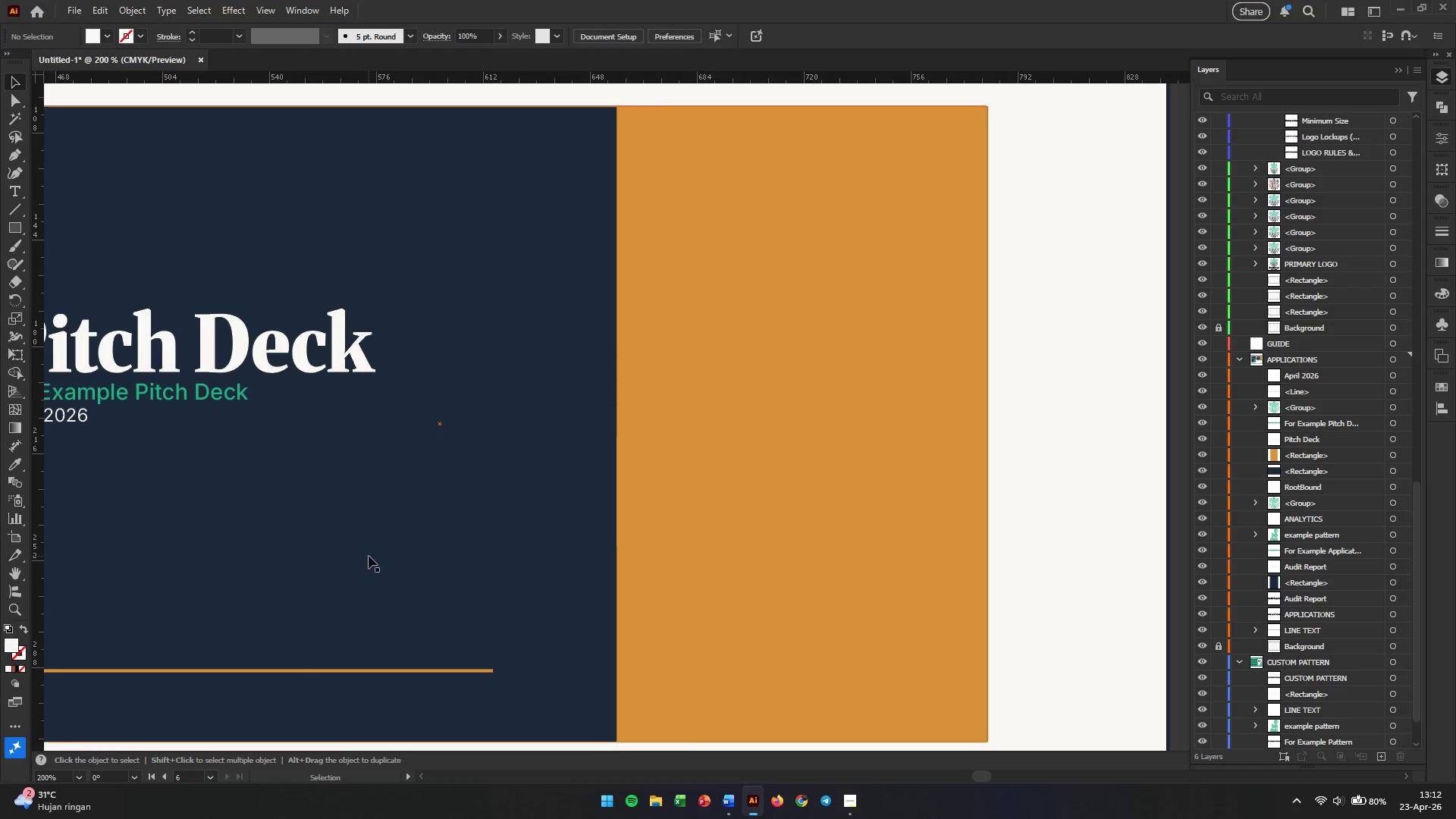 
left_click([10, 228])
 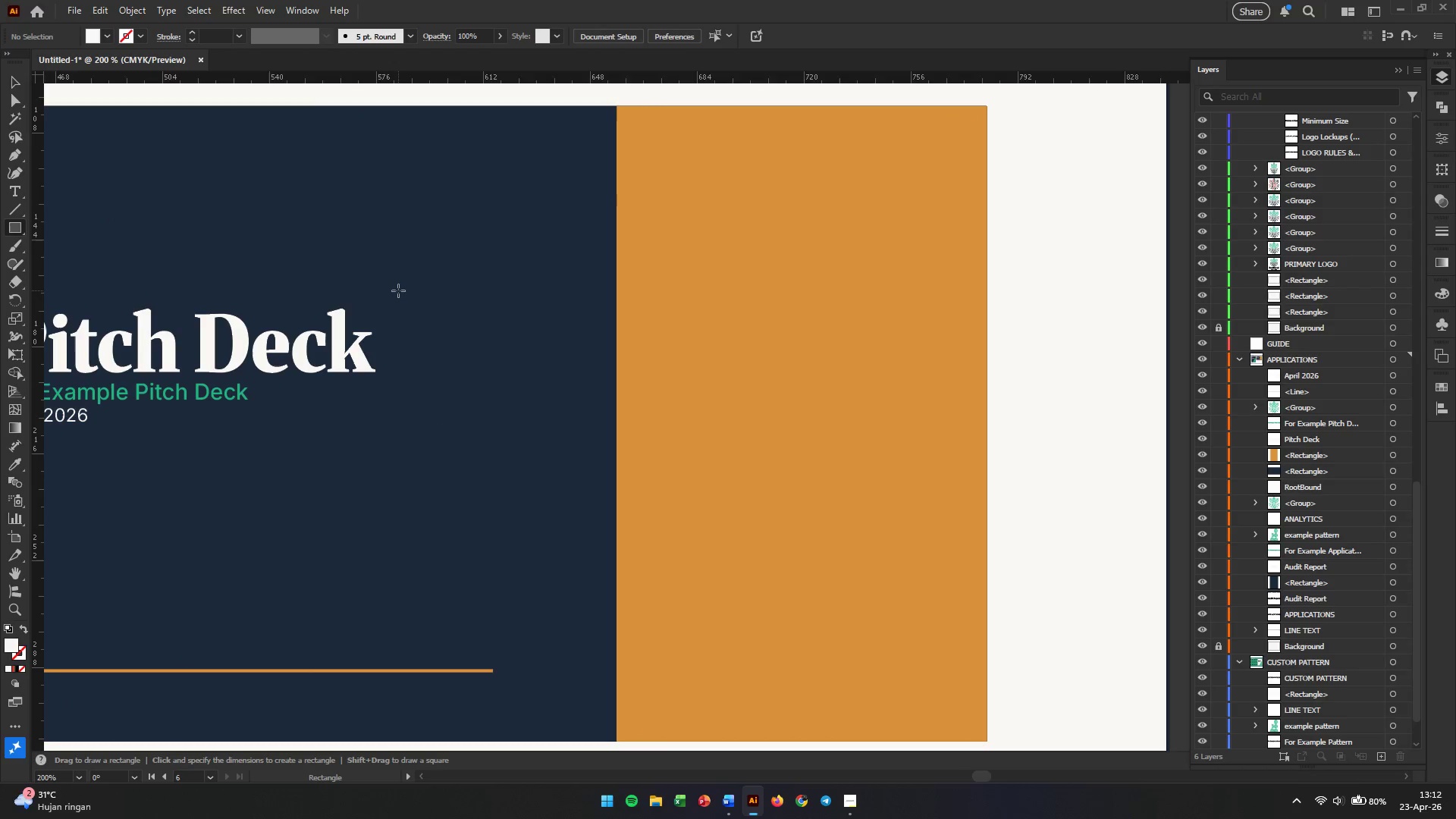 
left_click_drag(start_coordinate=[398, 290], to_coordinate=[937, 600])
 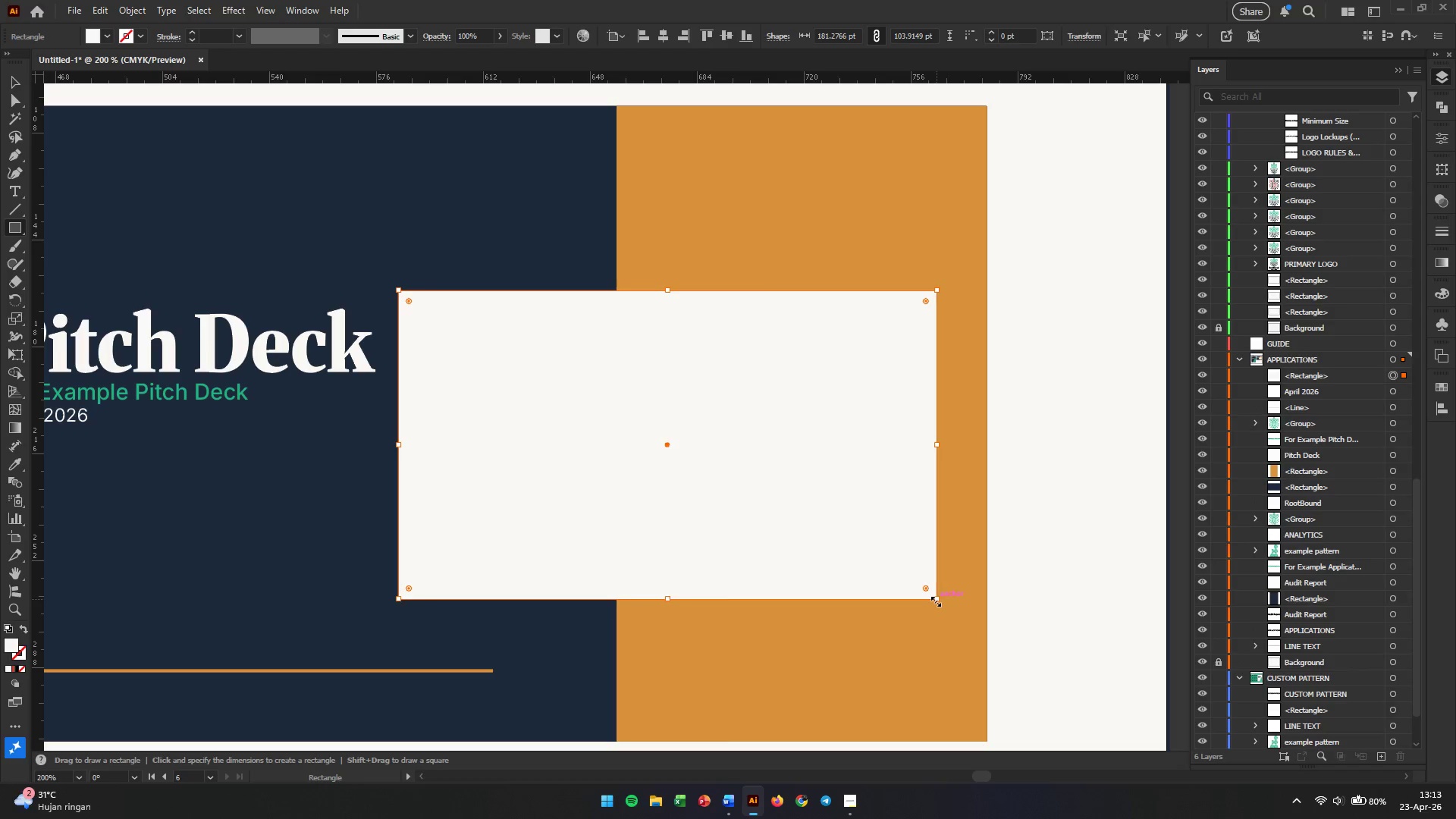 
key(V)
 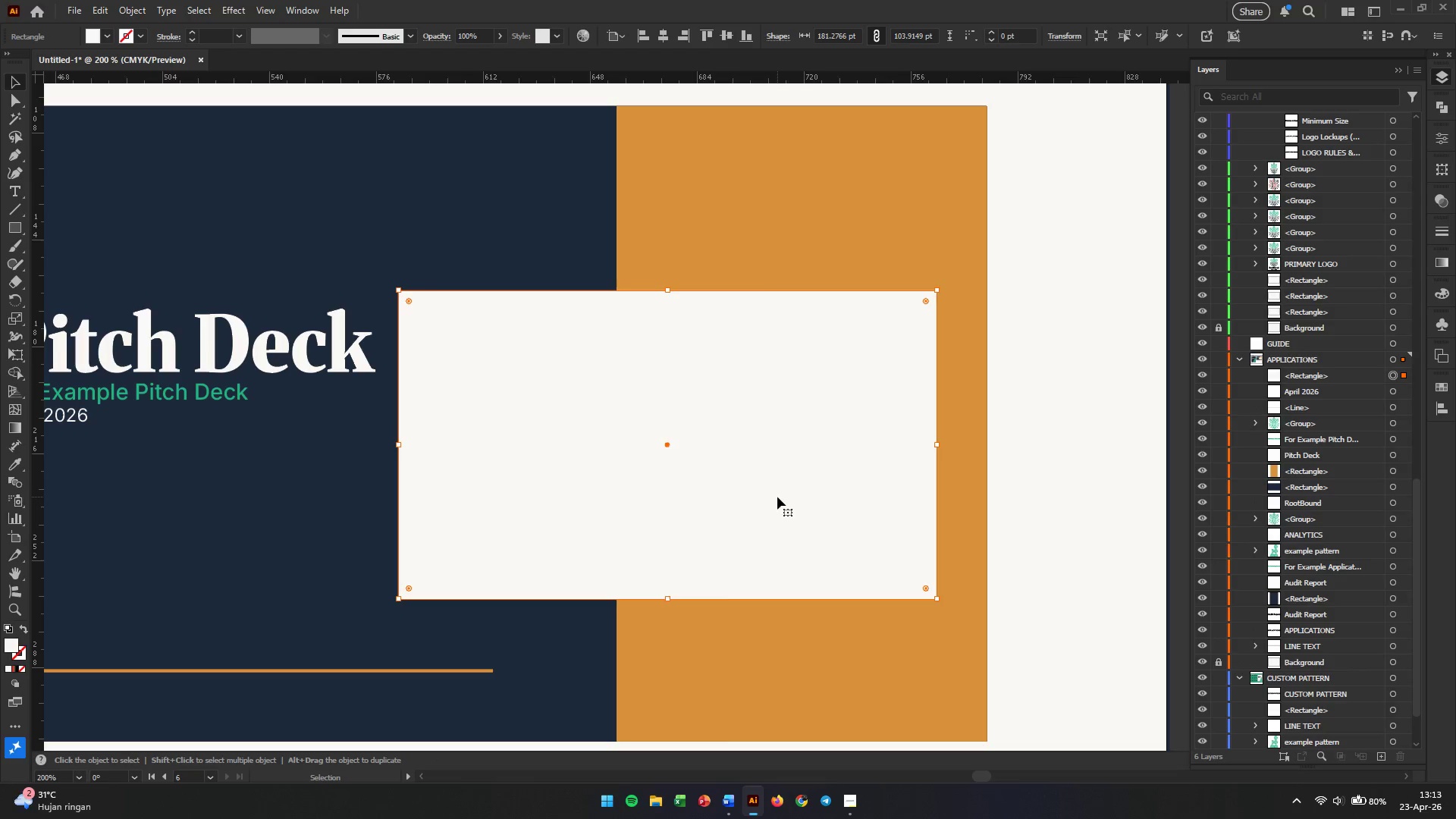 
left_click_drag(start_coordinate=[777, 497], to_coordinate=[794, 465])
 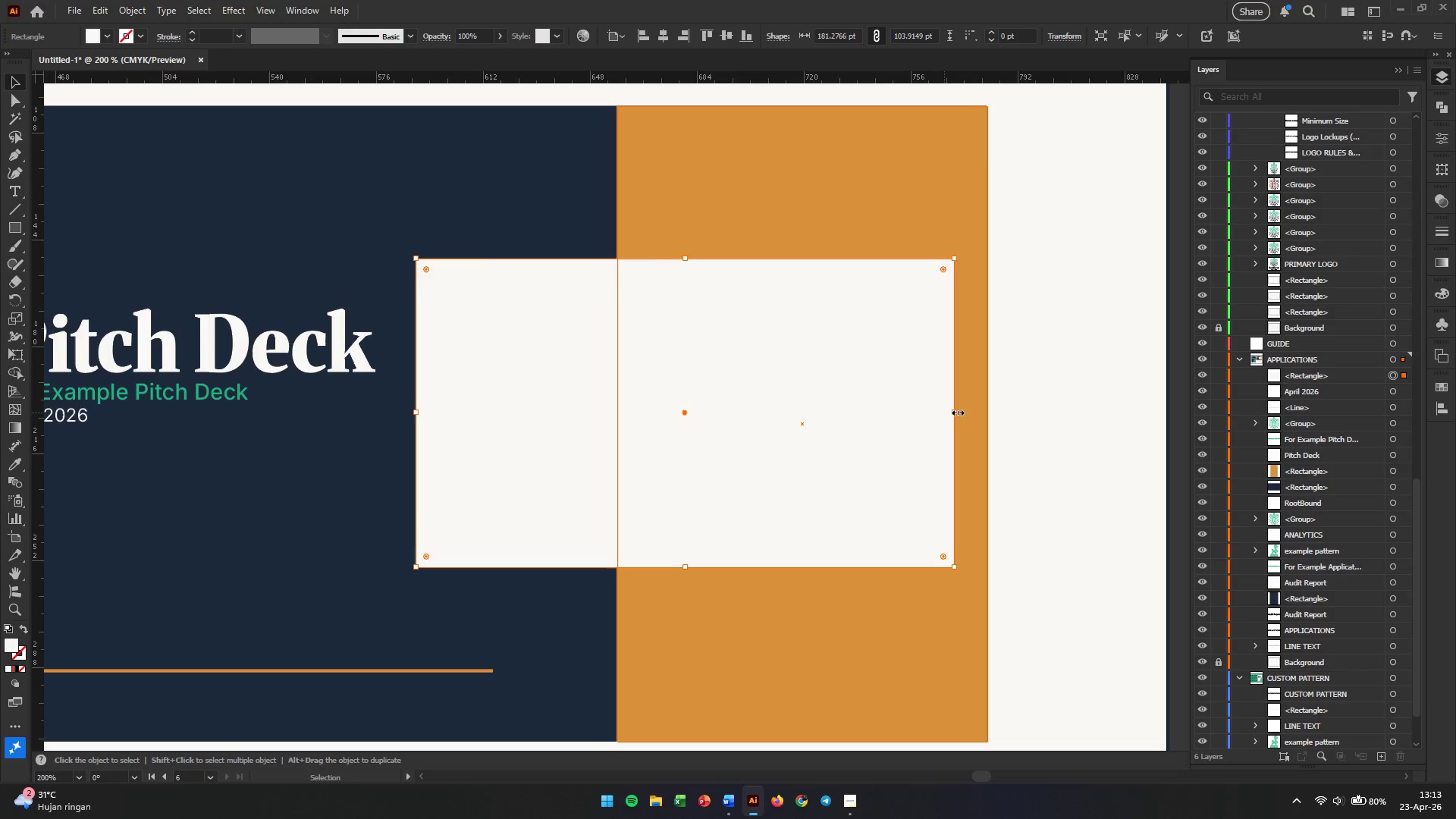 
left_click_drag(start_coordinate=[956, 411], to_coordinate=[799, 427])
 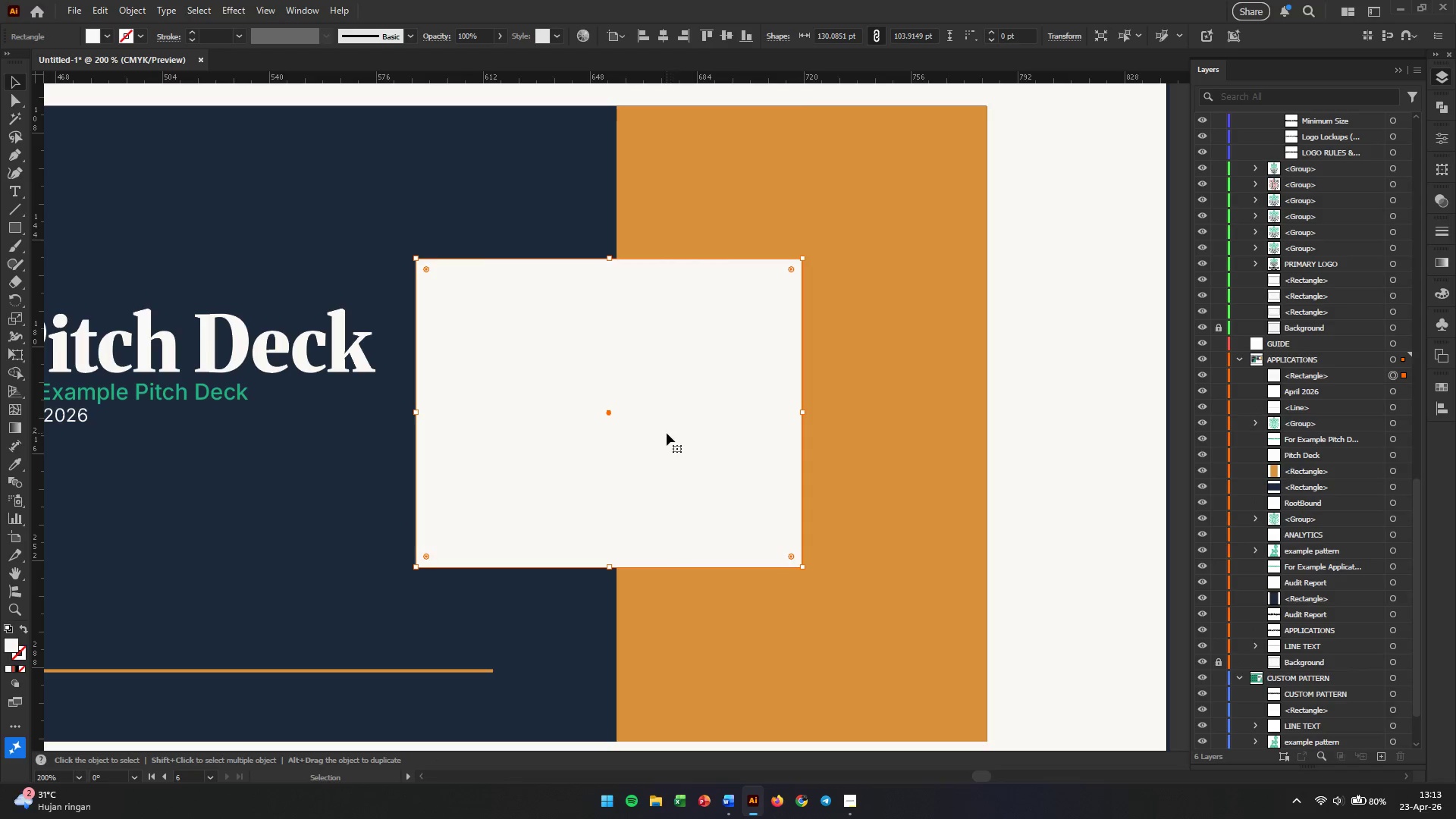 
left_click_drag(start_coordinate=[667, 433], to_coordinate=[686, 466])
 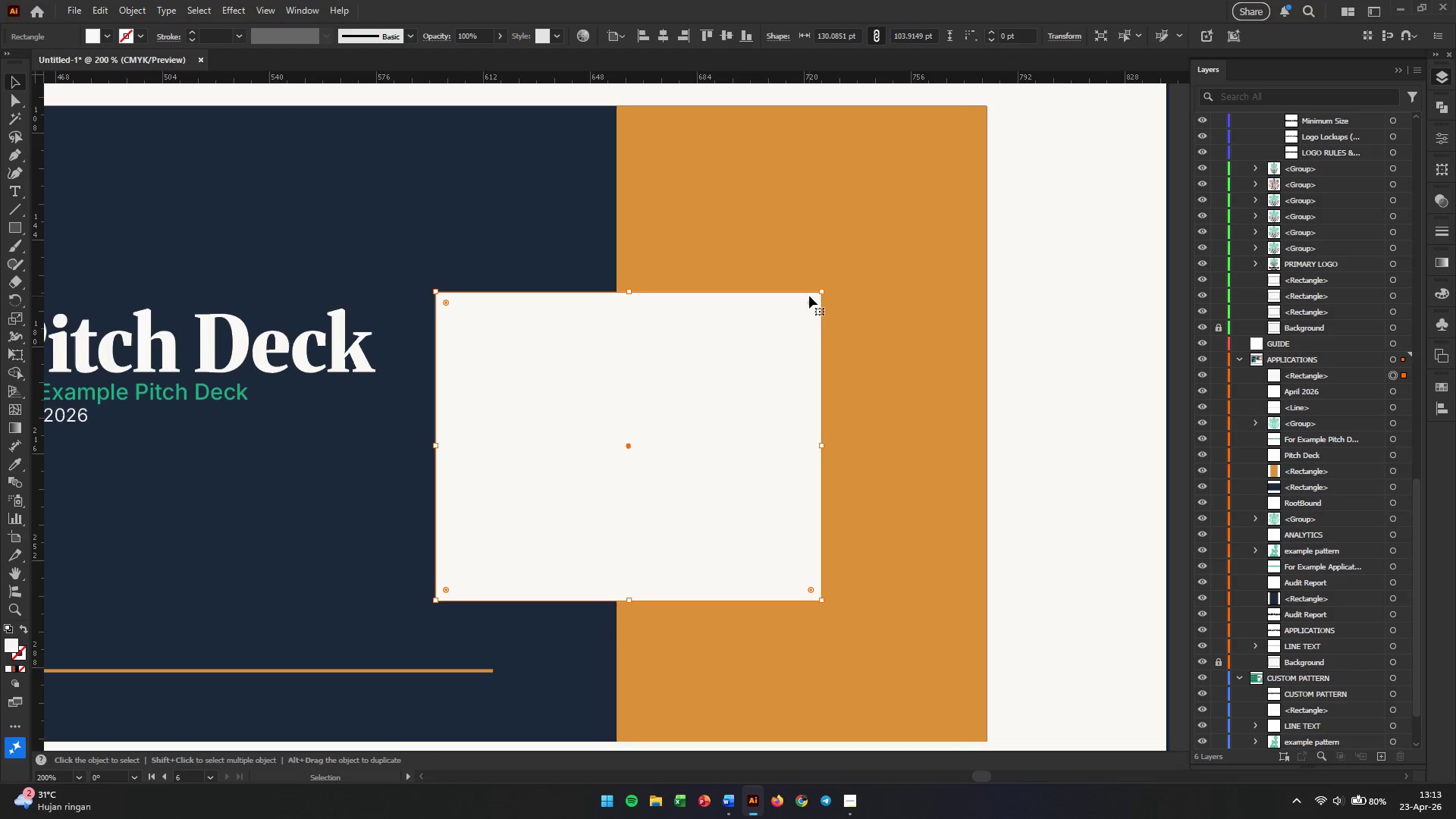 
hold_key(key=ShiftLeft, duration=0.64)
left_click_drag(start_coordinate=[824, 293], to_coordinate=[847, 266])
 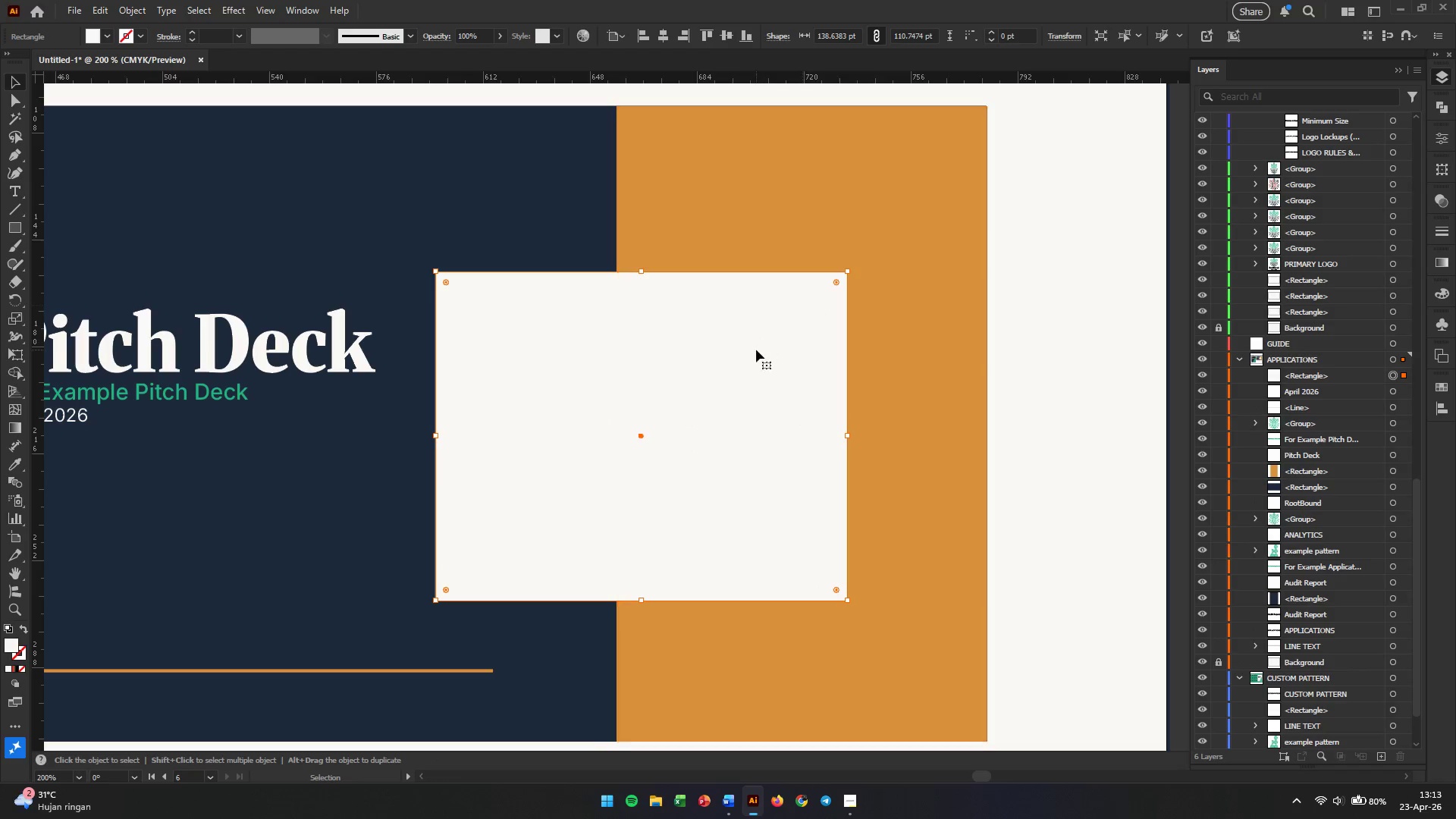 
left_click_drag(start_coordinate=[756, 350], to_coordinate=[763, 349])
 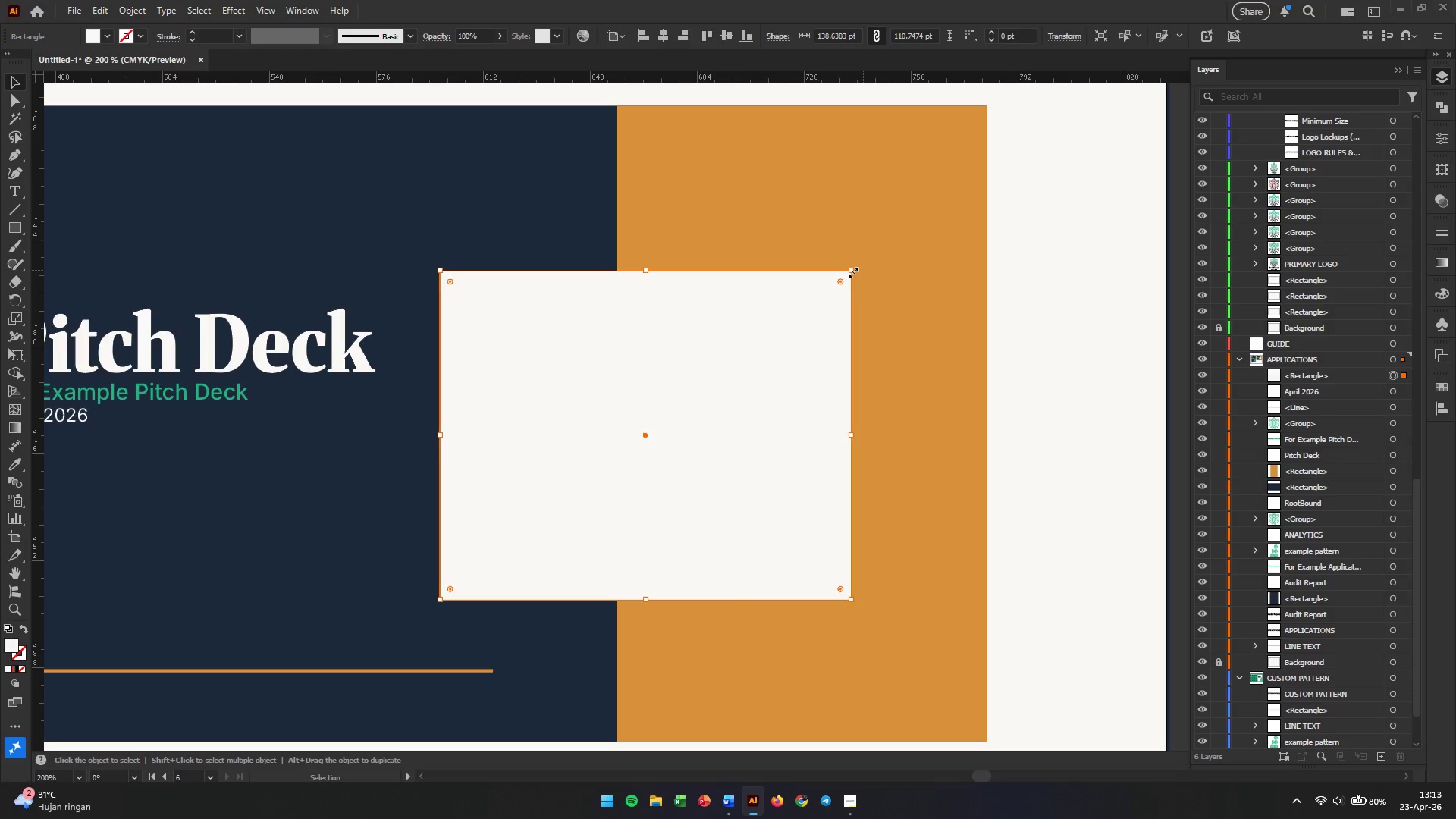 
left_click_drag(start_coordinate=[852, 271], to_coordinate=[937, 249])
 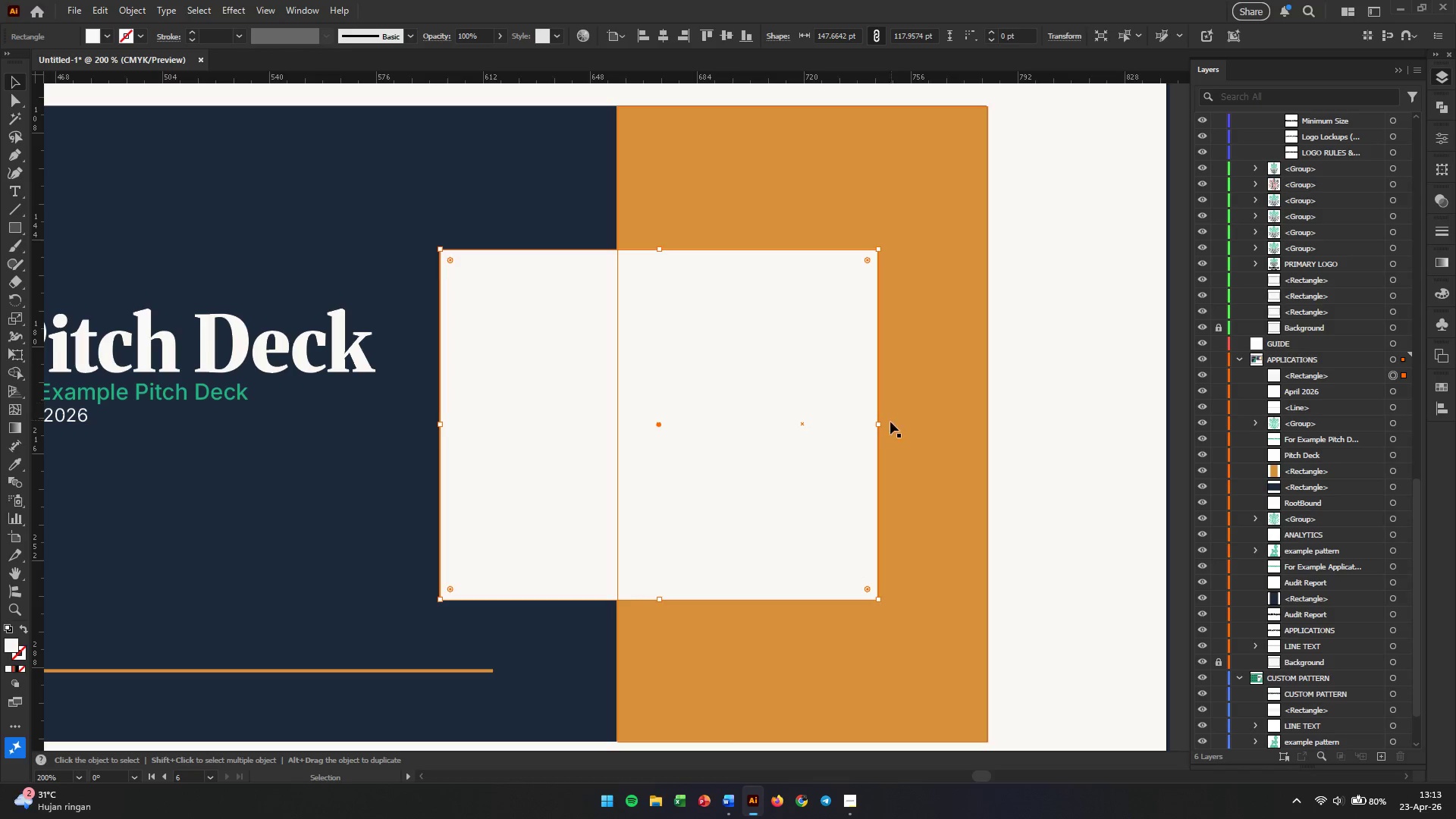 
hold_key(key=ShiftLeft, duration=0.75)
 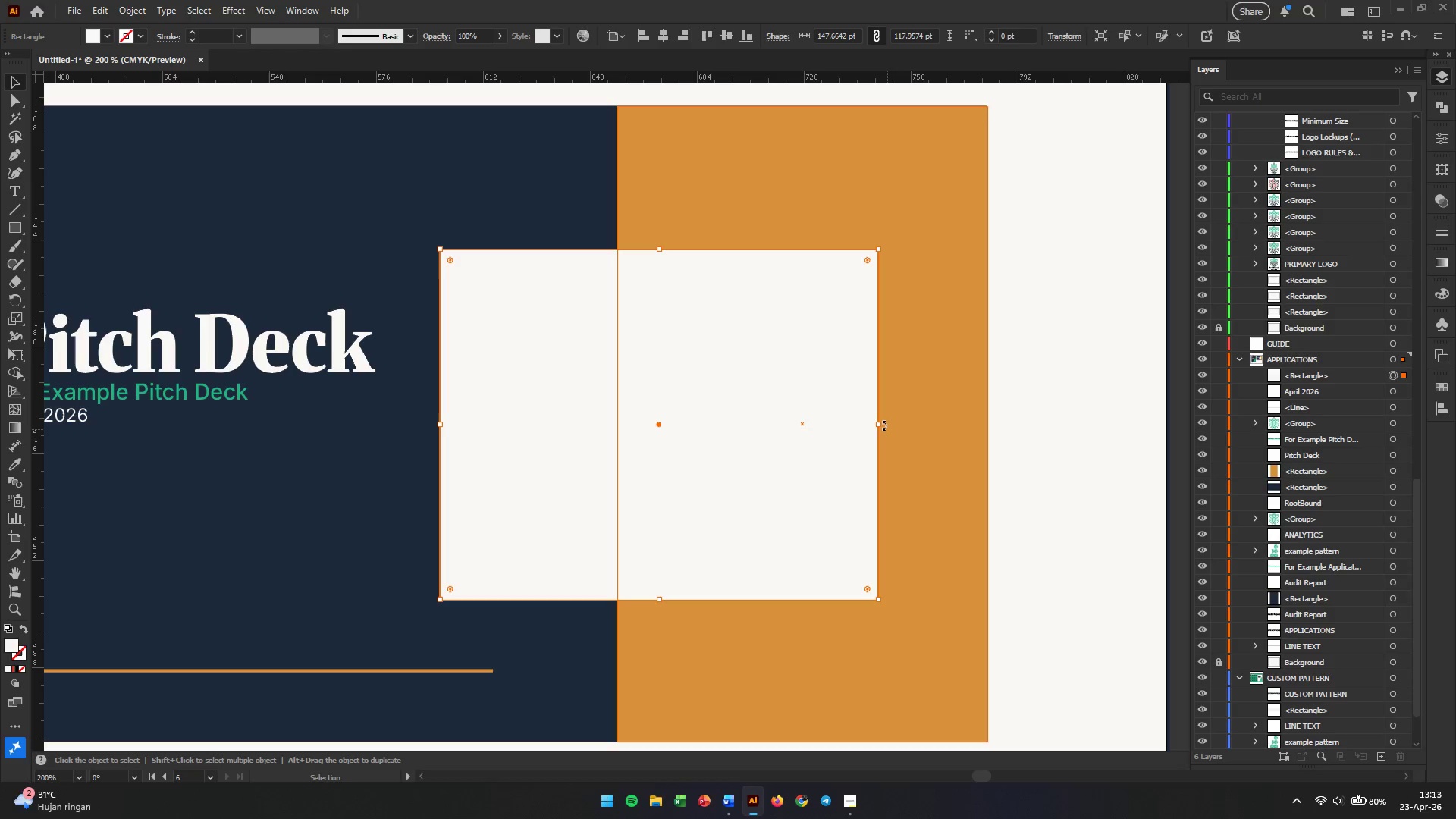 
left_click_drag(start_coordinate=[877, 425], to_coordinate=[919, 422])
 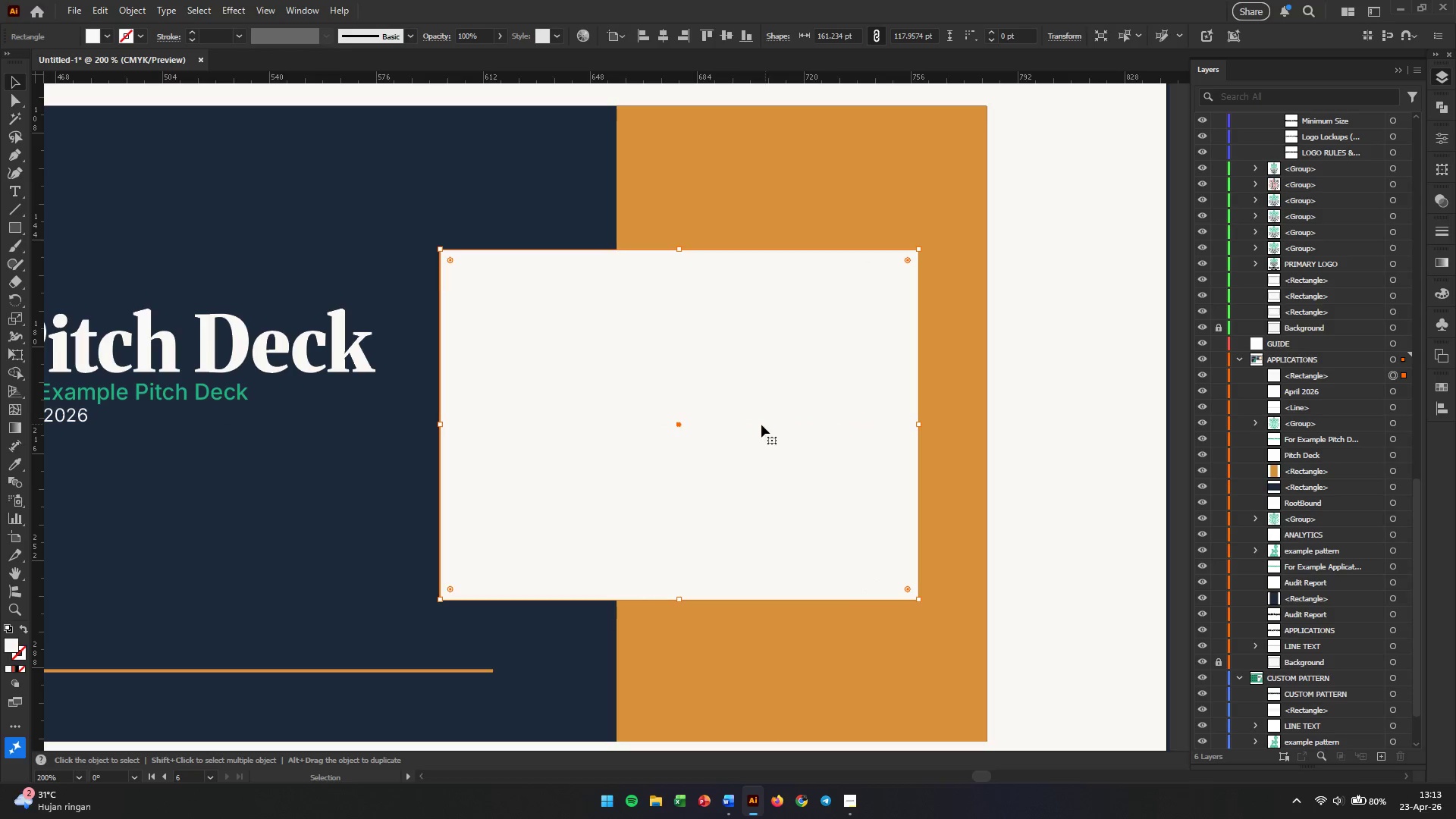 
hold_key(key=AltLeft, duration=0.47)
scroll: coordinate [755, 427], scroll_direction: down, amount: 1.0
 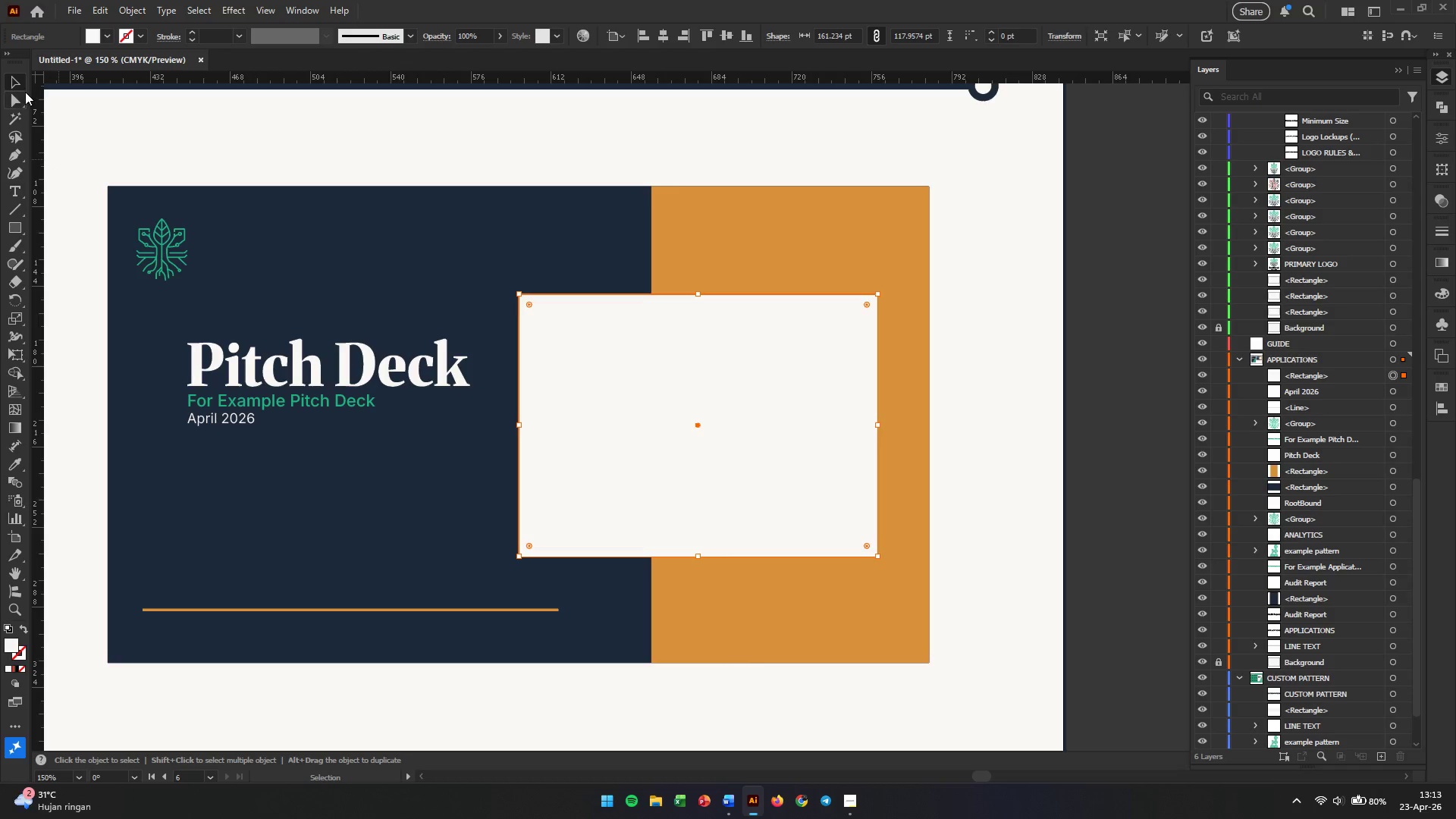 
left_click([185, 131])
 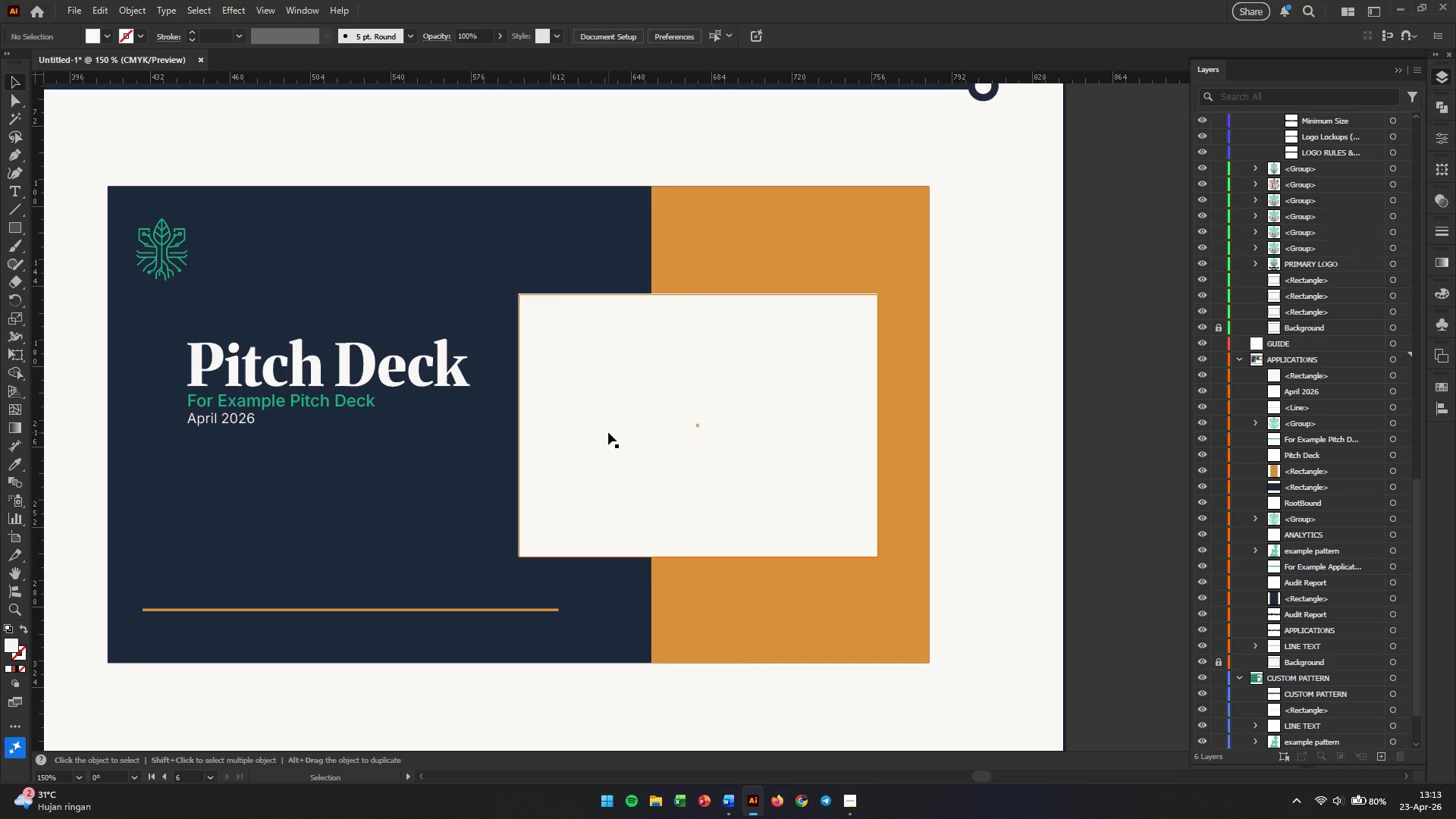 
left_click([608, 432])
 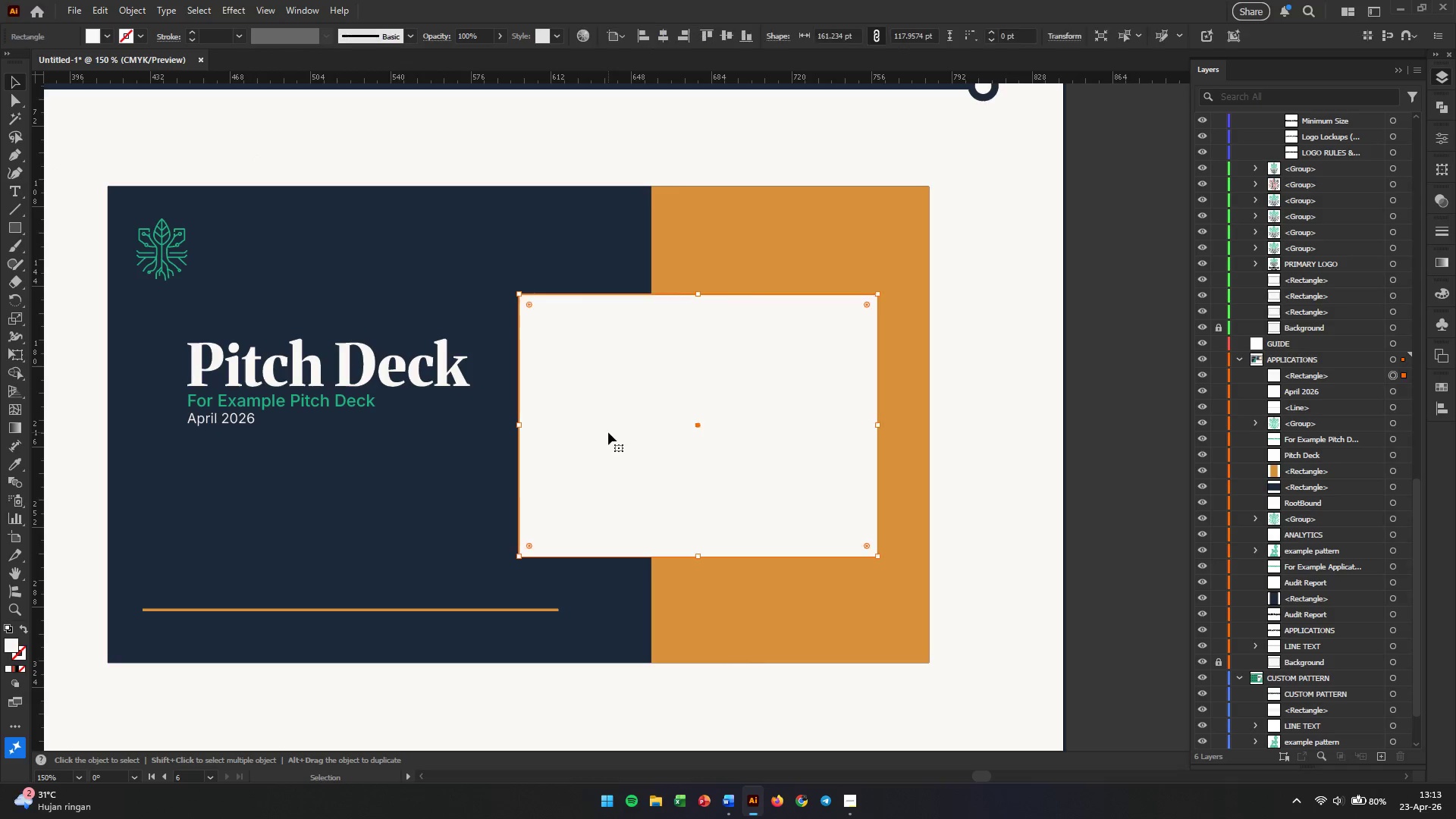 
hold_key(key=AltLeft, duration=0.31)
 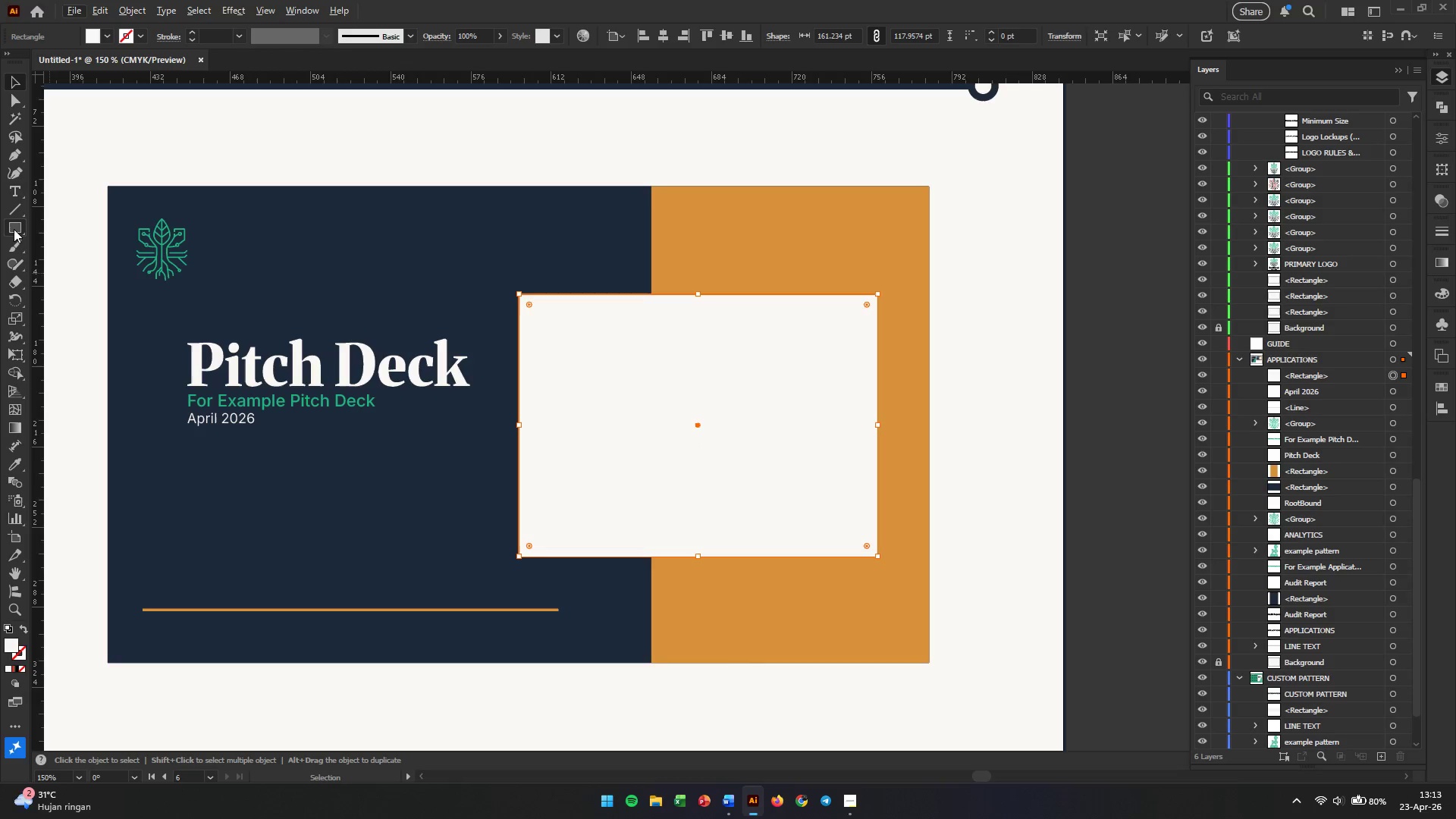 
wait(5.75)
 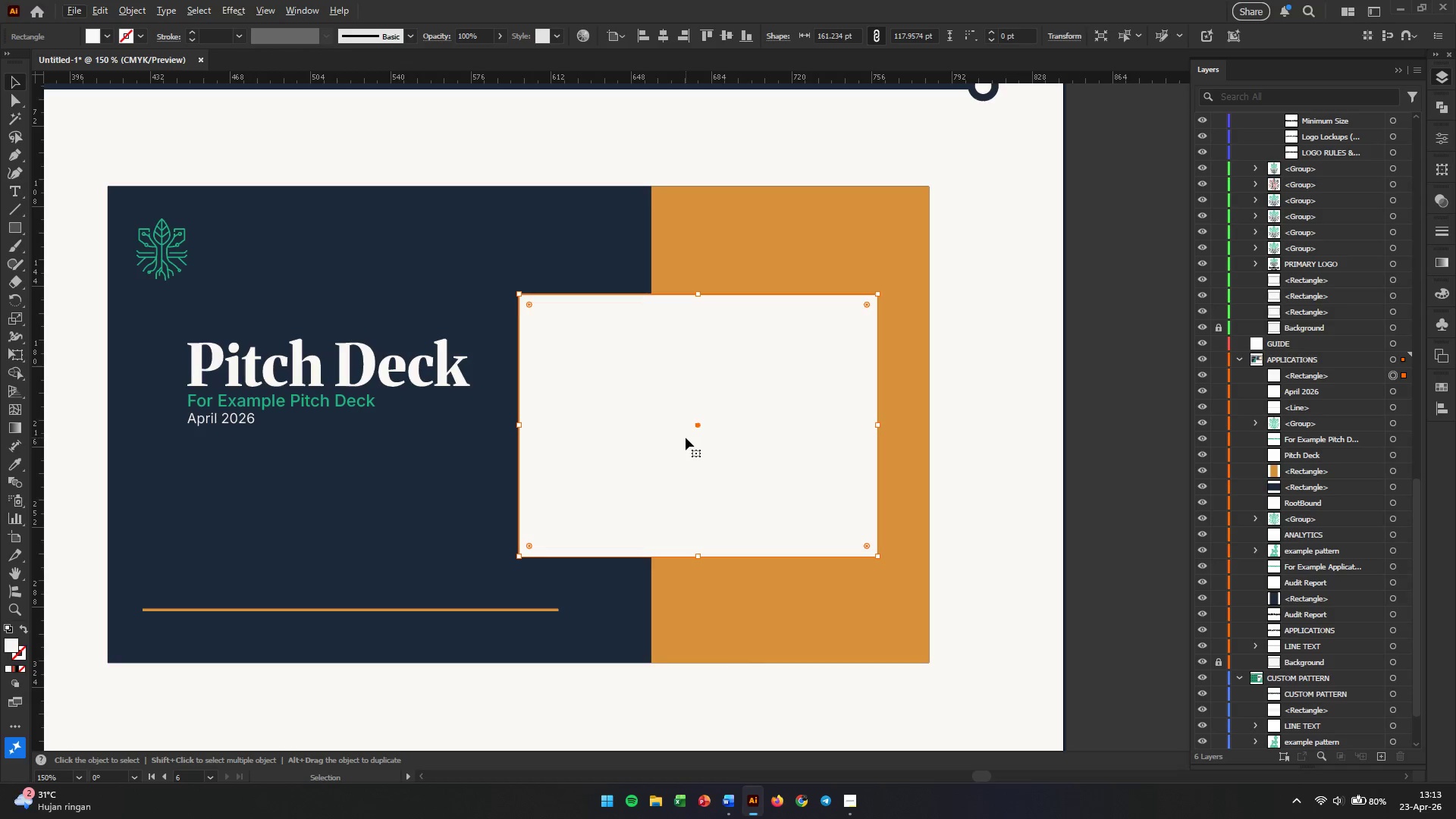 
left_click([14, 229])
 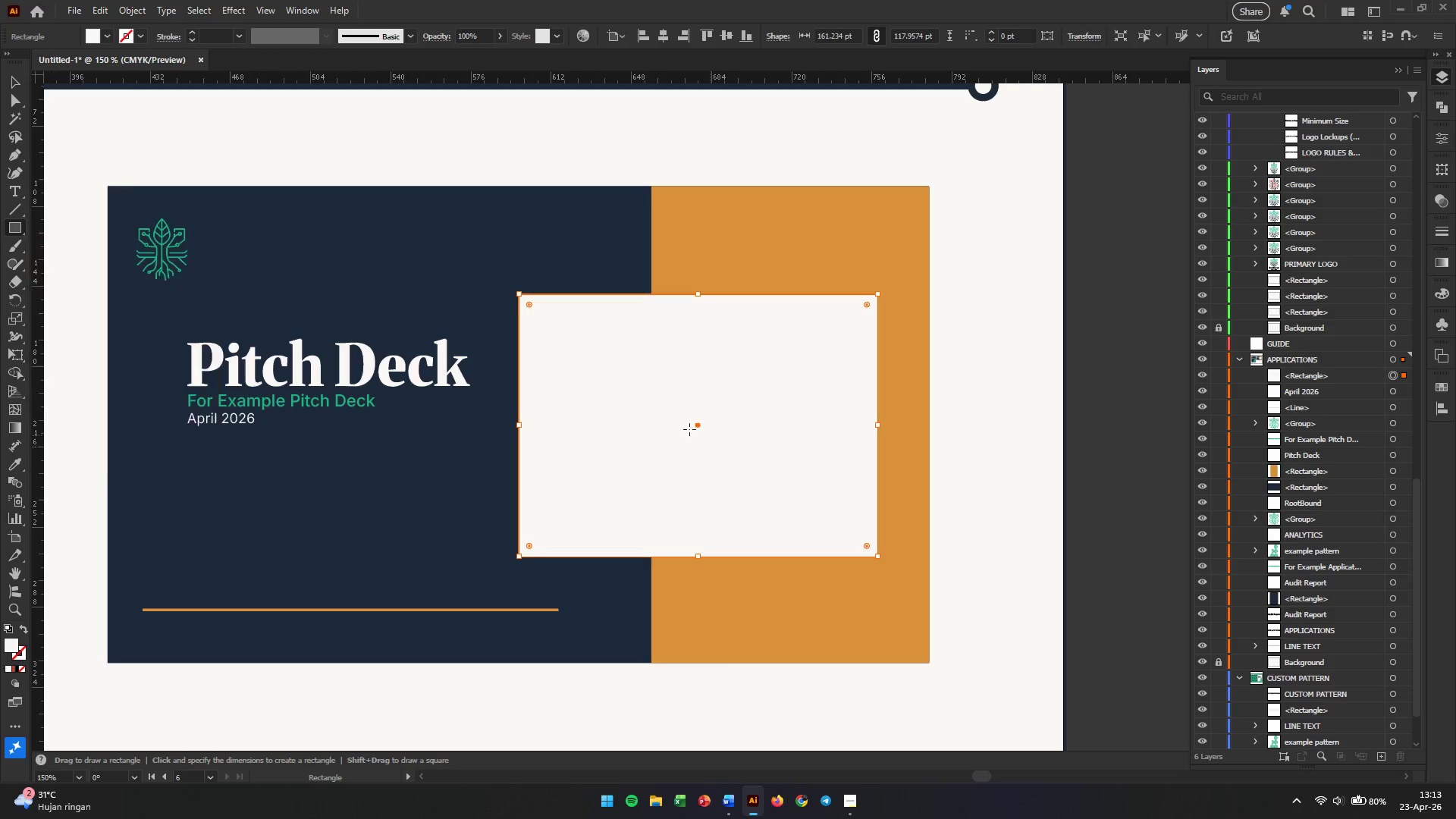 
hold_key(key=AltLeft, duration=0.47)
scroll: coordinate [806, 428], scroll_direction: up, amount: 1.0
 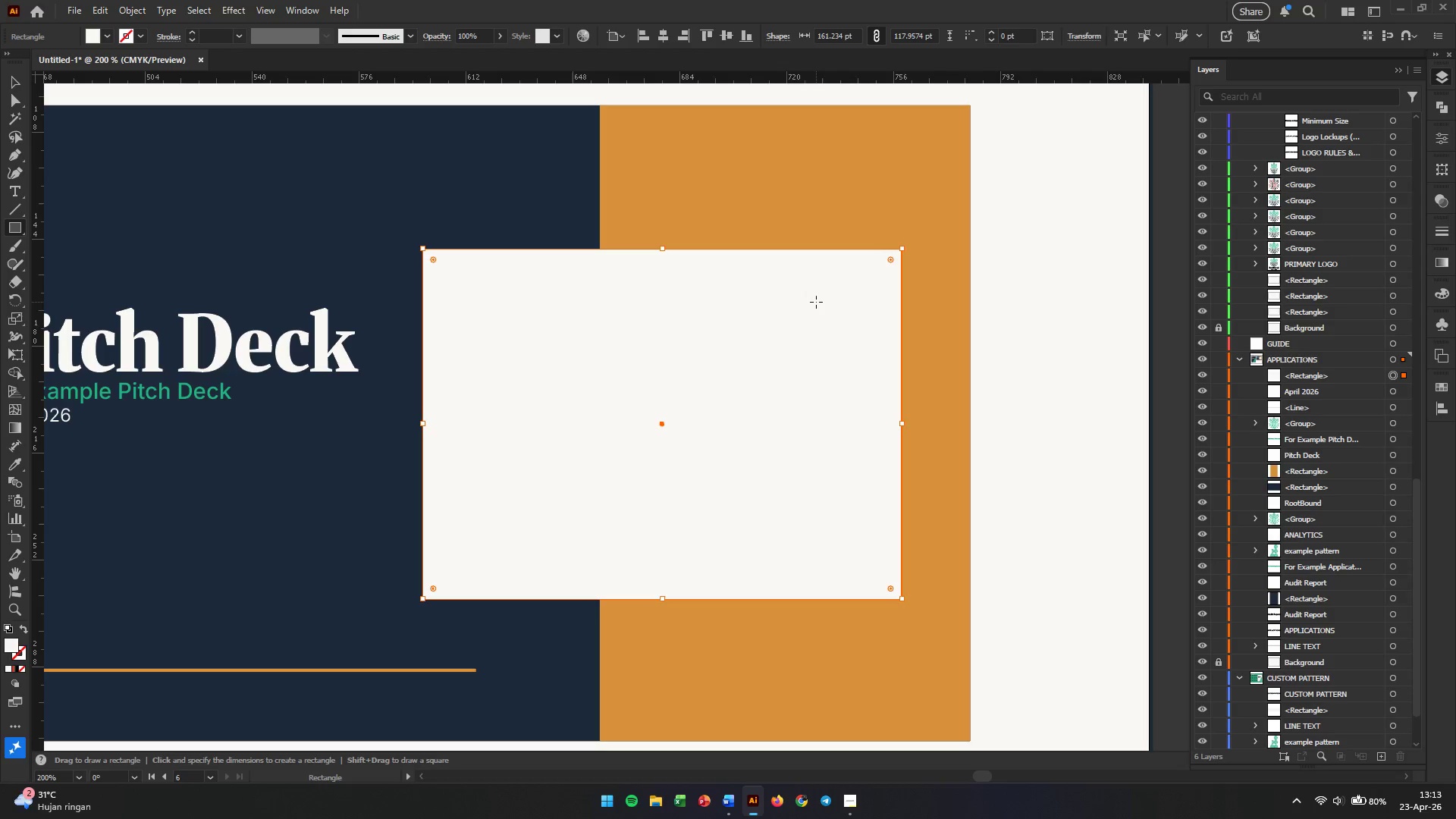 
left_click_drag(start_coordinate=[816, 302], to_coordinate=[849, 451])
 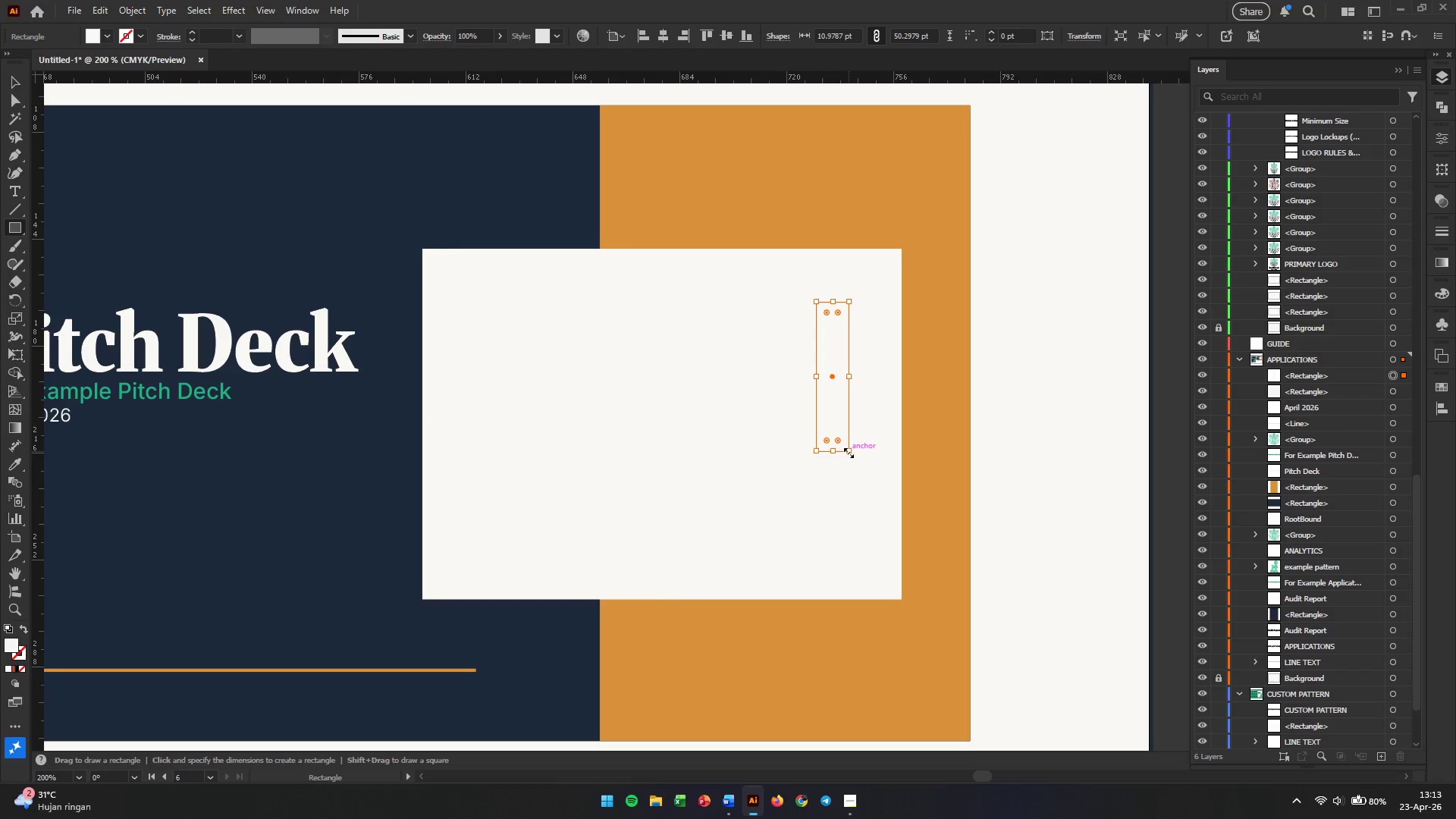 
key(V)
 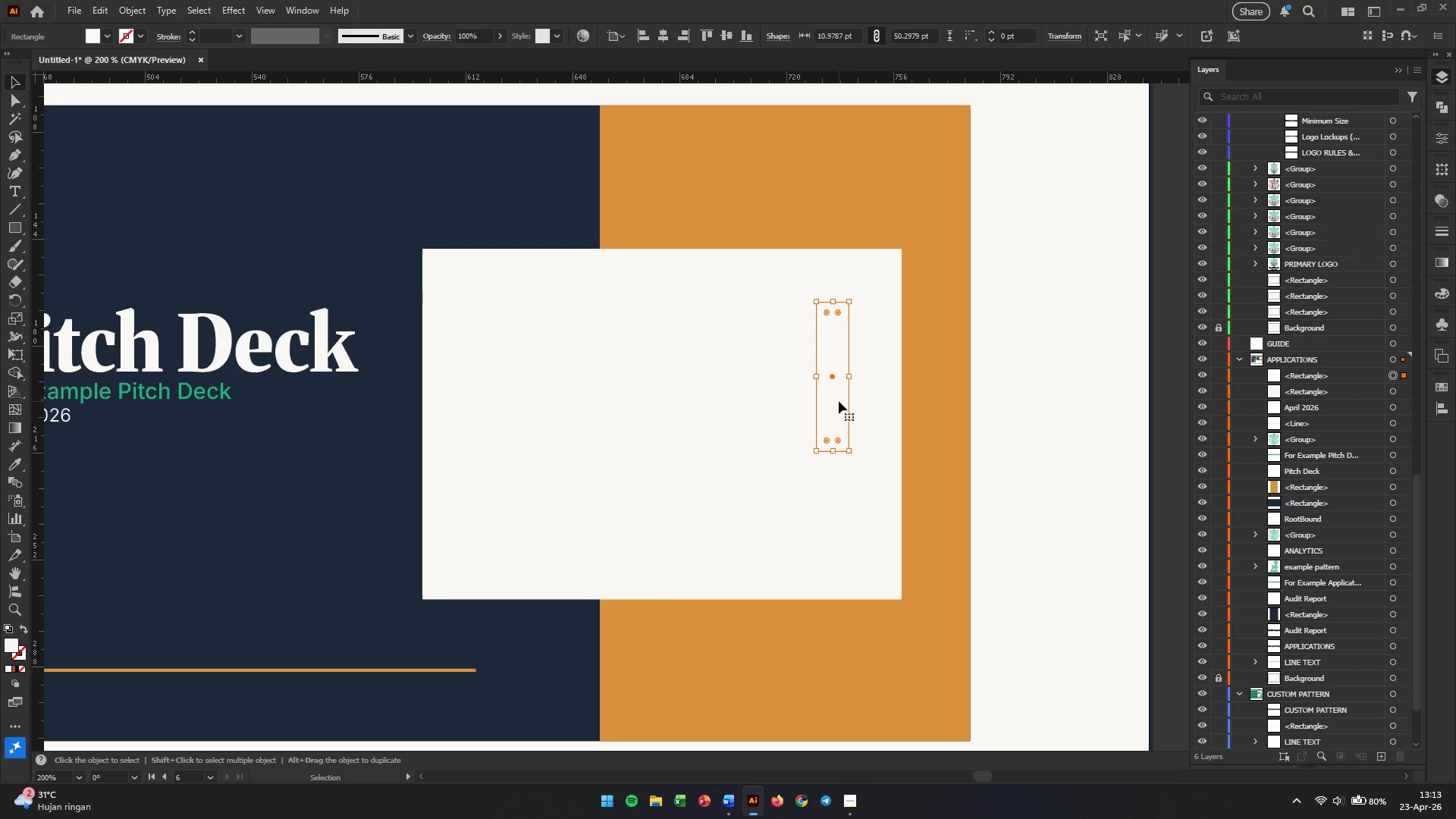 
hold_key(key=AltLeft, duration=2.14)
left_click_drag(start_coordinate=[838, 403], to_coordinate=[814, 403])
 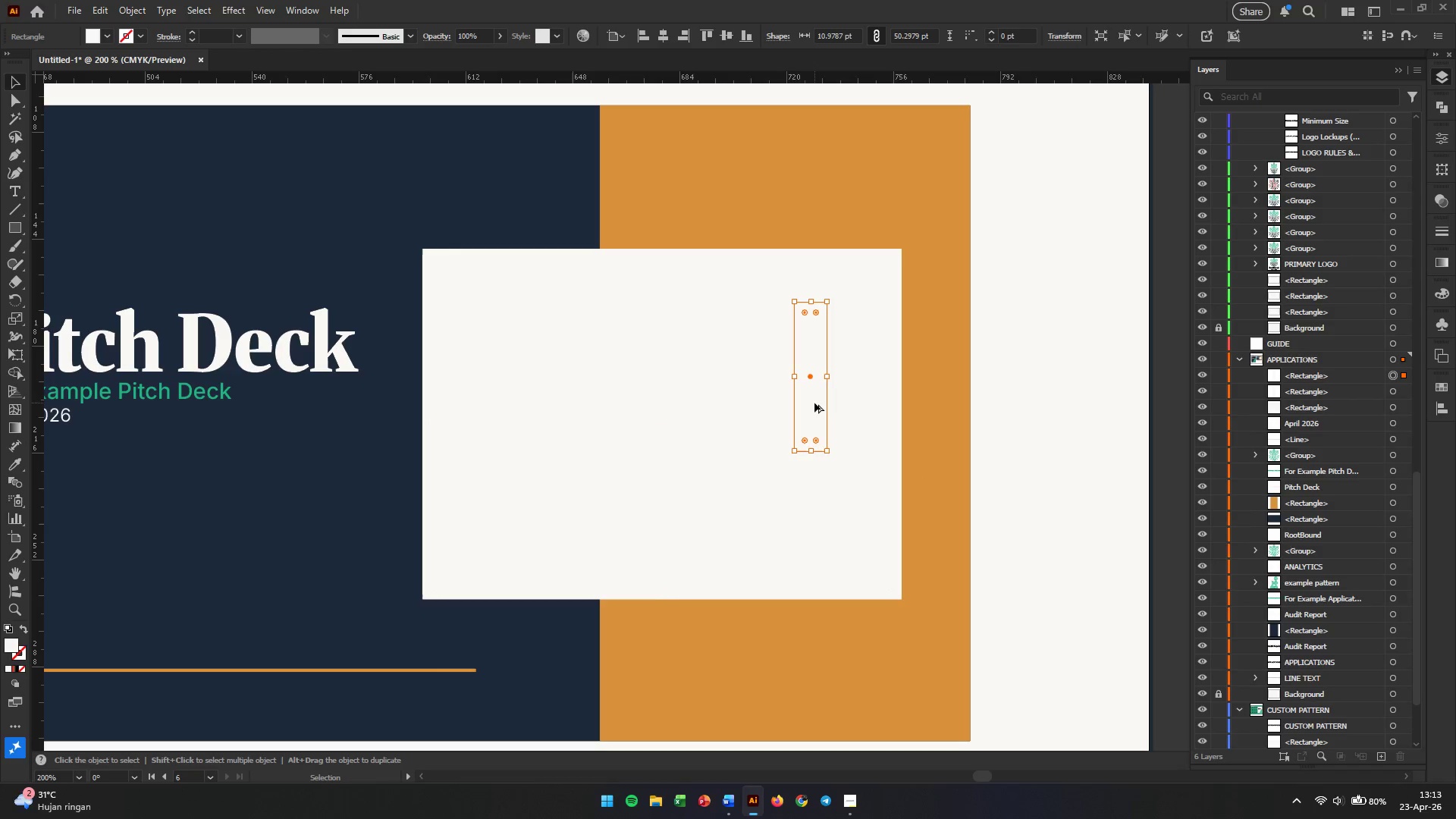 
left_click_drag(start_coordinate=[814, 403], to_coordinate=[864, 403])
 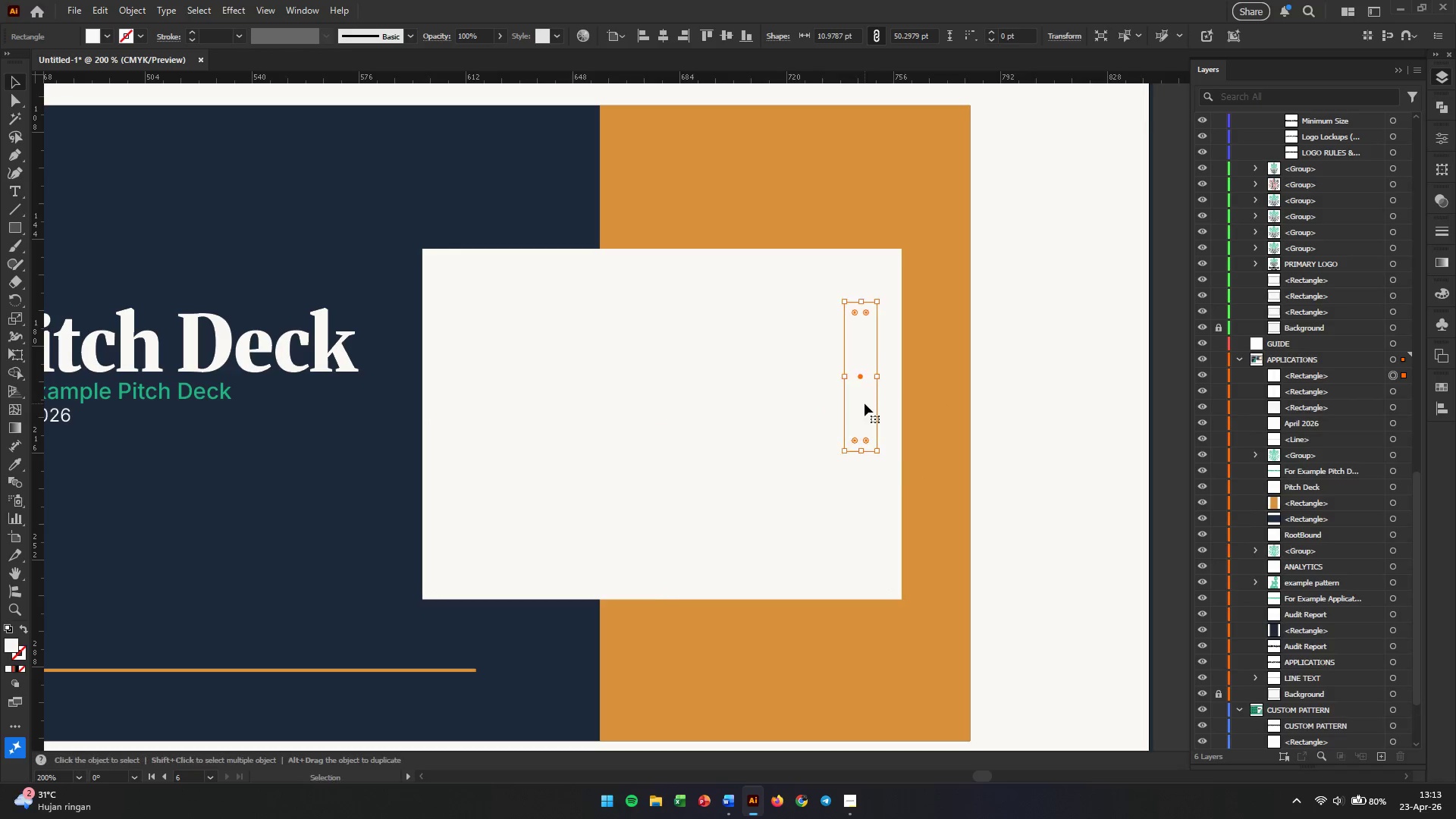 
key(Control+Z)
 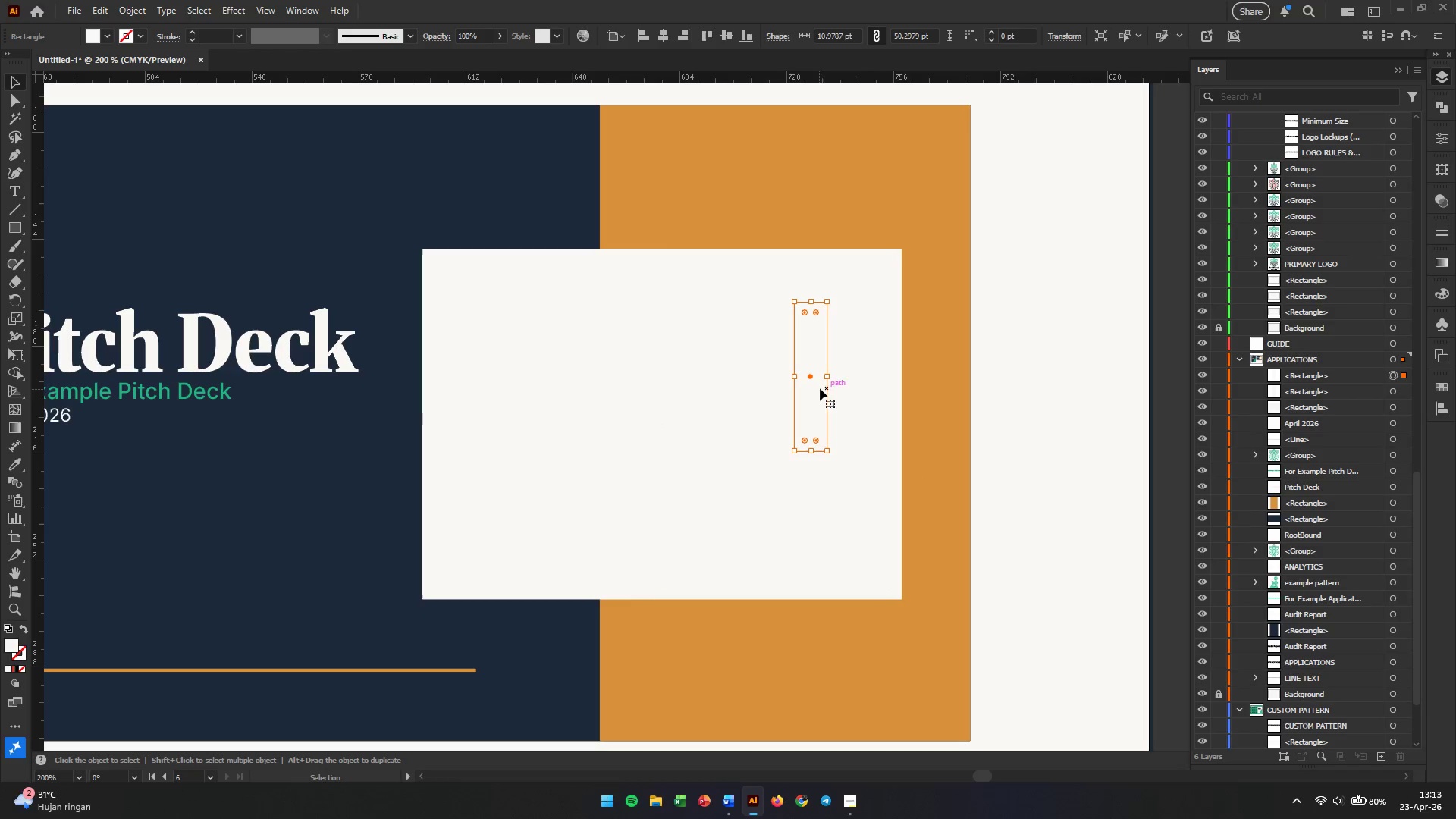 
left_click_drag(start_coordinate=[815, 390], to_coordinate=[833, 390])
 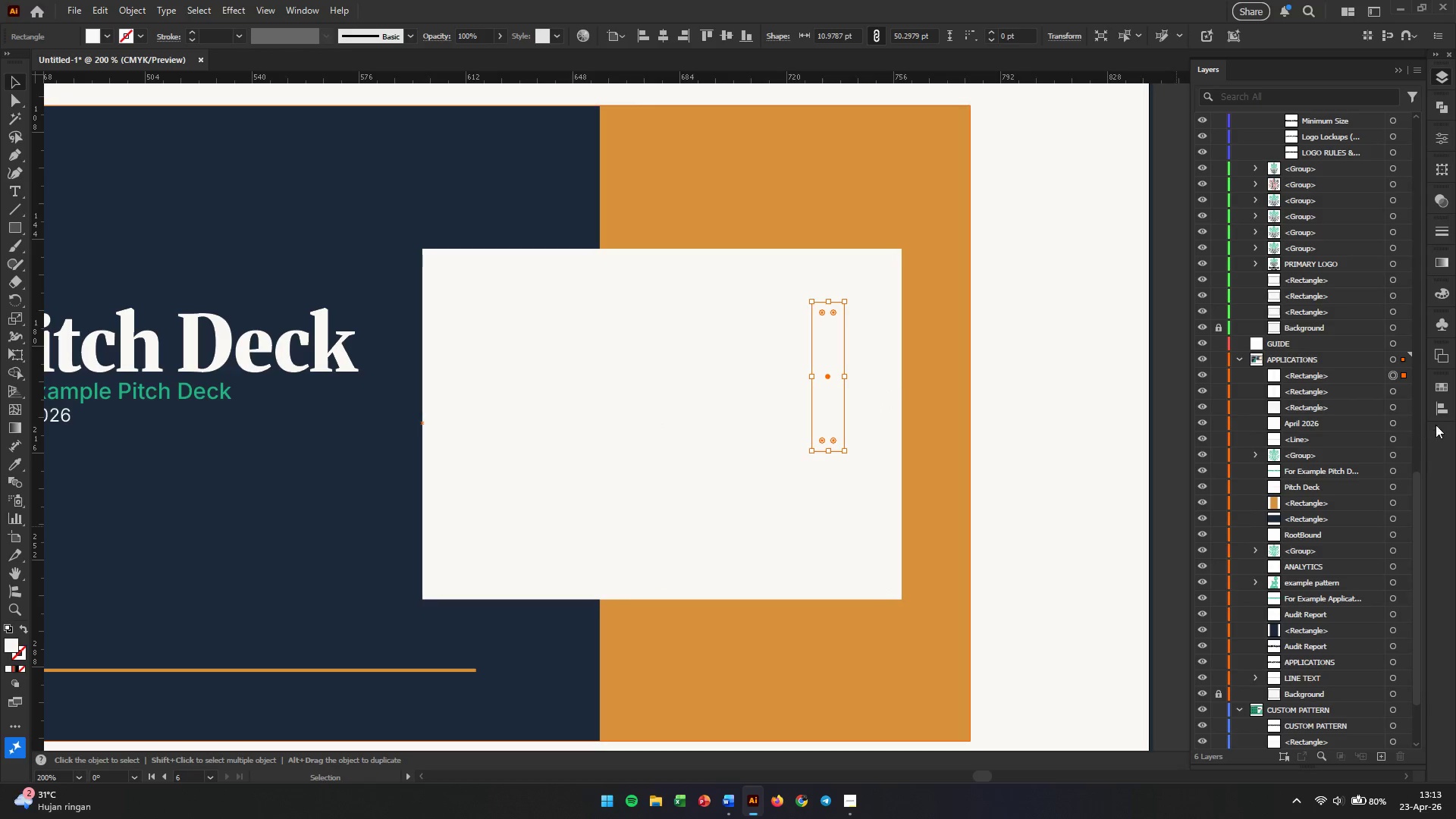 
left_click([1445, 390])
 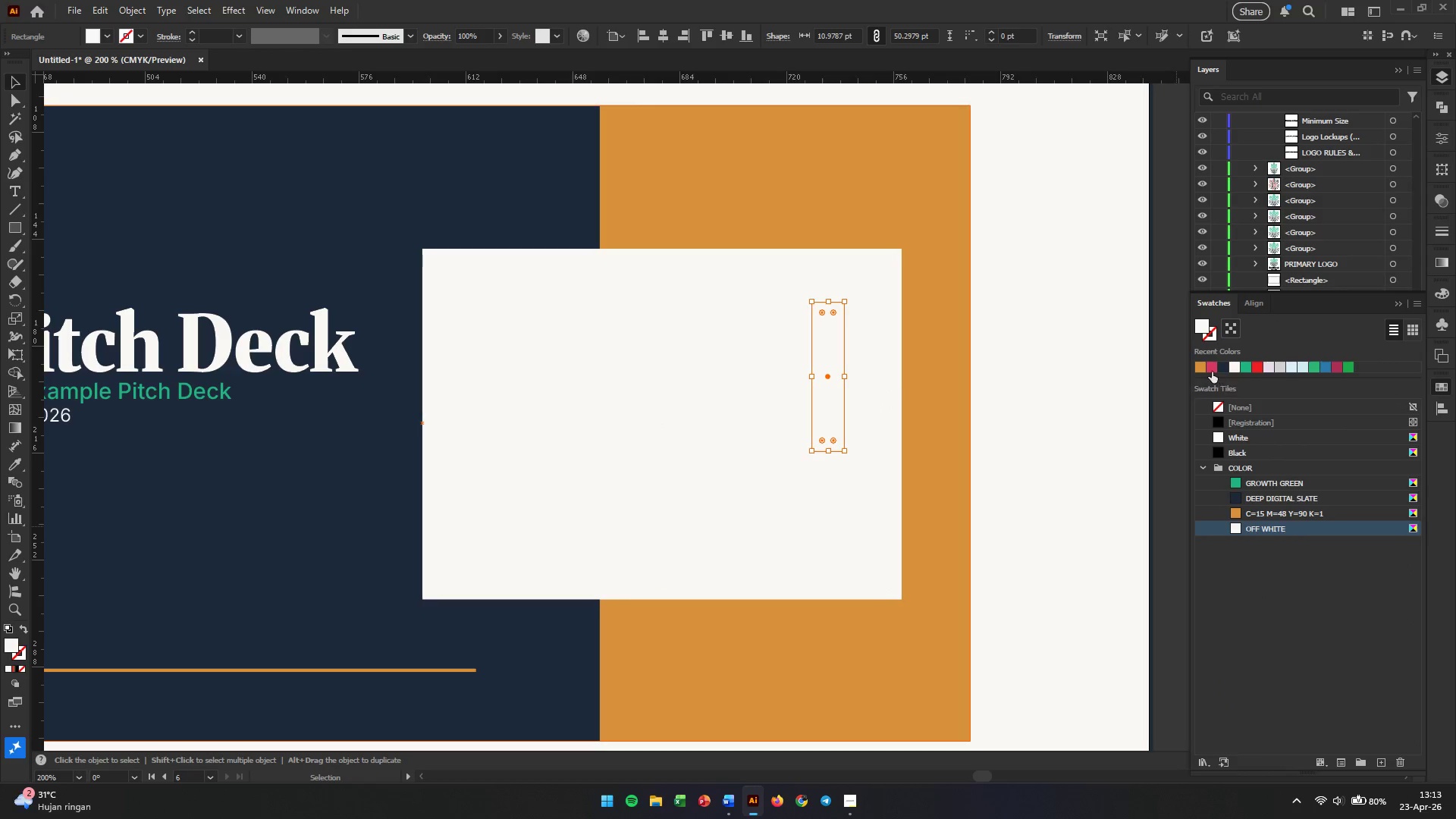 
left_click([1201, 371])
 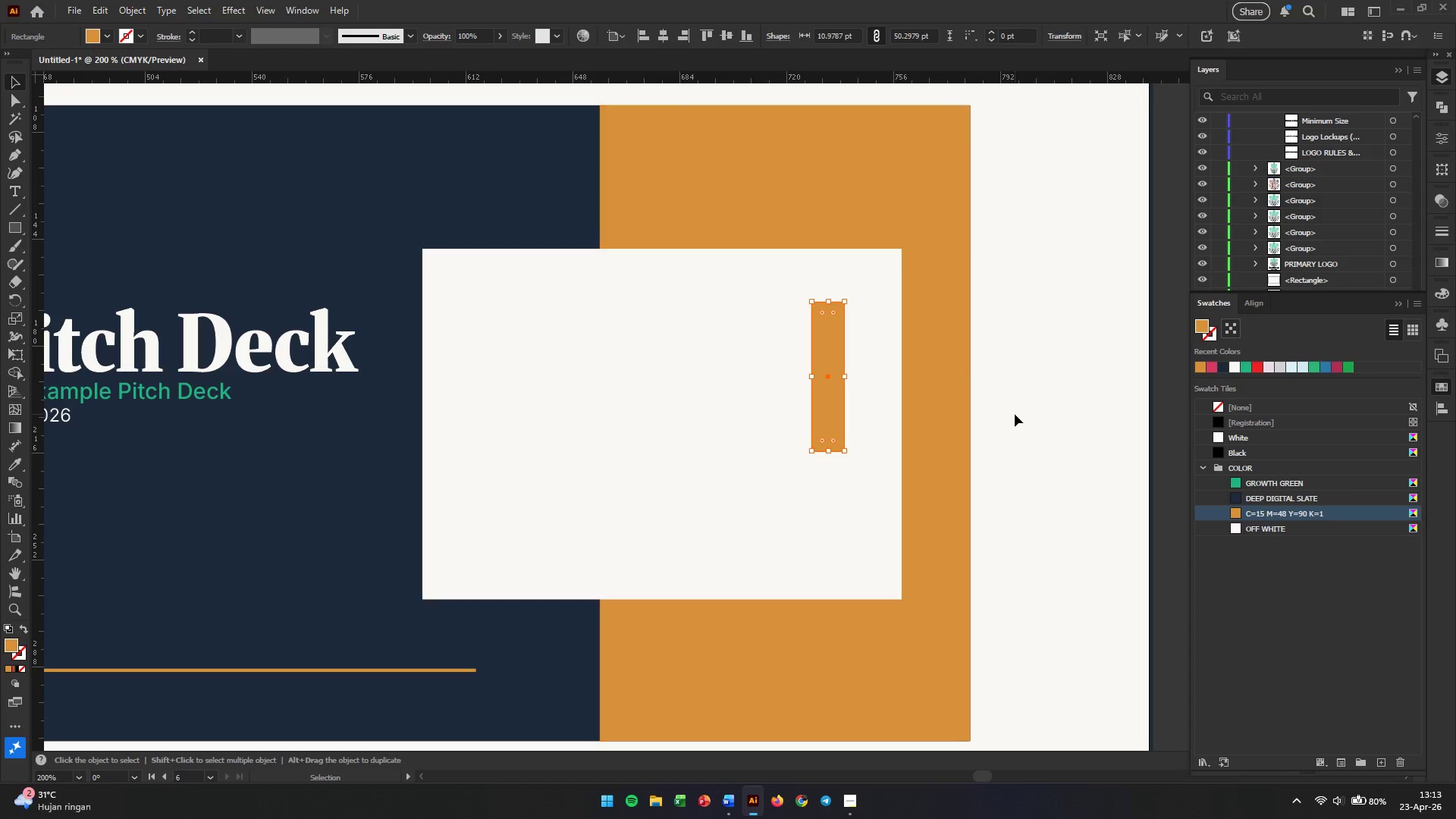 
left_click([1015, 414])
 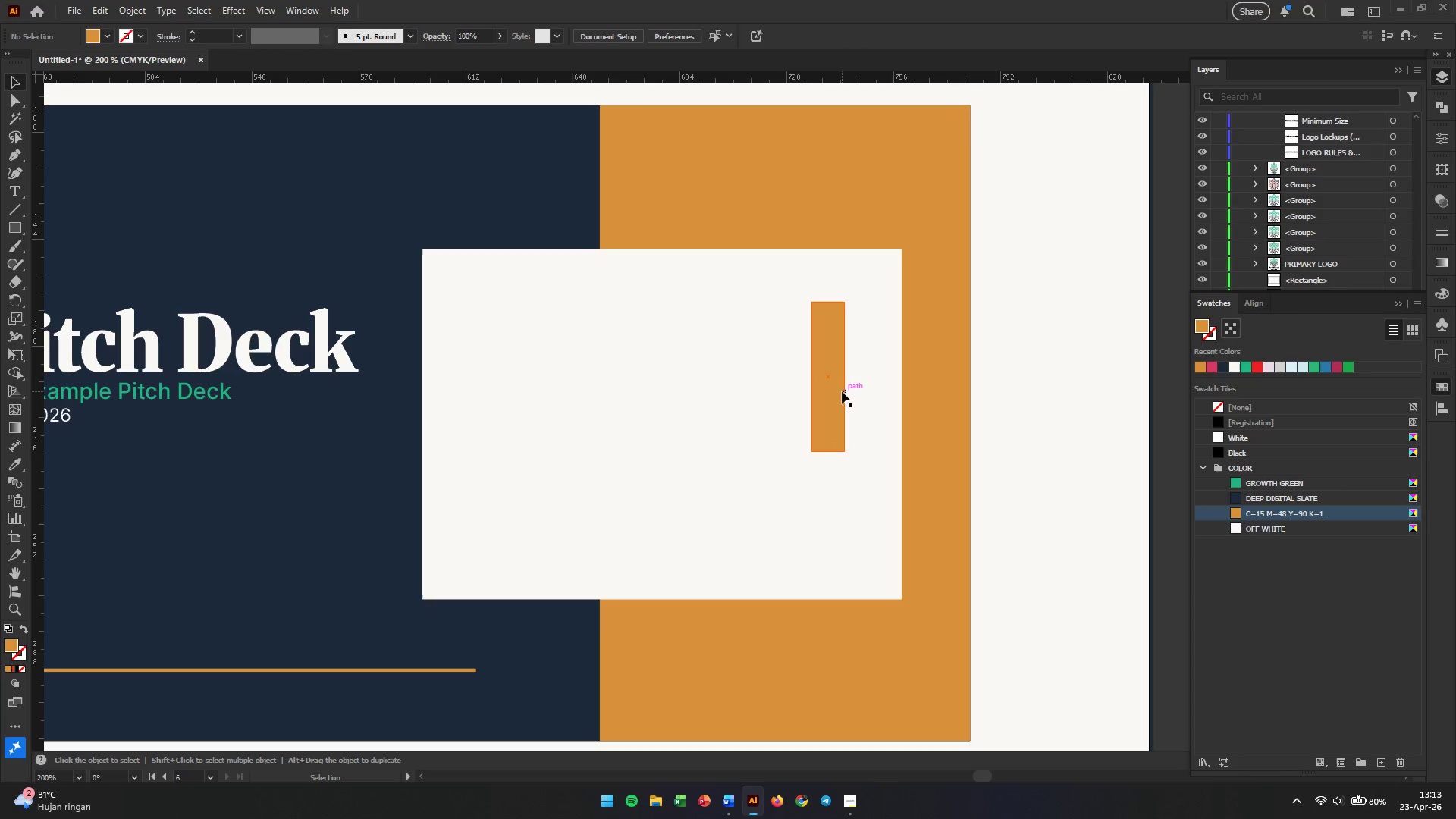 
hold_key(key=AltLeft, duration=2.33)
left_click_drag(start_coordinate=[836, 391], to_coordinate=[773, 396])
 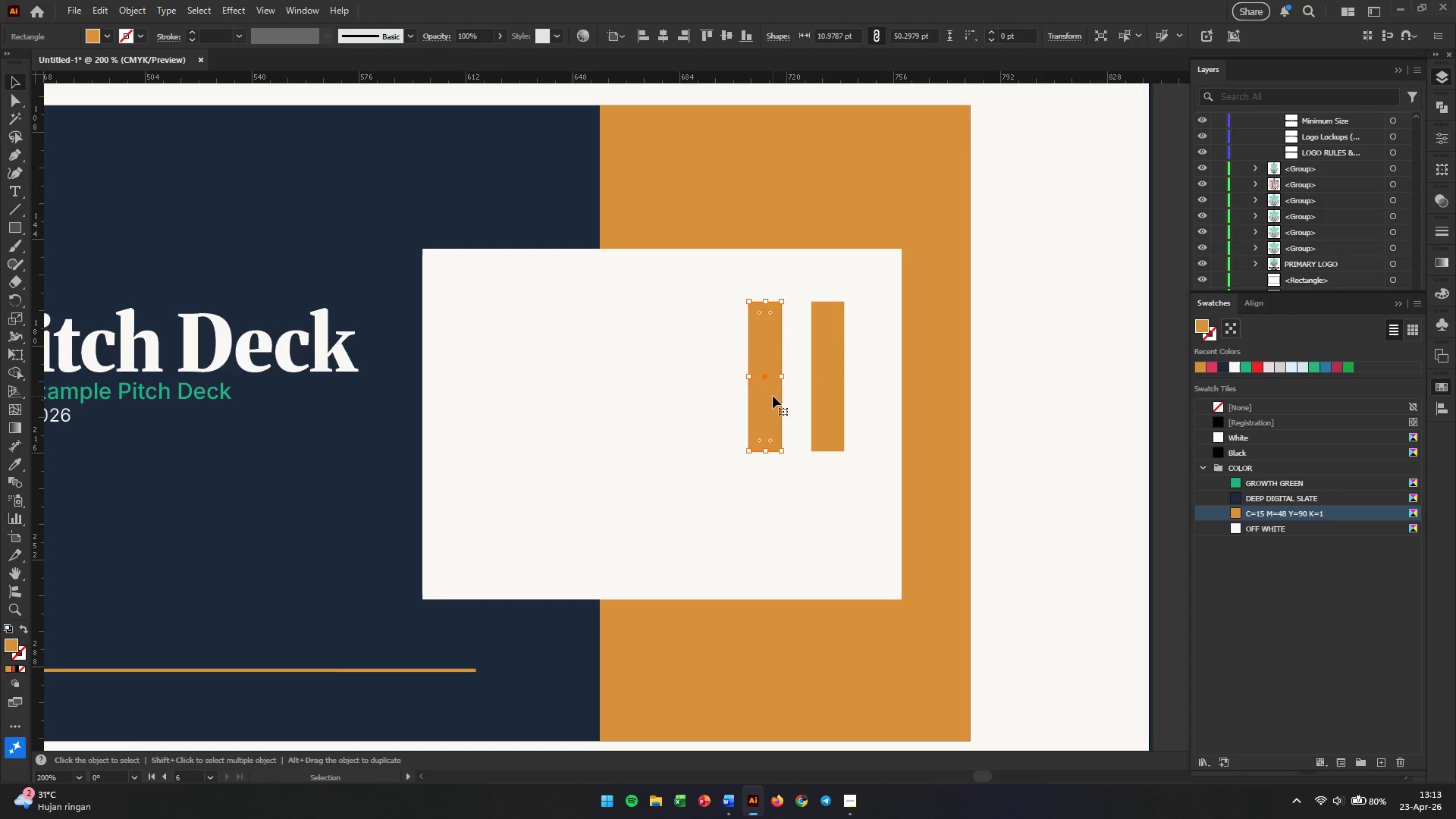 
hold_key(key=ShiftLeft, duration=1.97)
 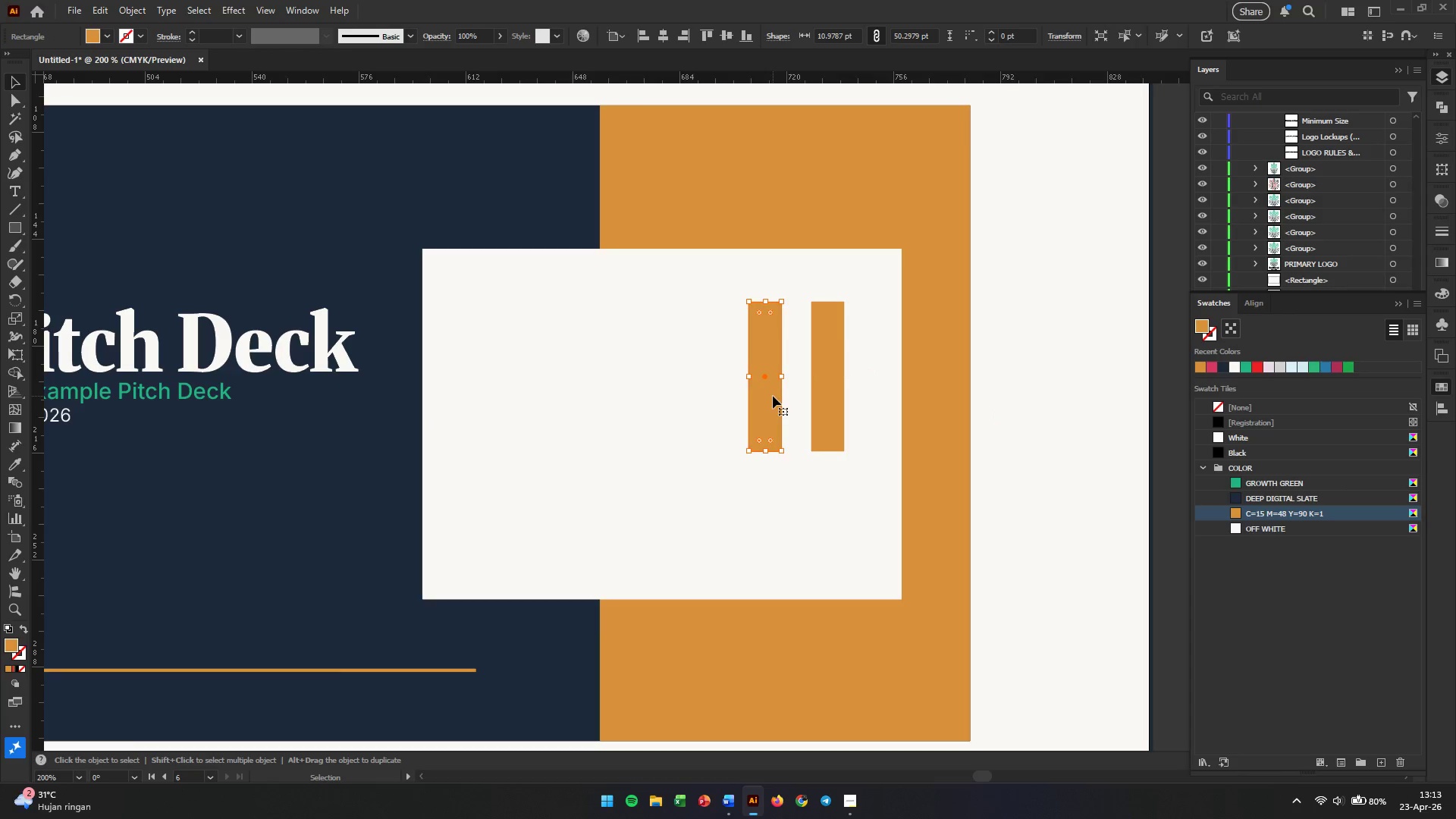 
key(Control+D)
 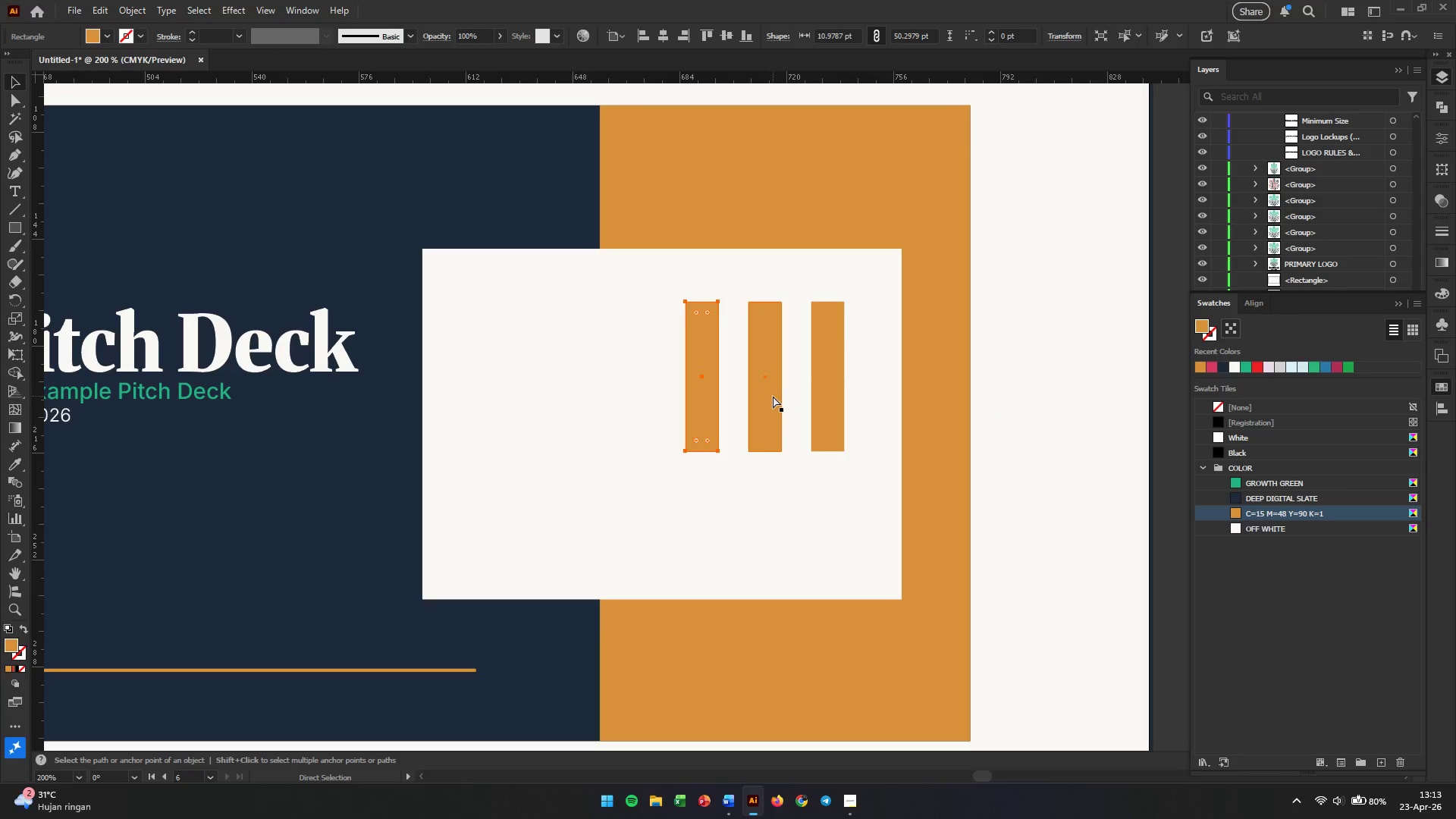 
key(Control+D)
 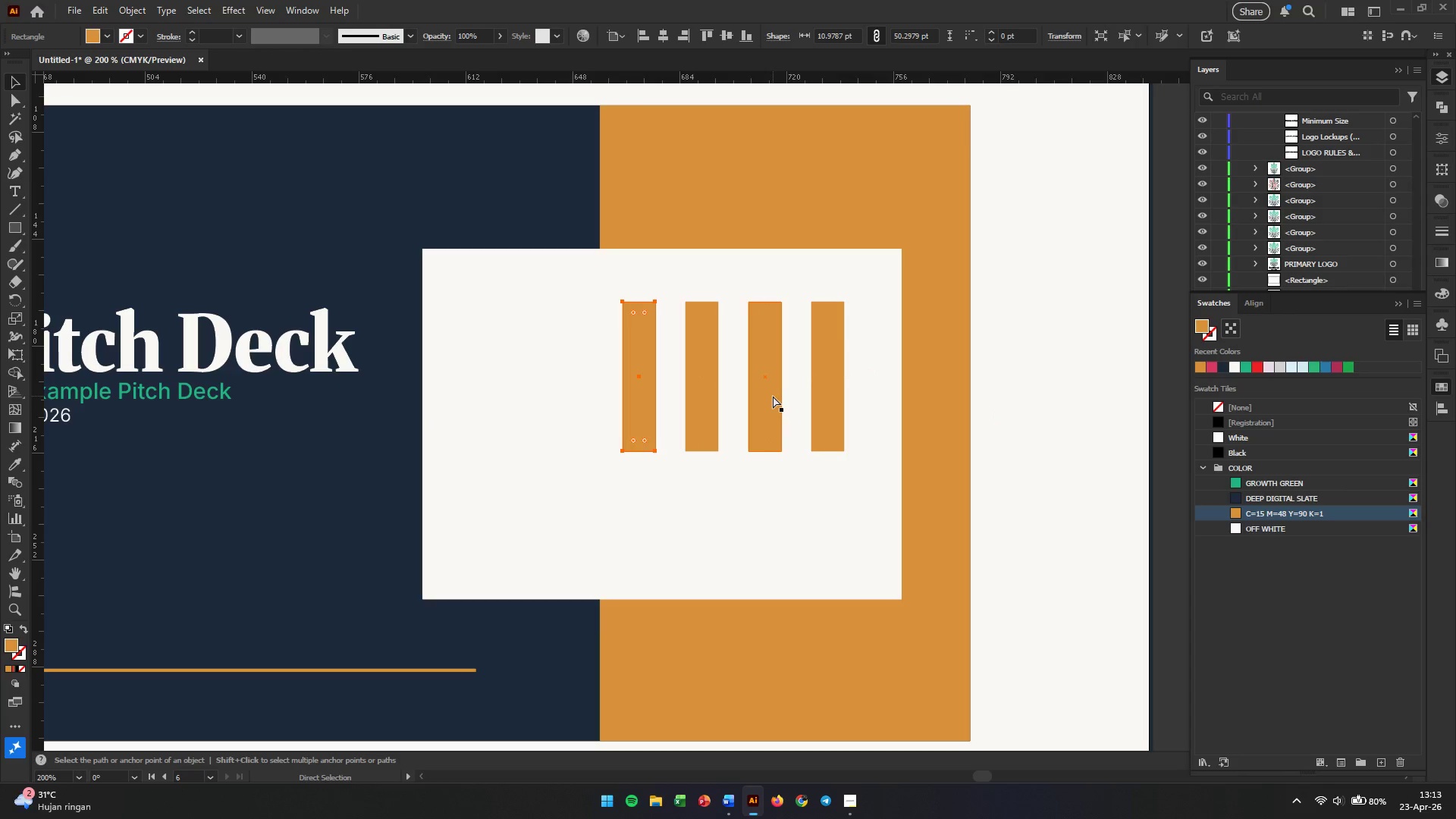 
key(Control+D)
 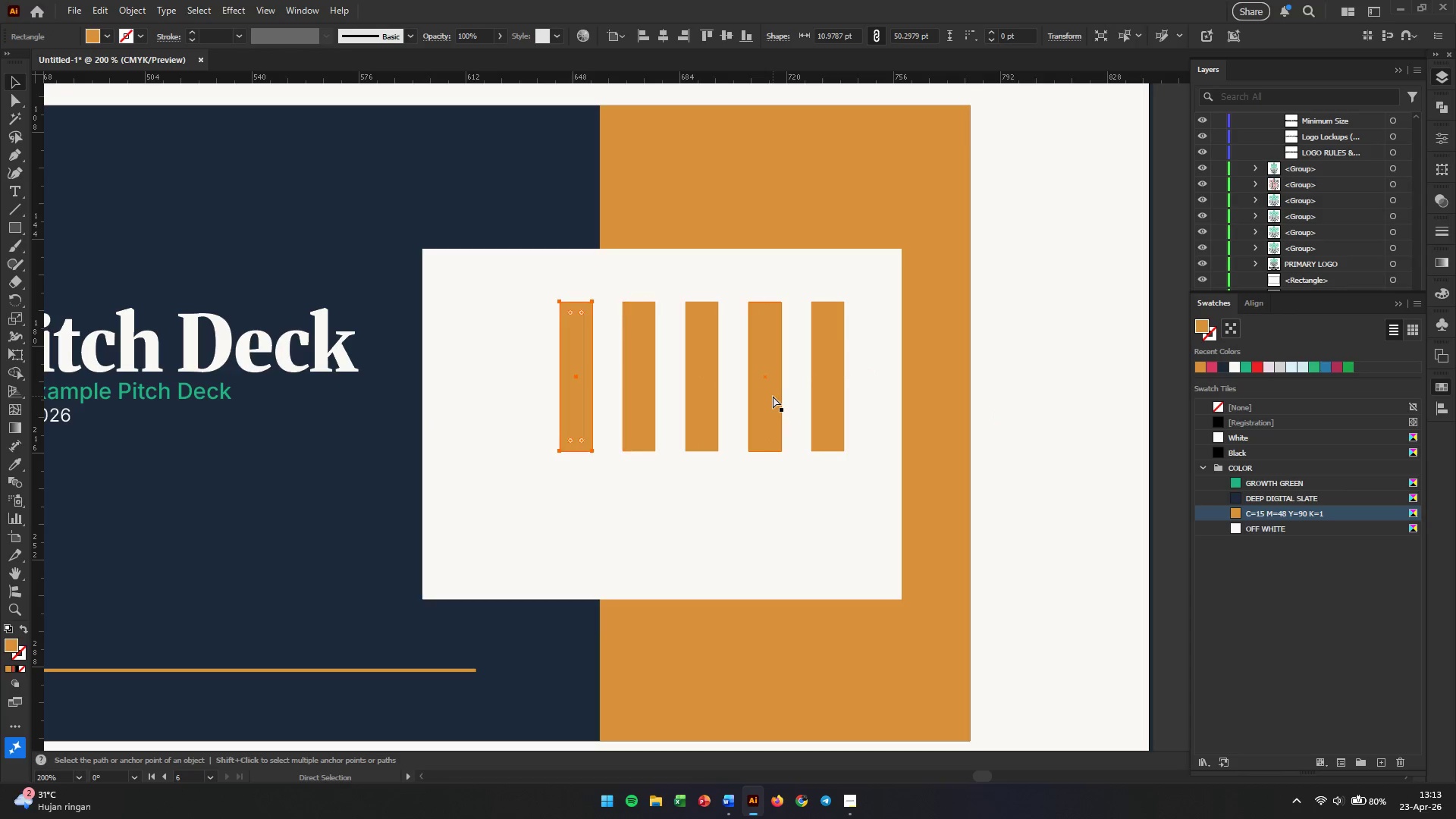 
key(Control+D)
 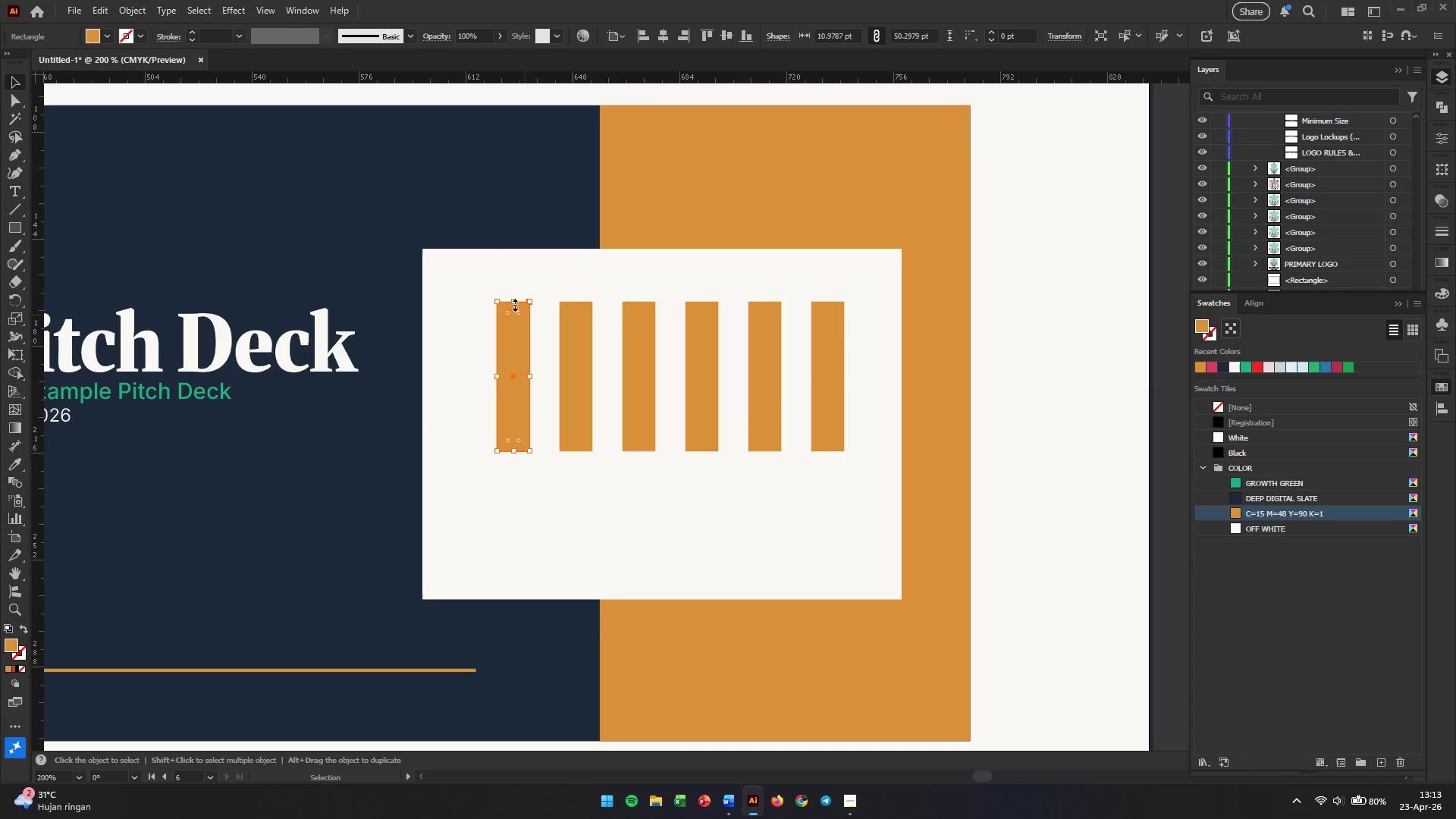 
left_click_drag(start_coordinate=[513, 303], to_coordinate=[511, 412])
 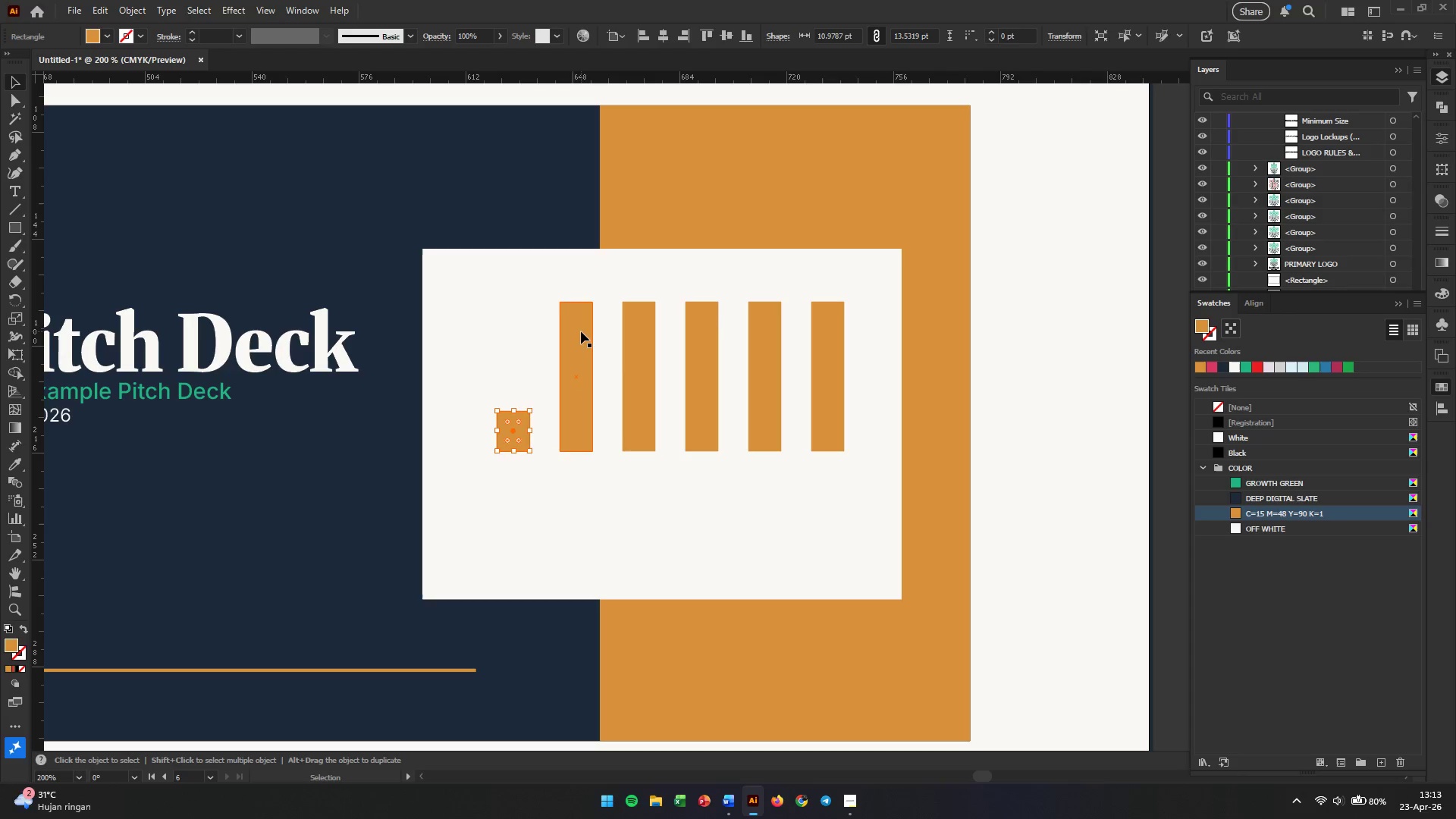 
left_click([581, 331])
 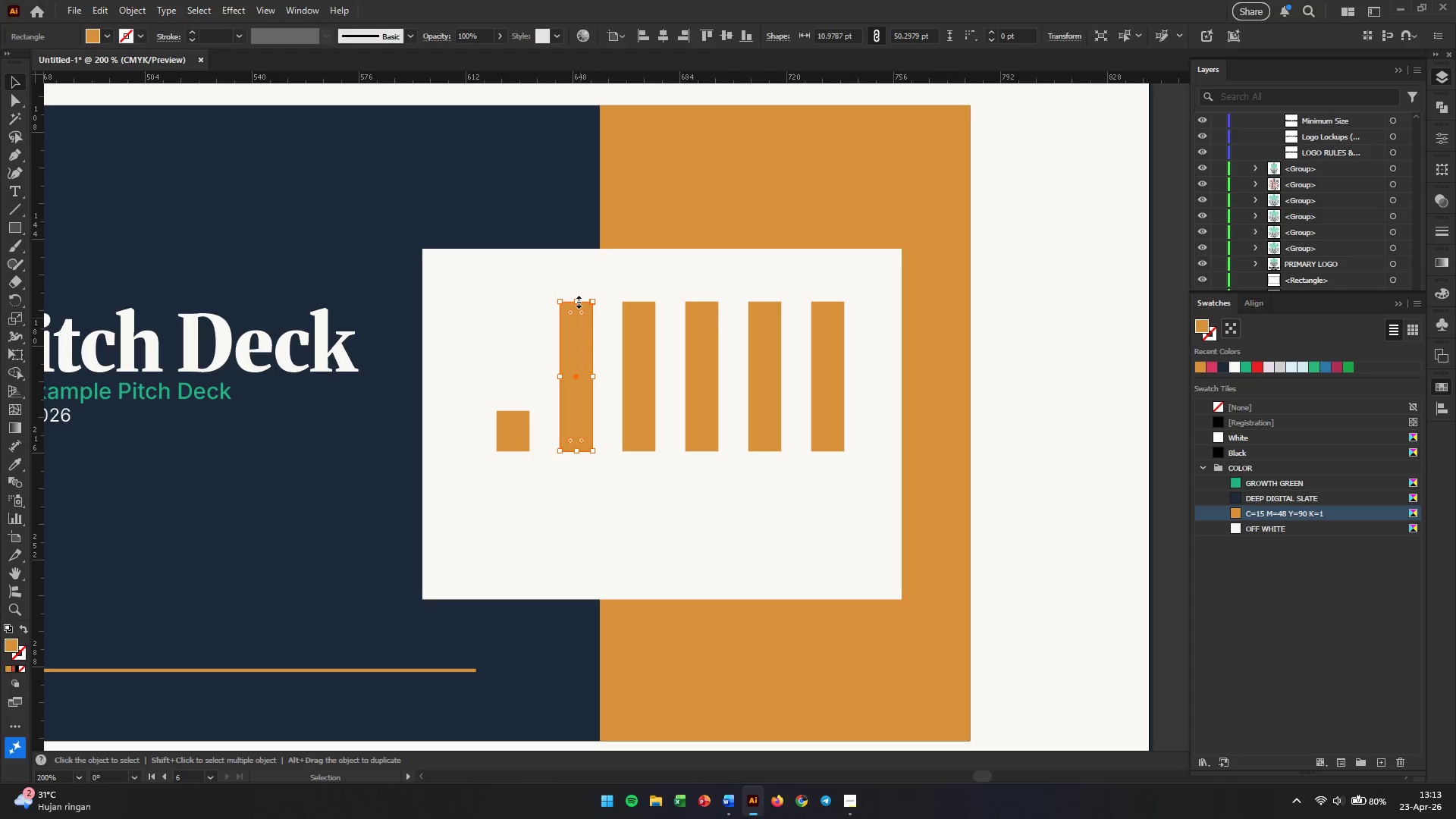 
left_click_drag(start_coordinate=[577, 300], to_coordinate=[581, 391])
 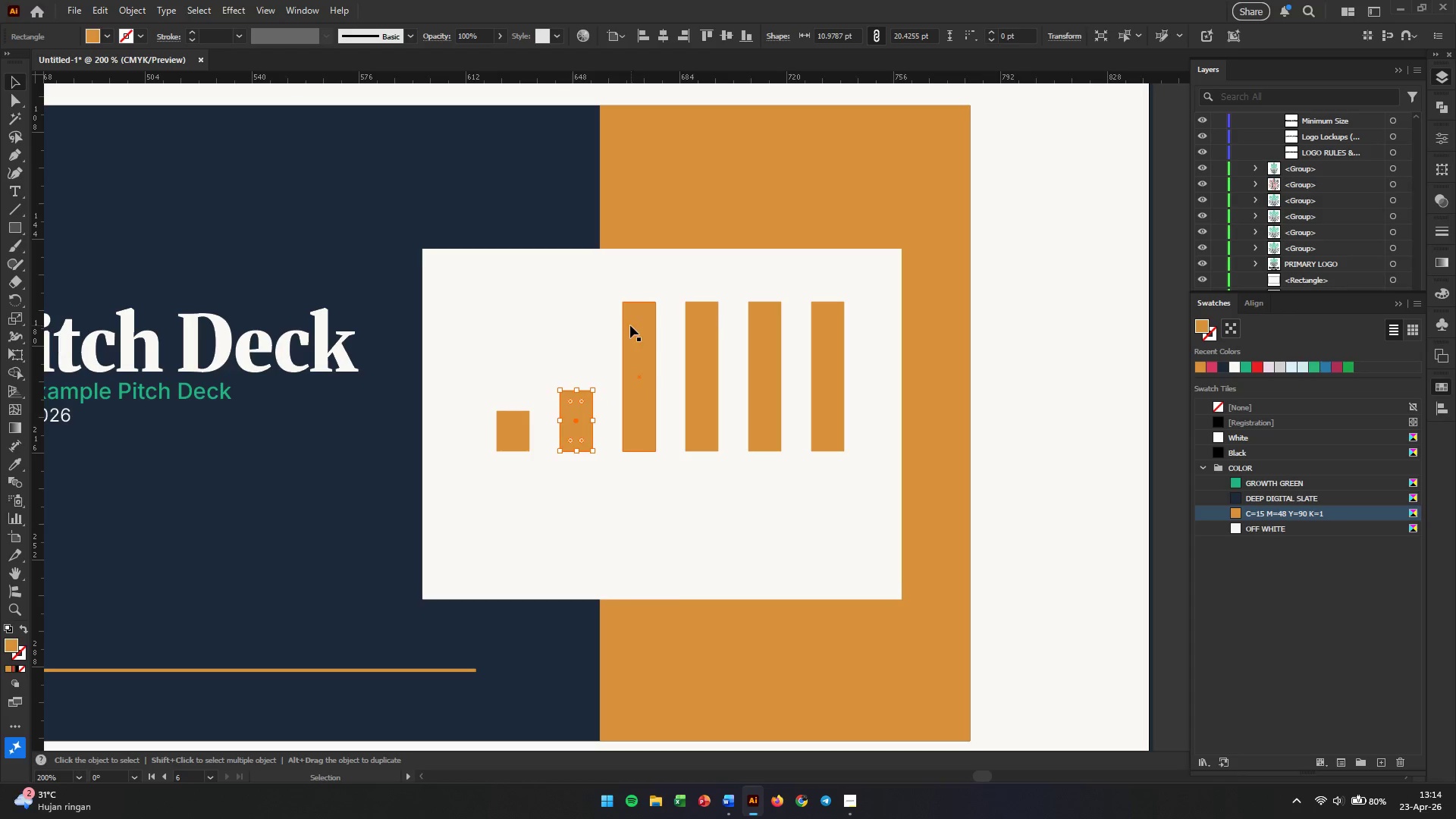 
left_click([629, 325])
 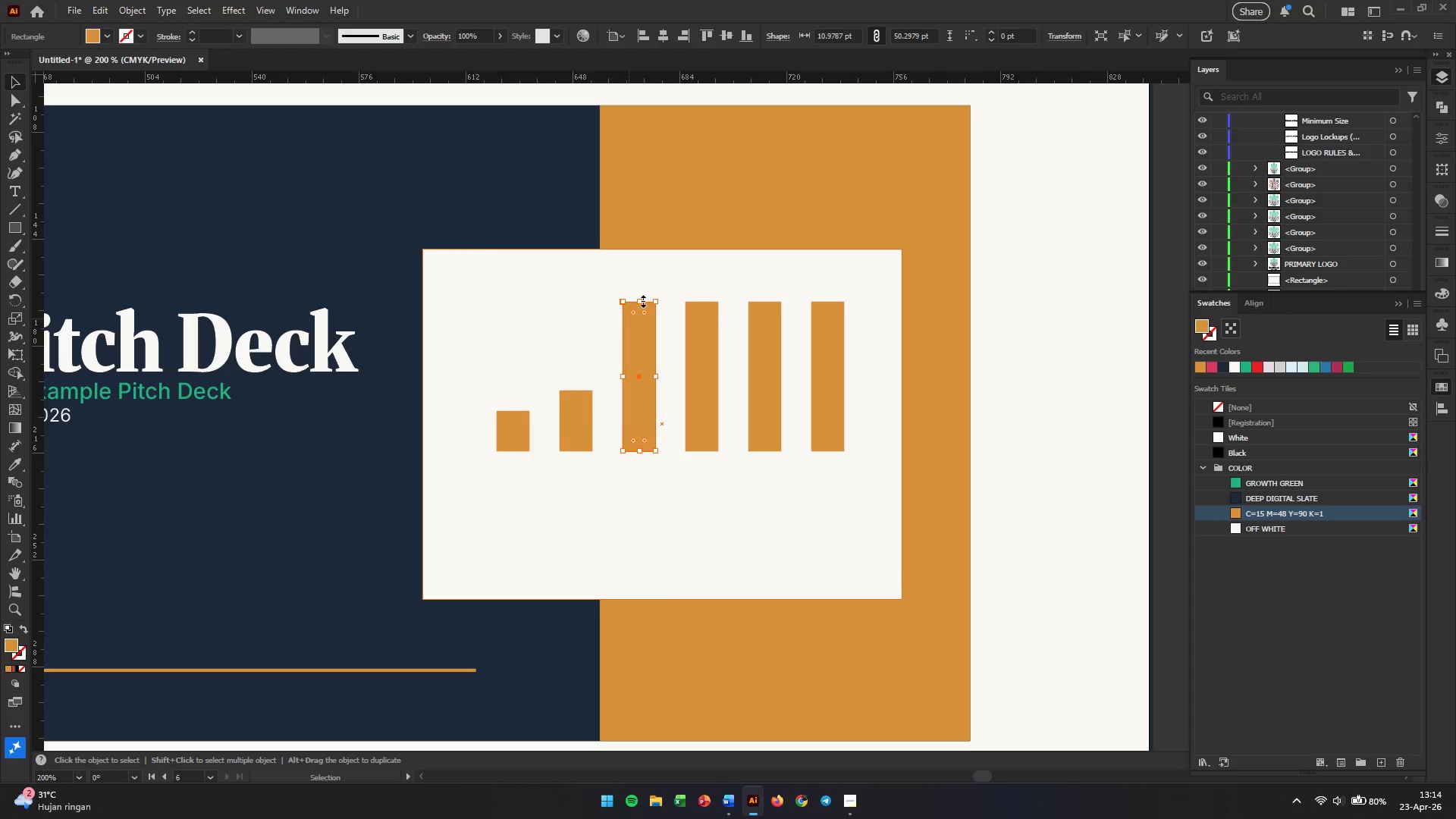 
left_click_drag(start_coordinate=[642, 300], to_coordinate=[639, 362])
 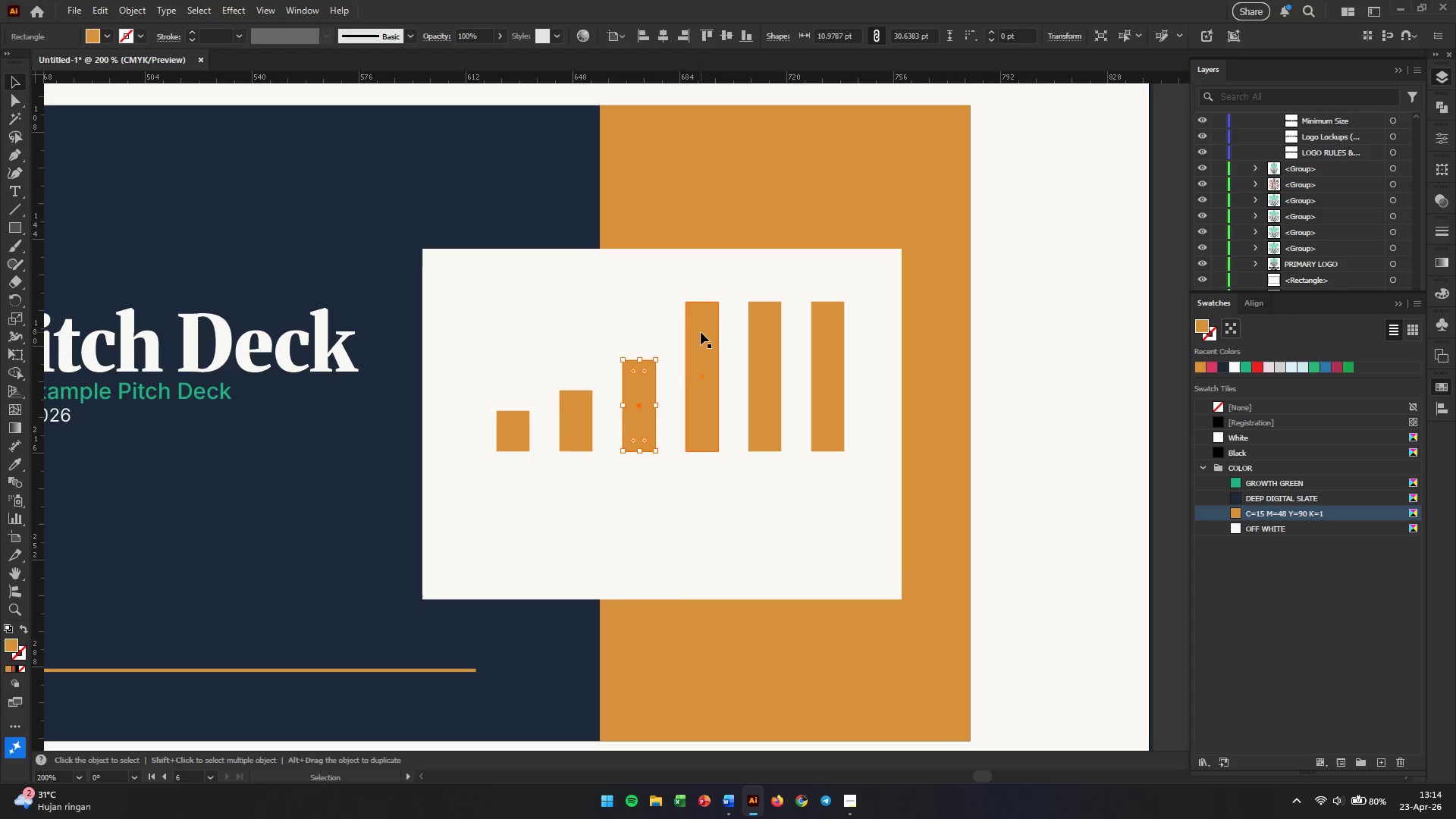 
left_click([701, 332])
 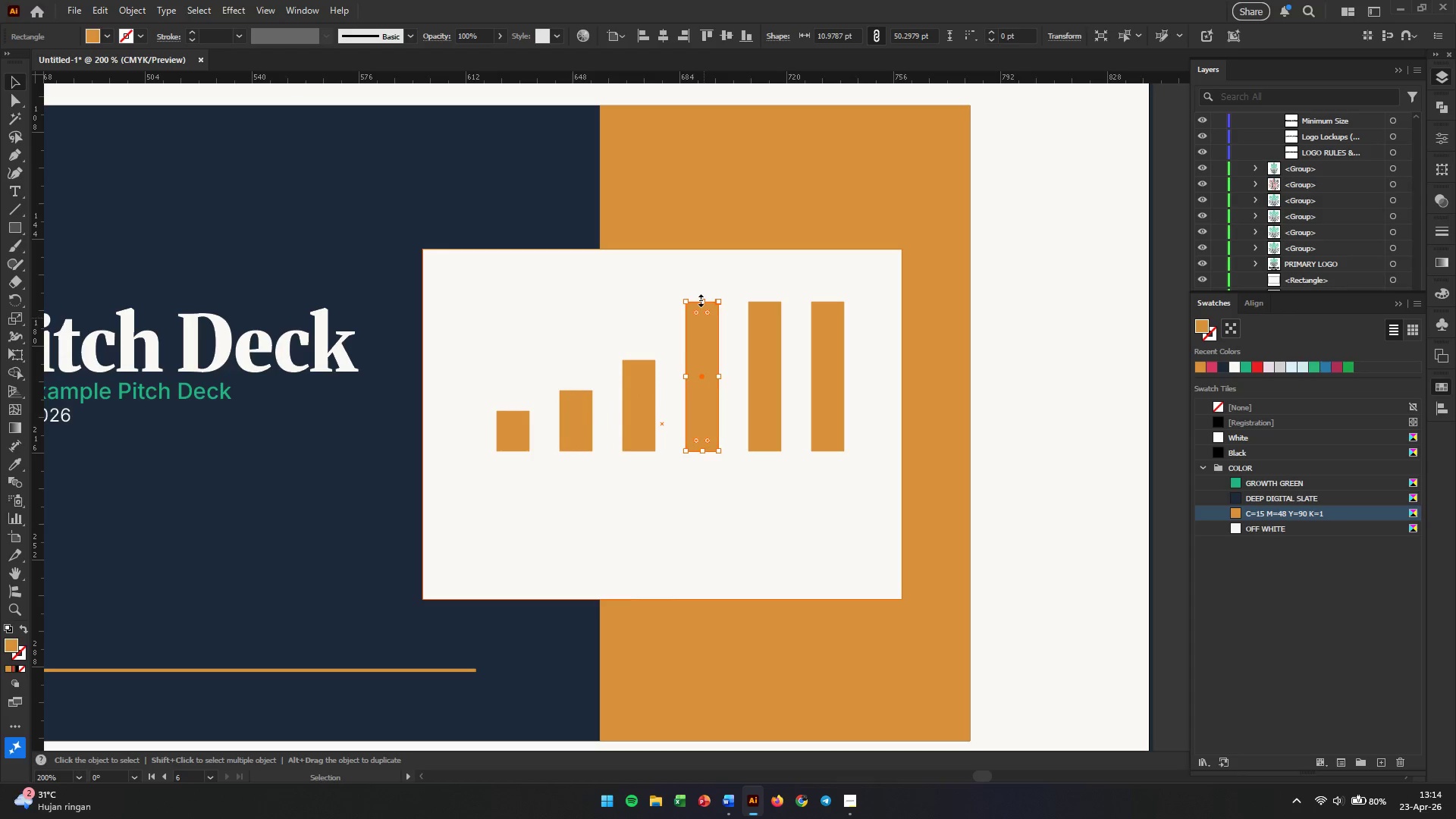 
left_click_drag(start_coordinate=[699, 299], to_coordinate=[701, 346])
 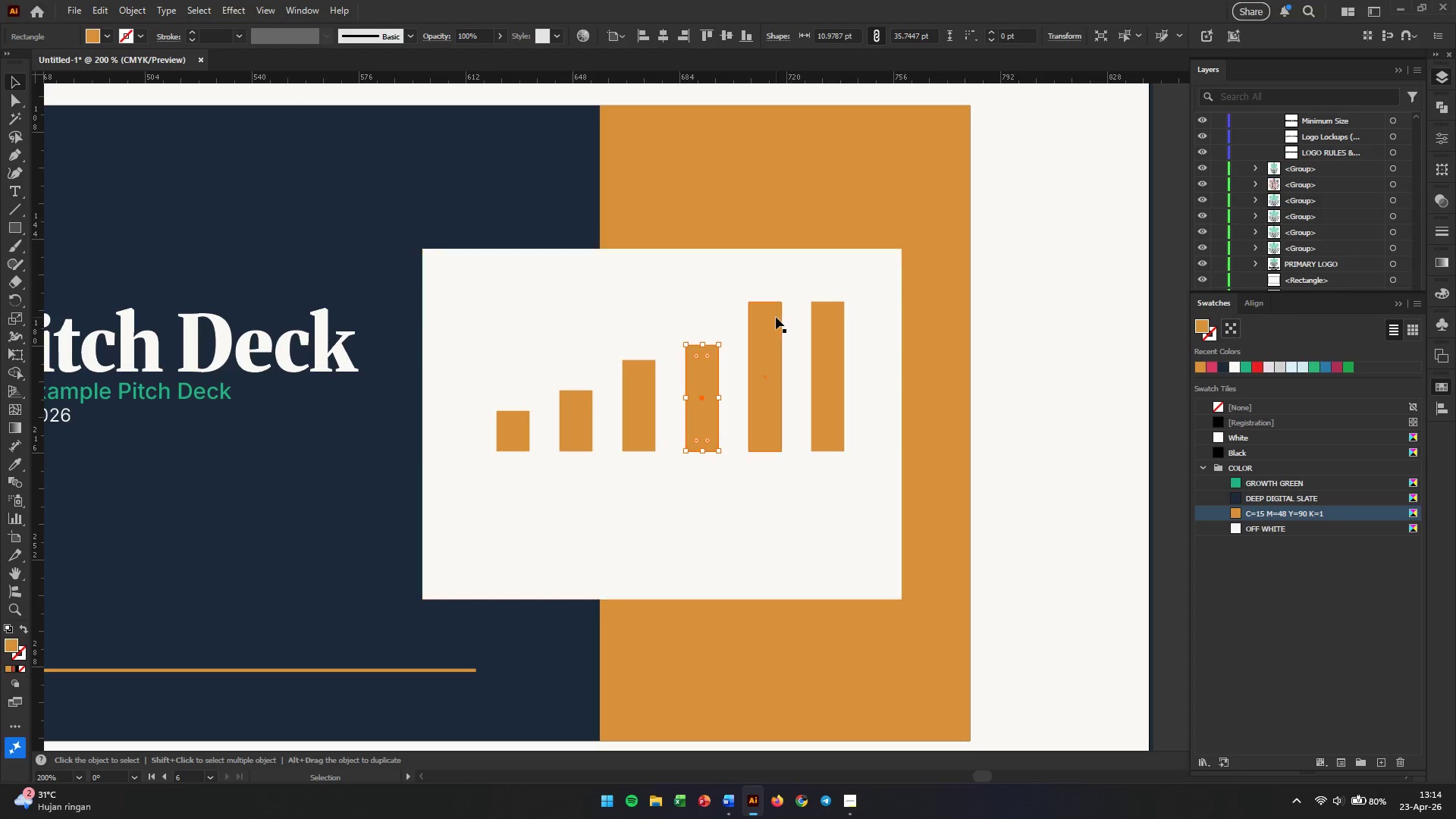 
left_click([776, 317])
 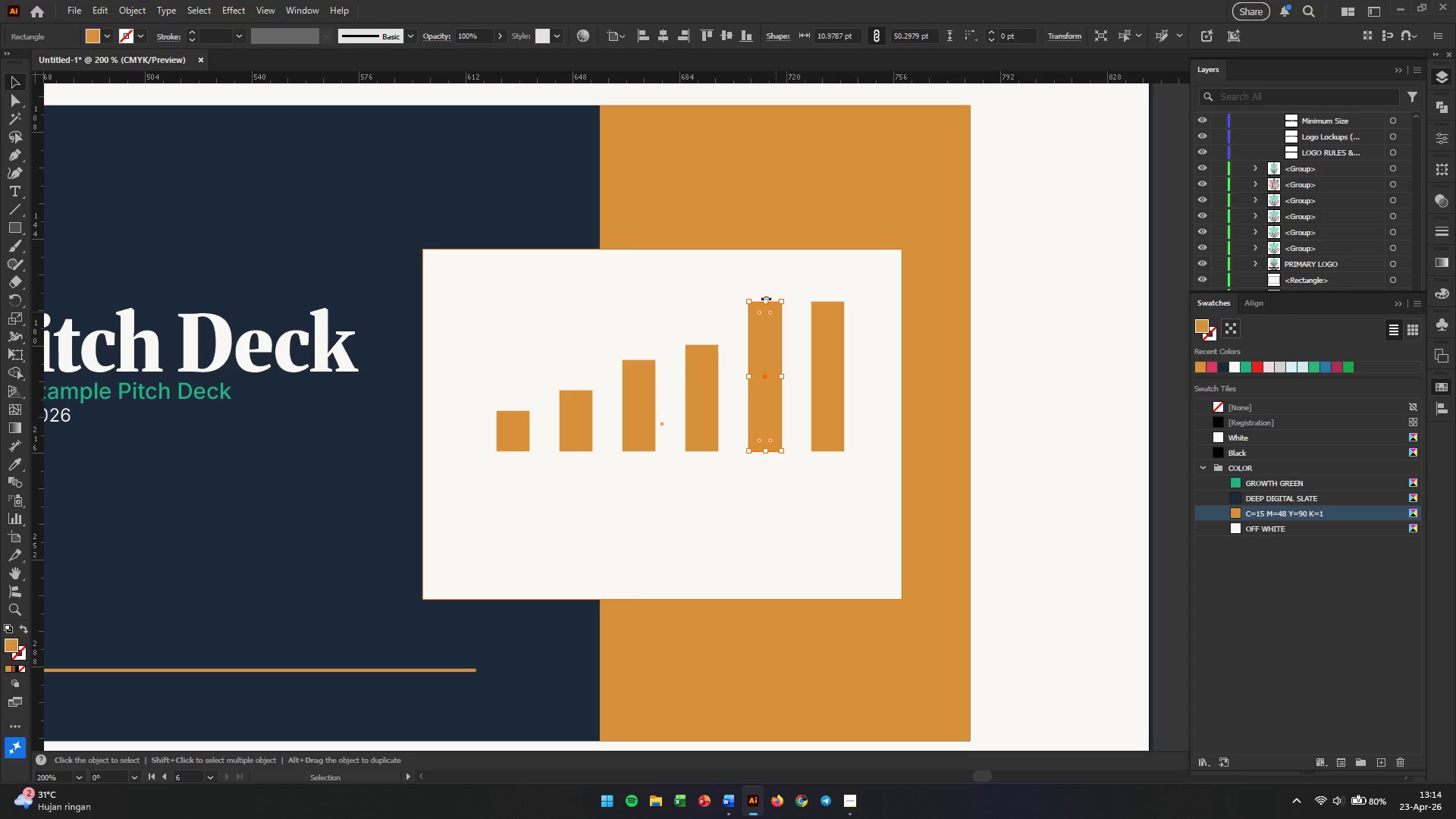 
left_click_drag(start_coordinate=[768, 300], to_coordinate=[768, 326])
 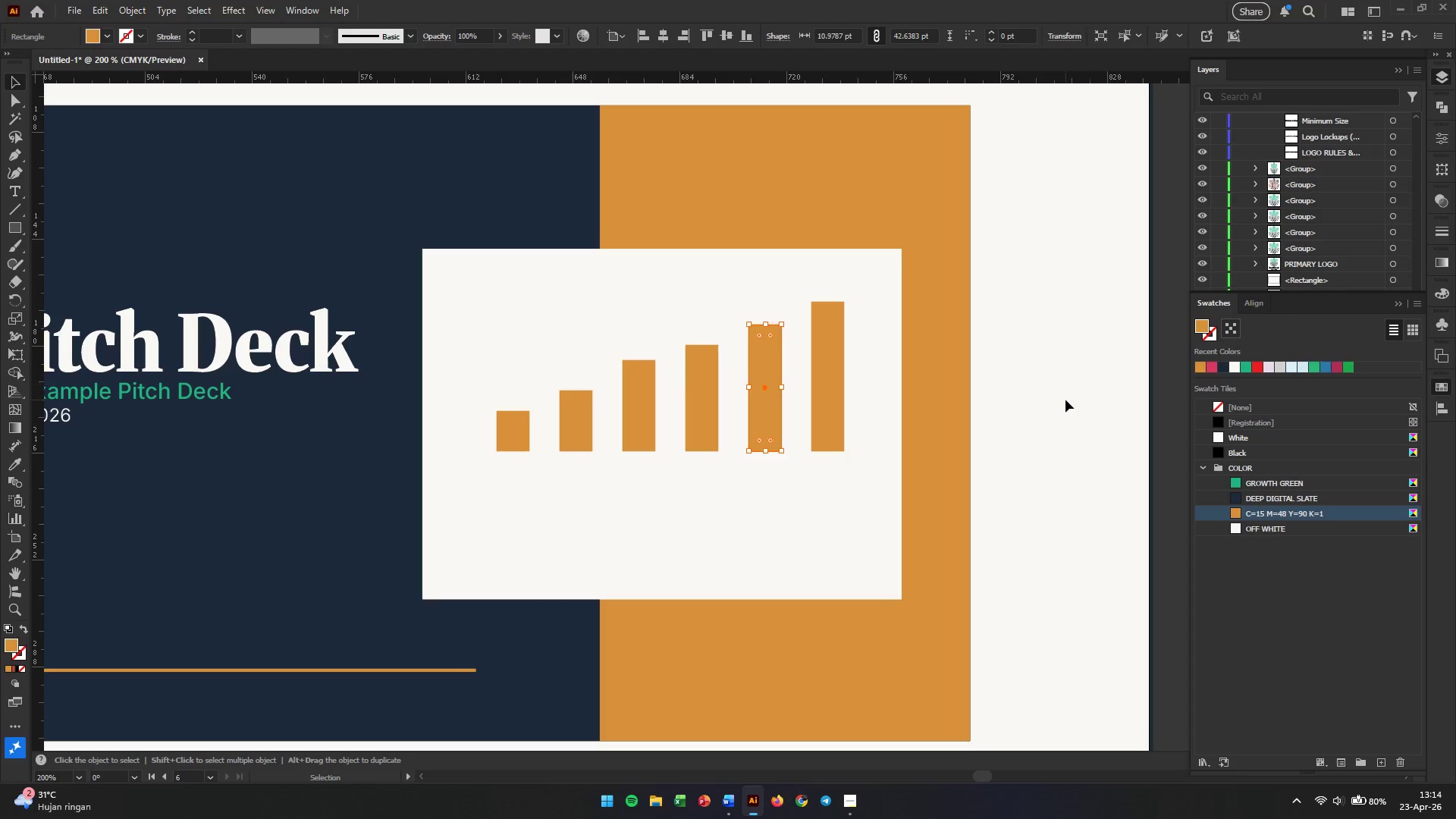 
left_click([1064, 400])
 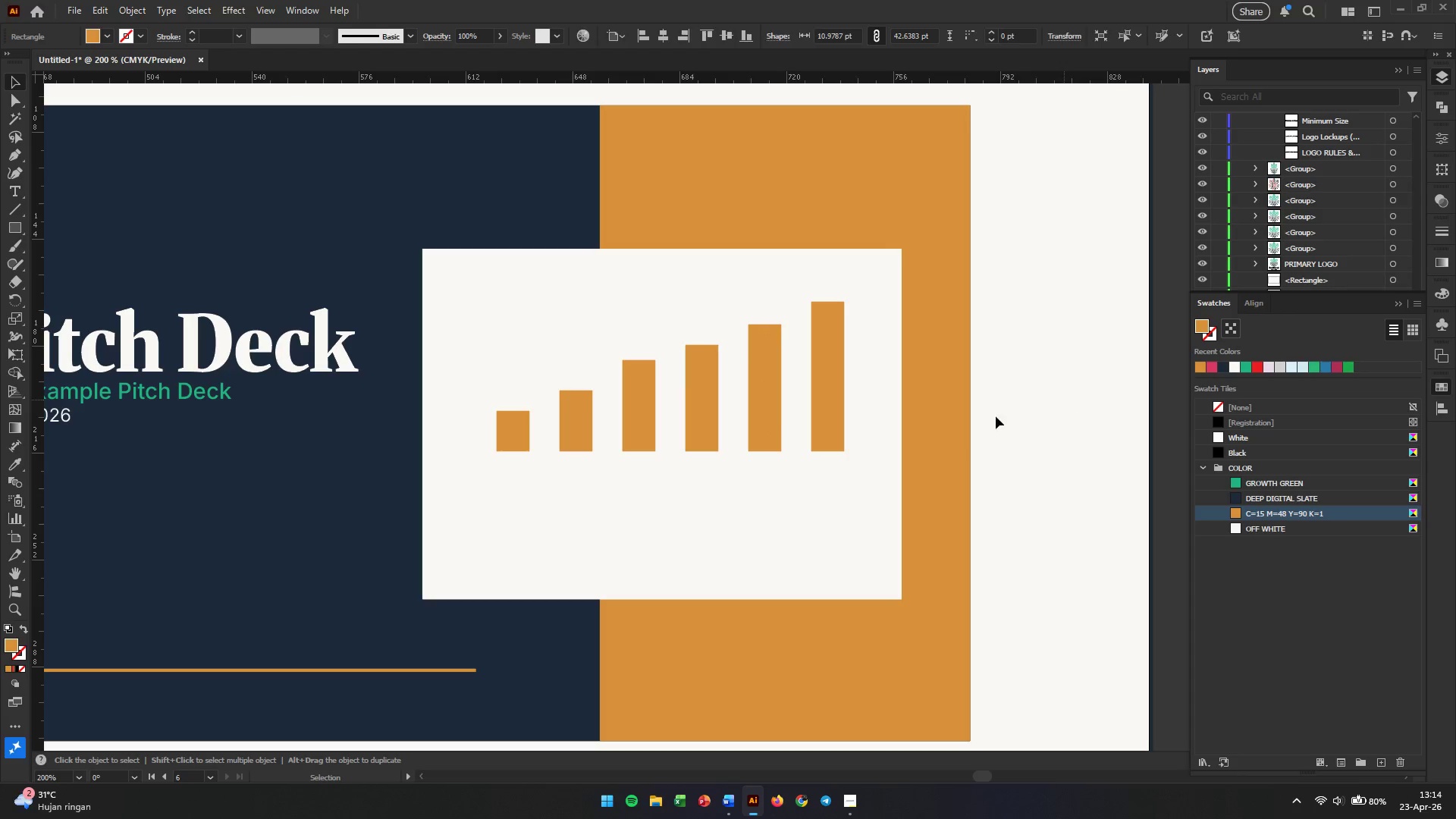 
hold_key(key=AltLeft, duration=1.36)
scroll: coordinate [969, 441], scroll_direction: down, amount: 1.0
 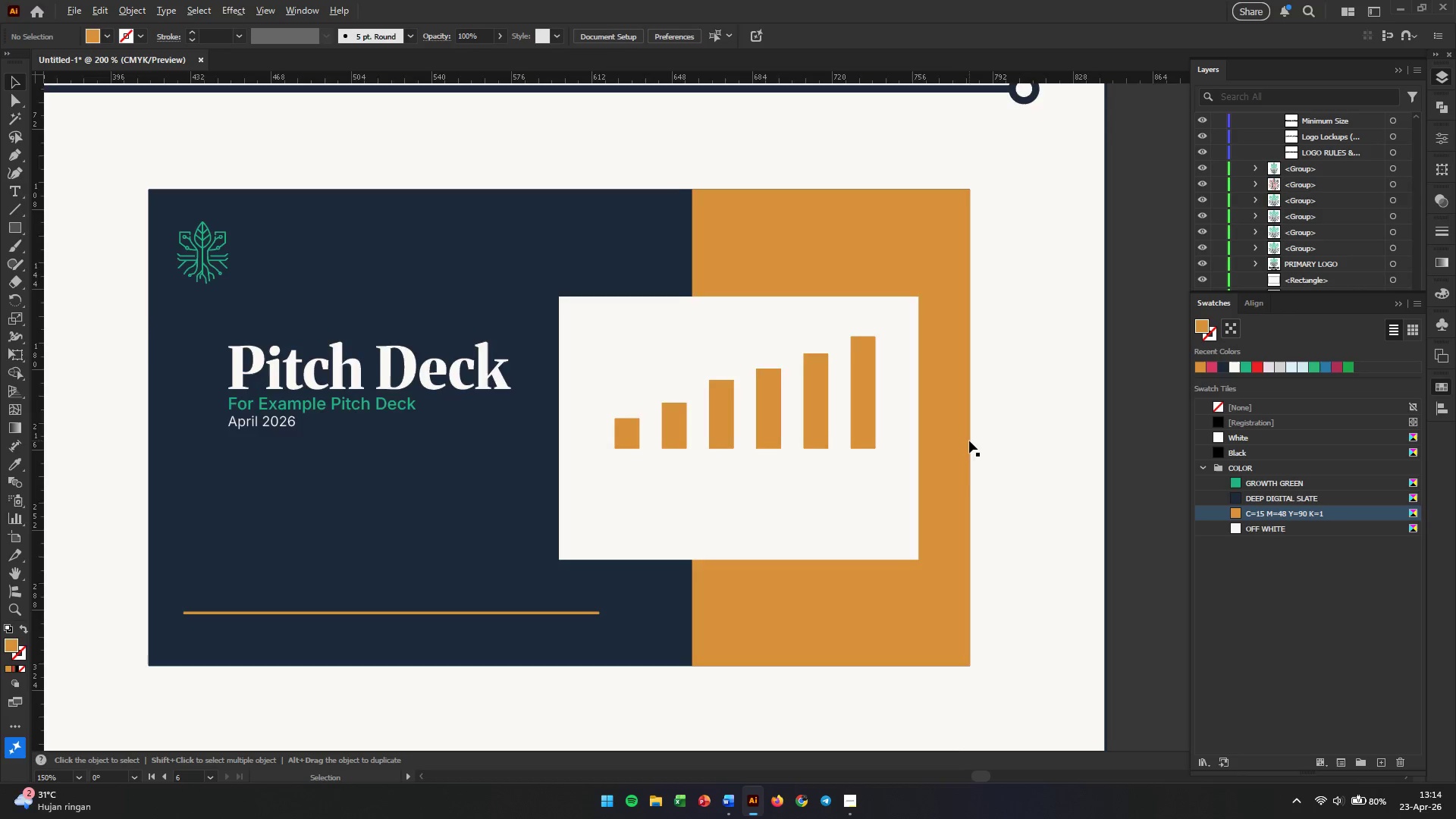 
scroll: coordinate [969, 441], scroll_direction: up, amount: 1.0
 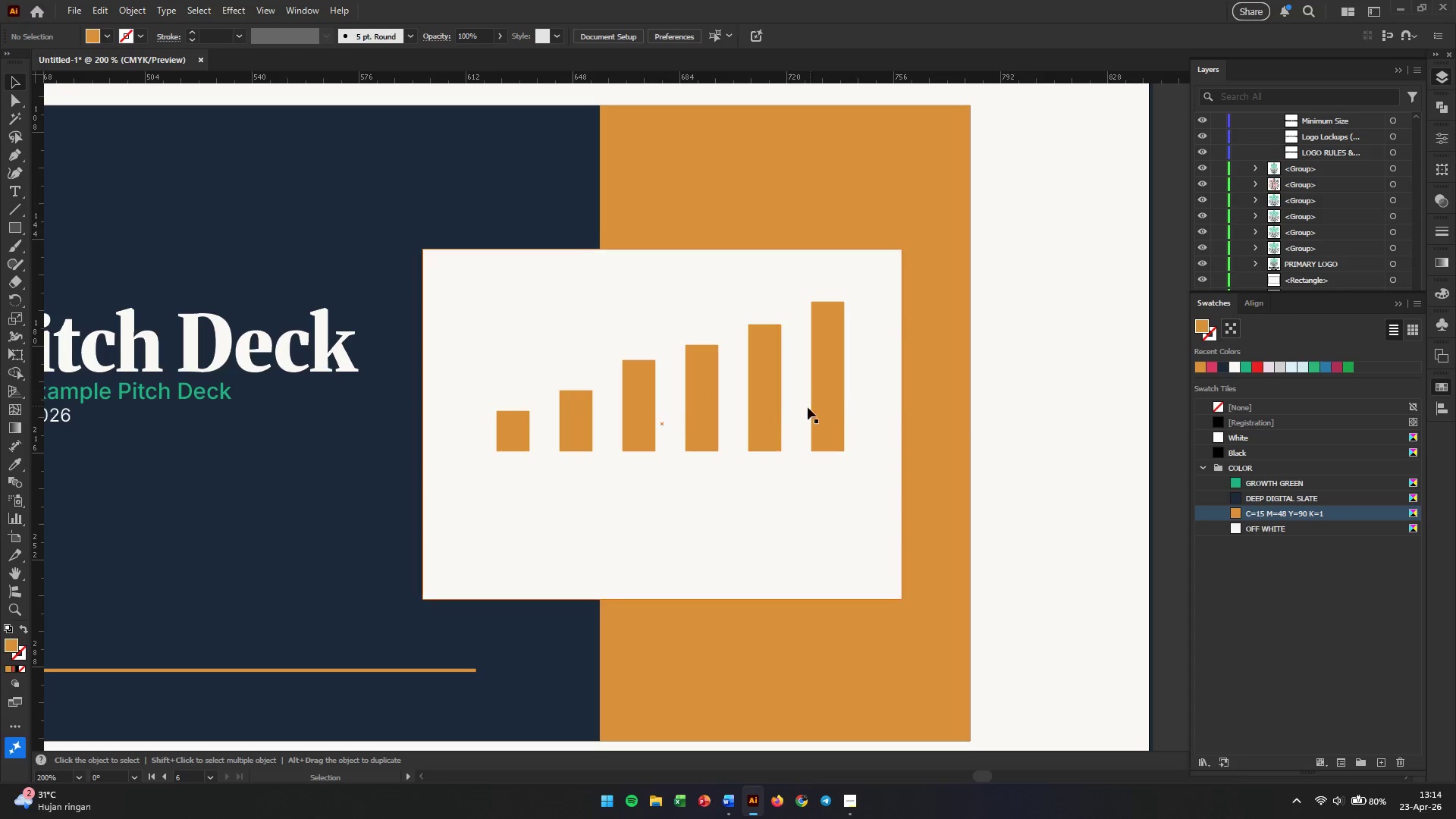 
left_click([840, 399])
 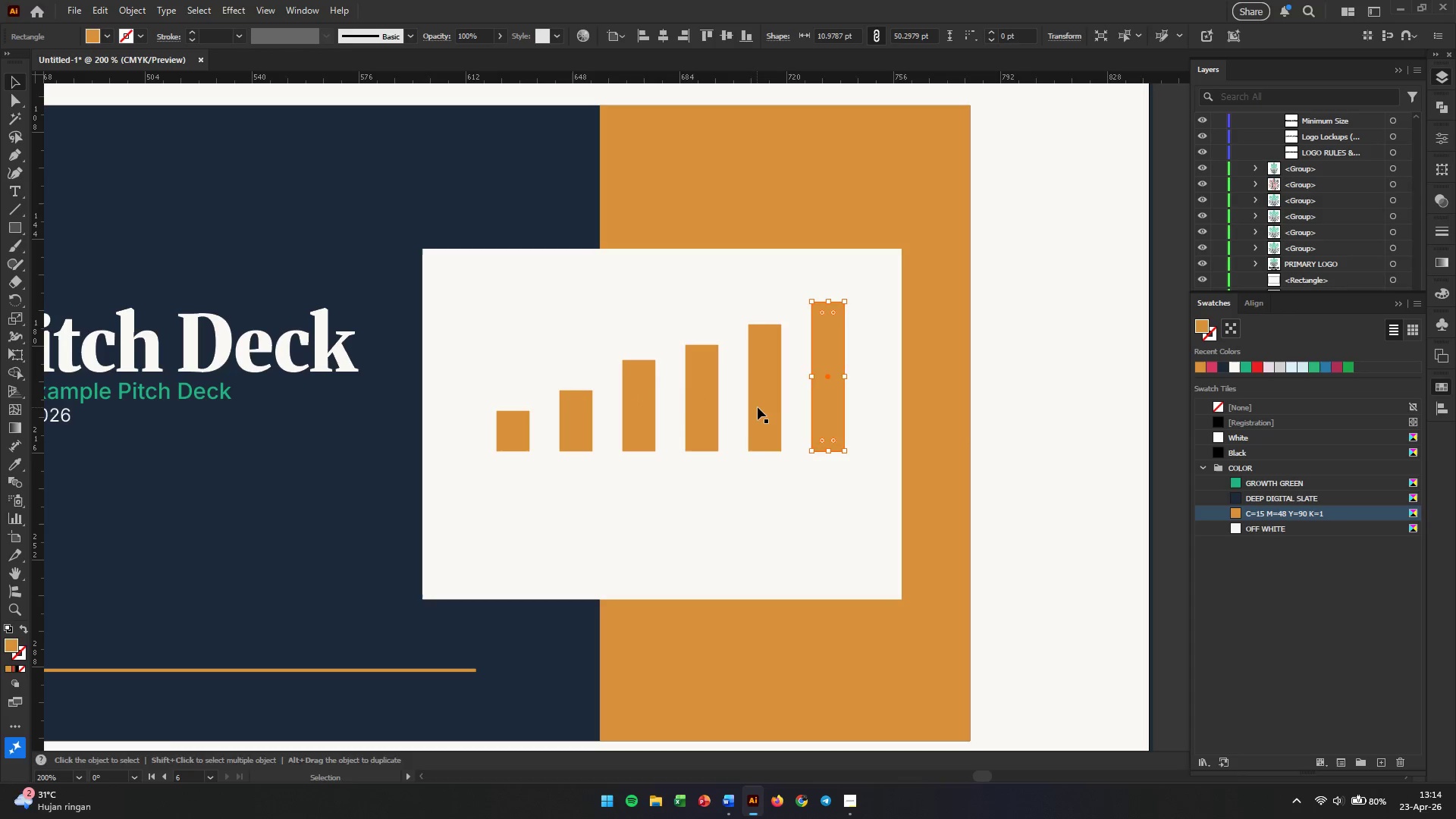 
hold_key(key=ShiftLeft, duration=2.88)
left_click([754, 407])
 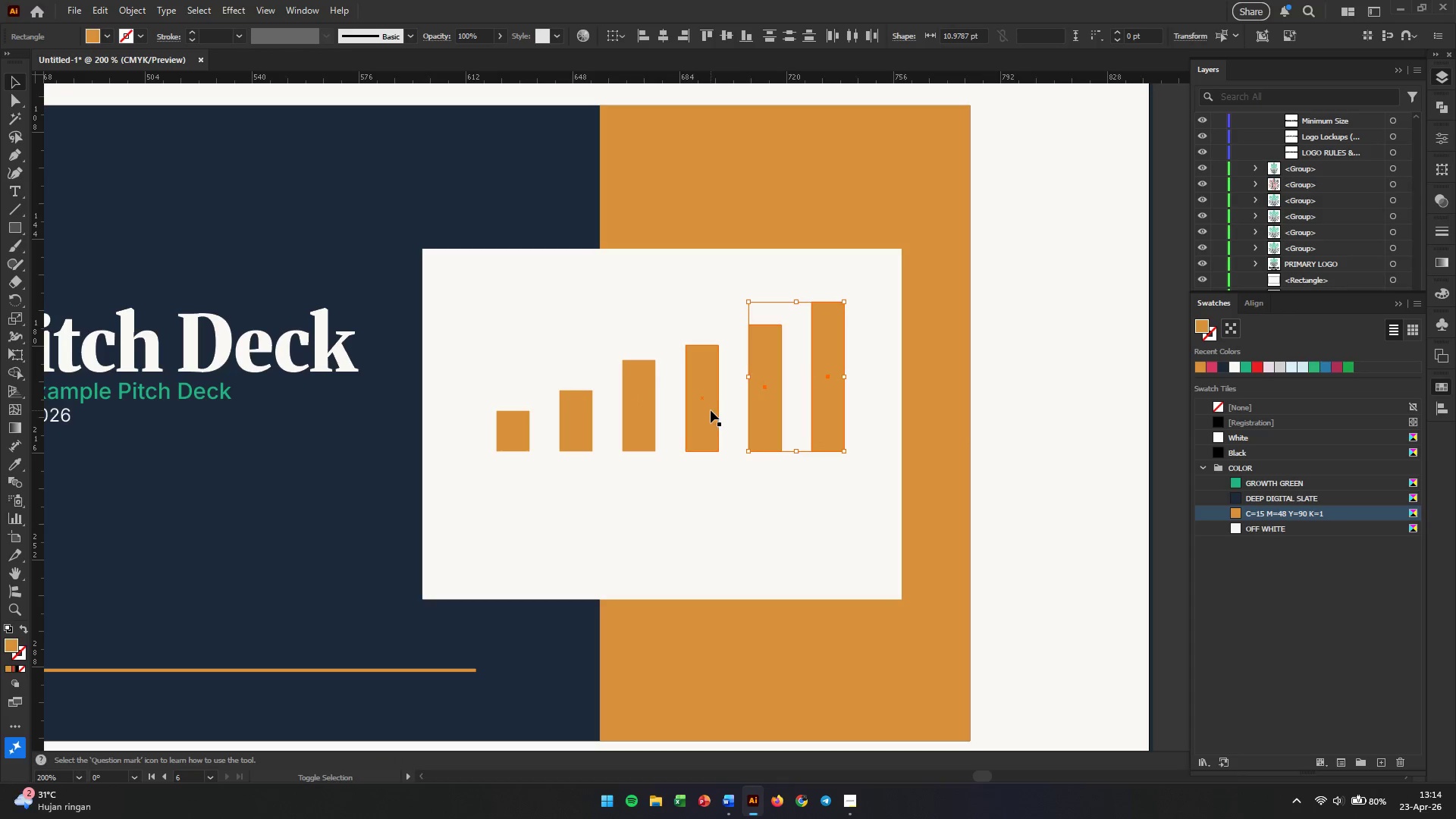 
left_click([711, 410])
 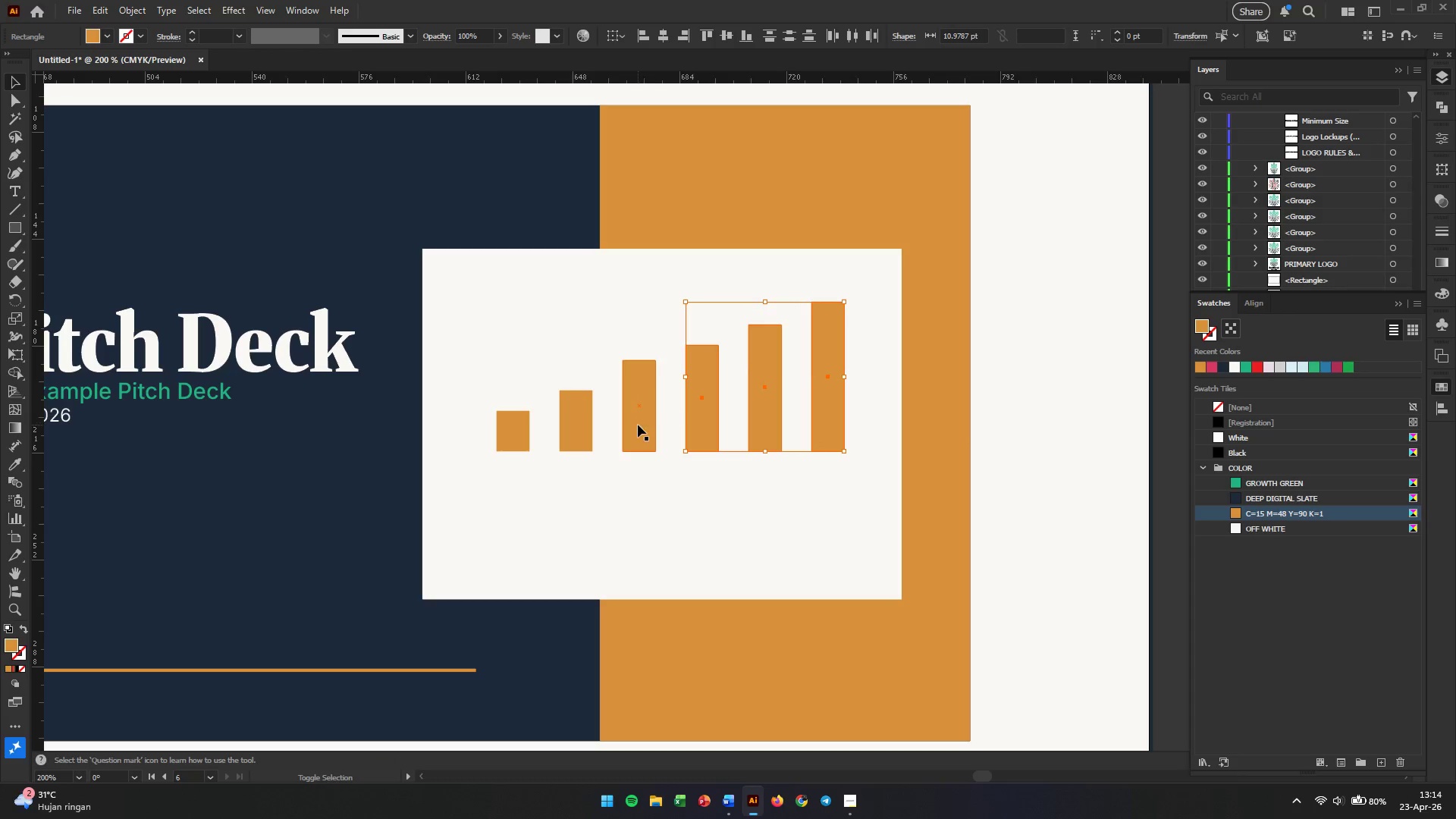 
left_click([638, 425])
 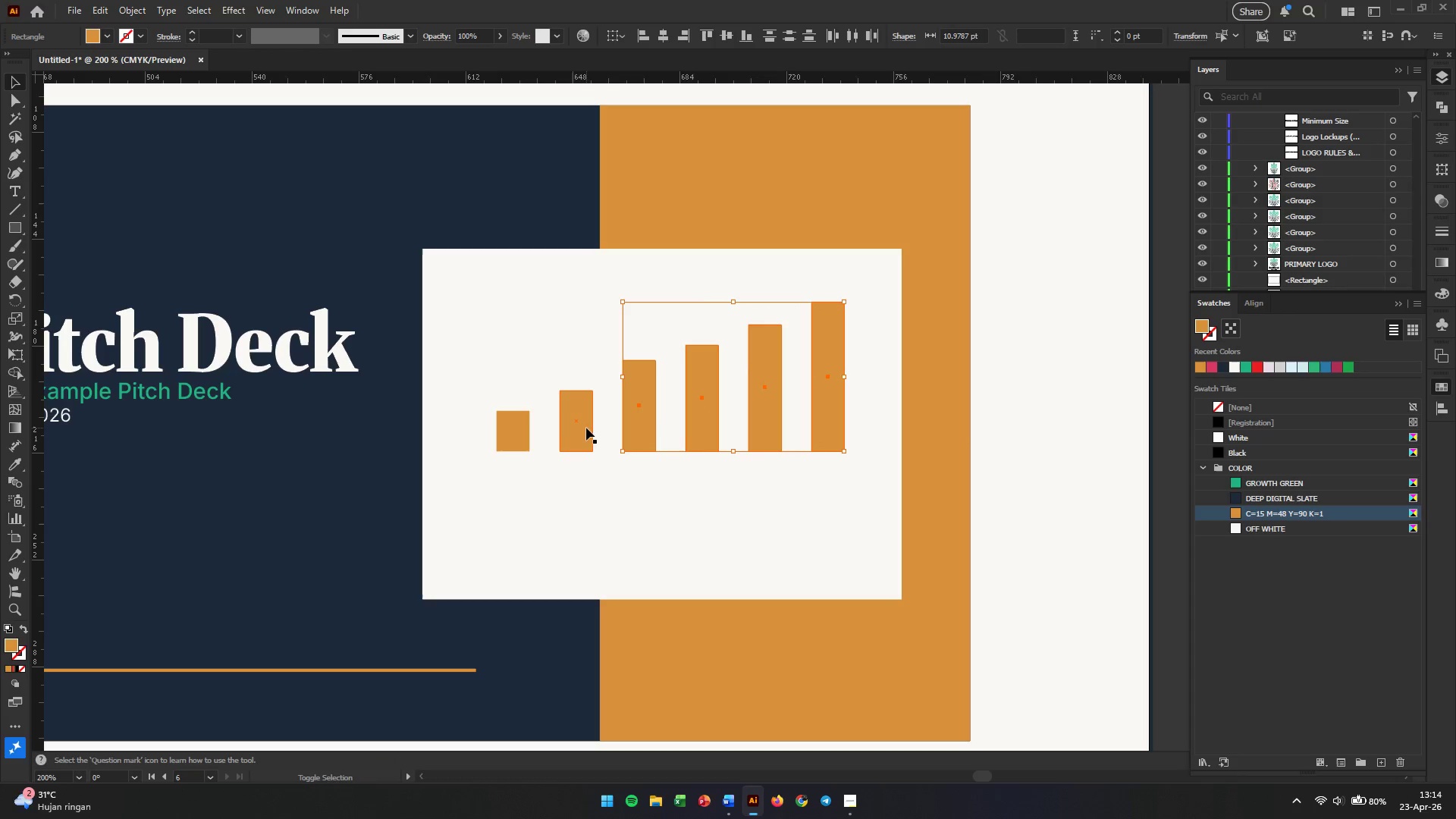 
left_click([585, 428])
 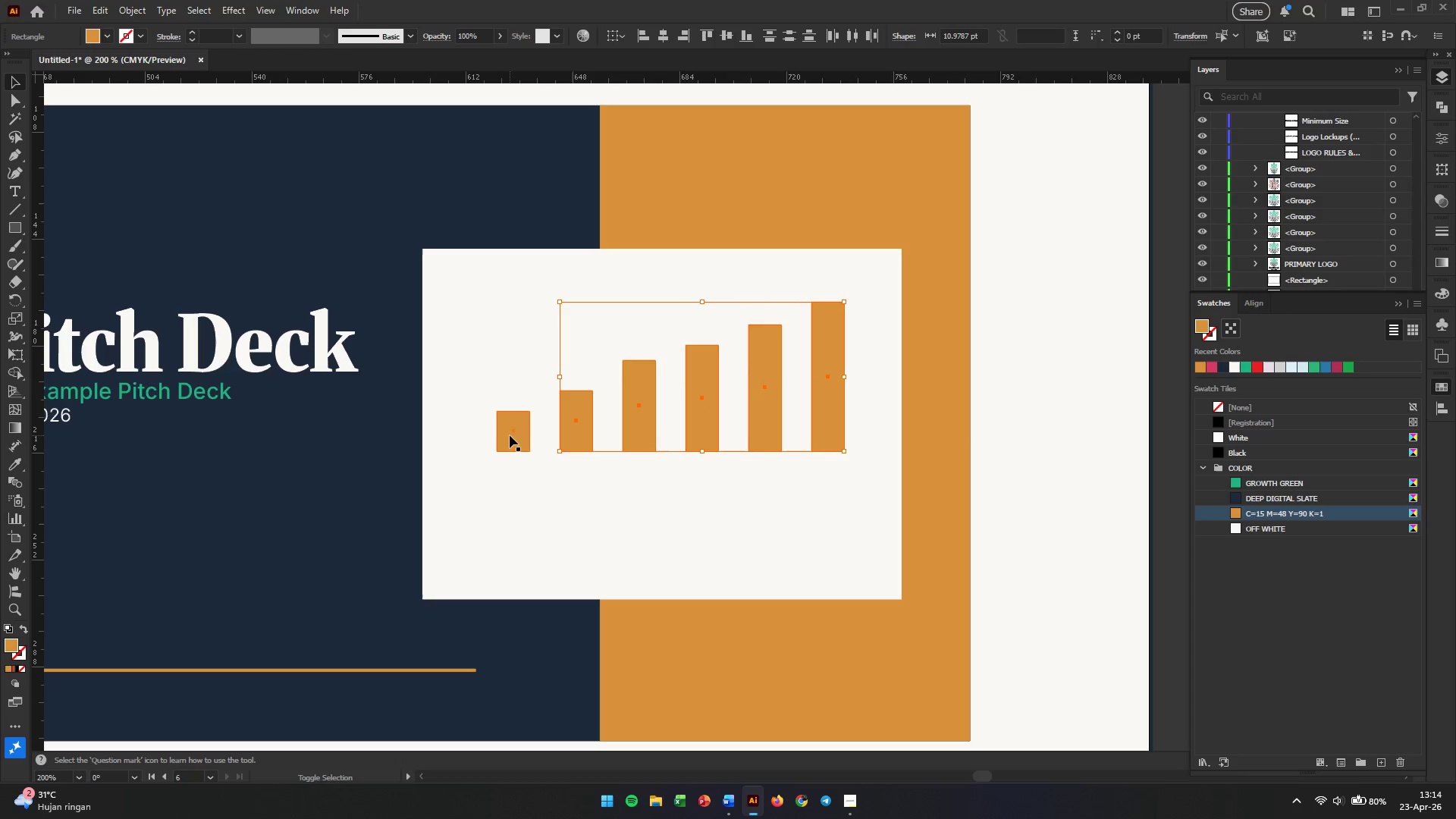 
left_click([510, 435])
 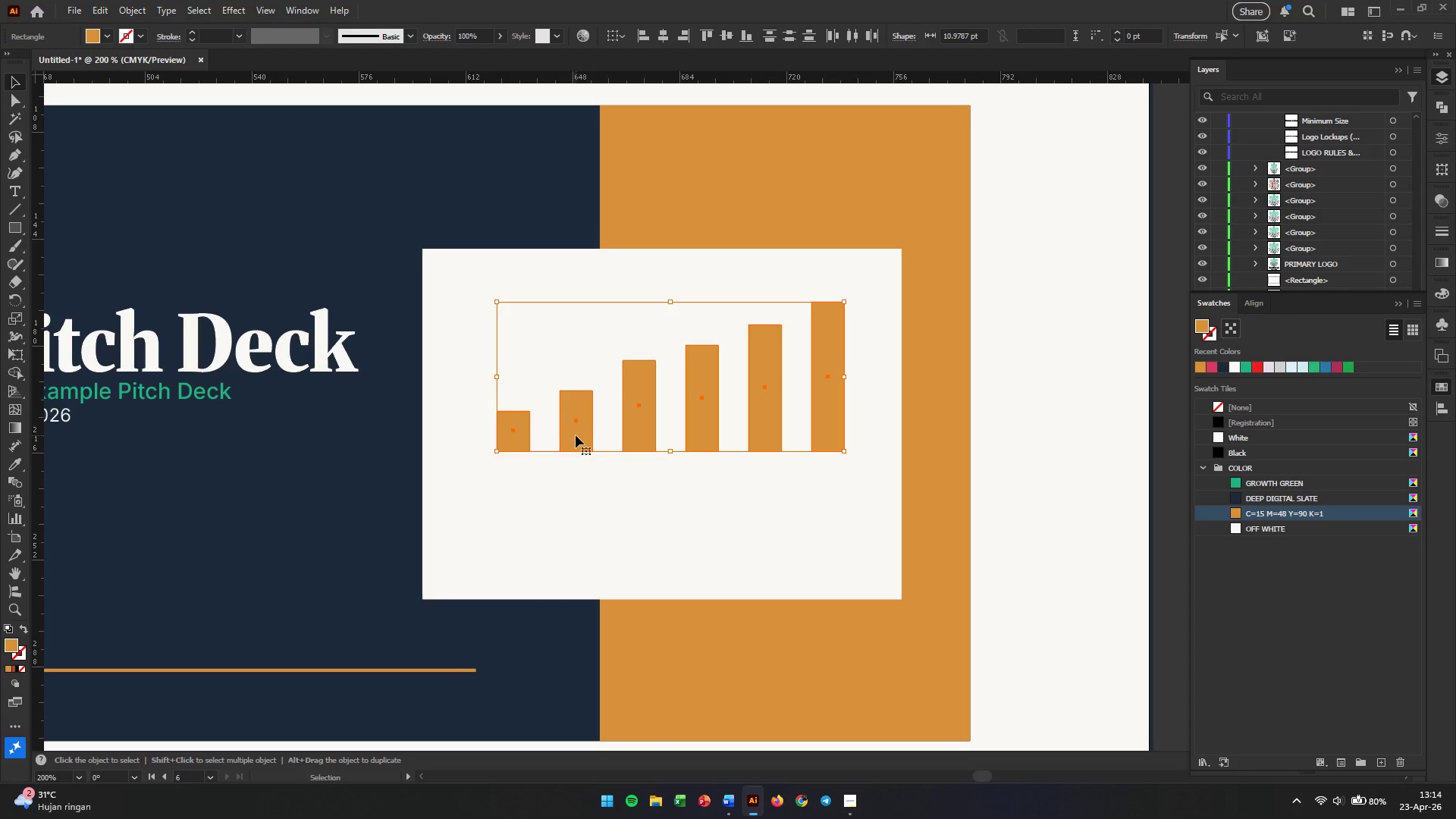 
left_click_drag(start_coordinate=[576, 435], to_coordinate=[565, 435])
 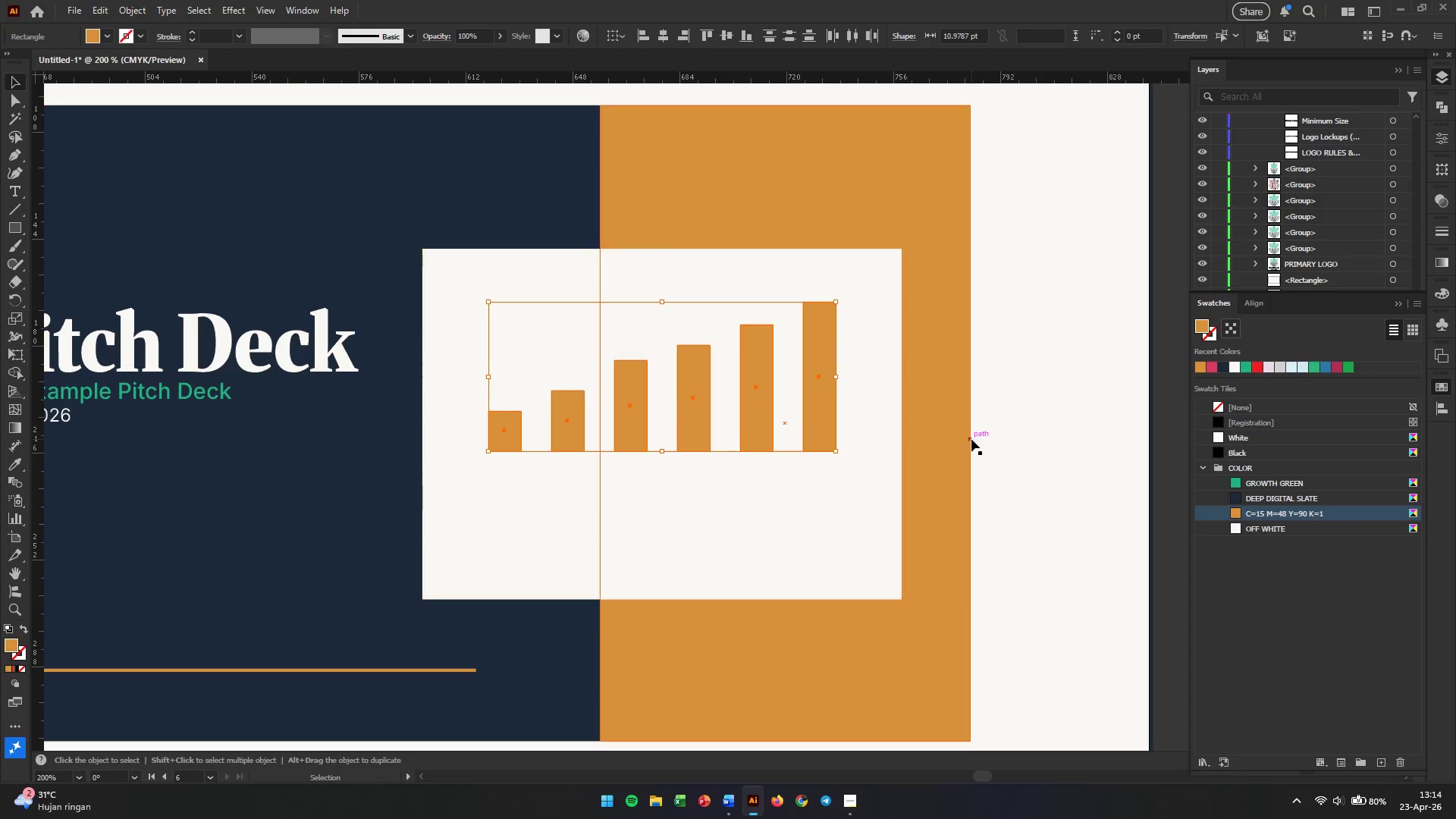 
left_click([971, 439])
 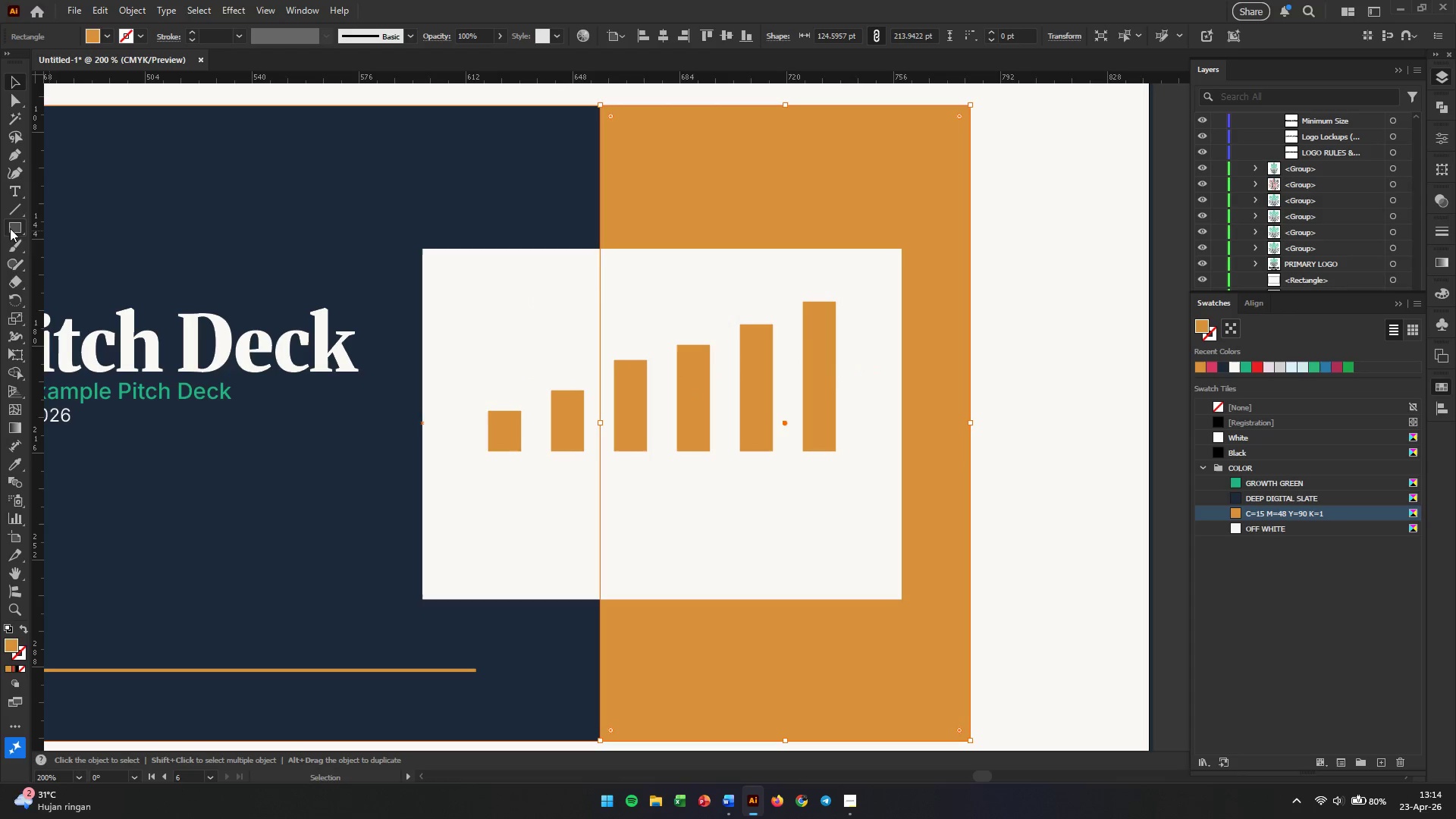 
wait(5.67)
 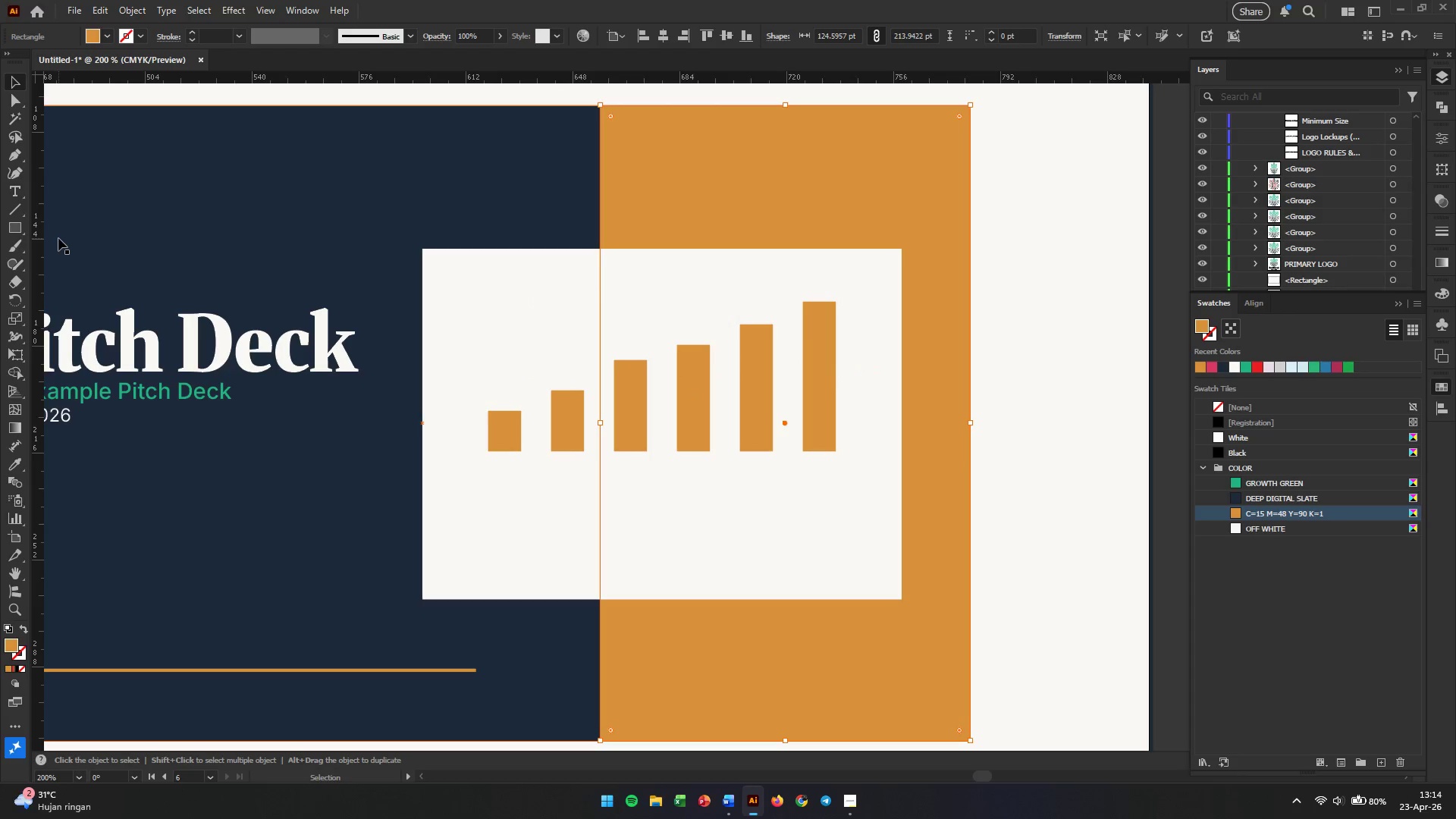 
left_click([16, 218])
 